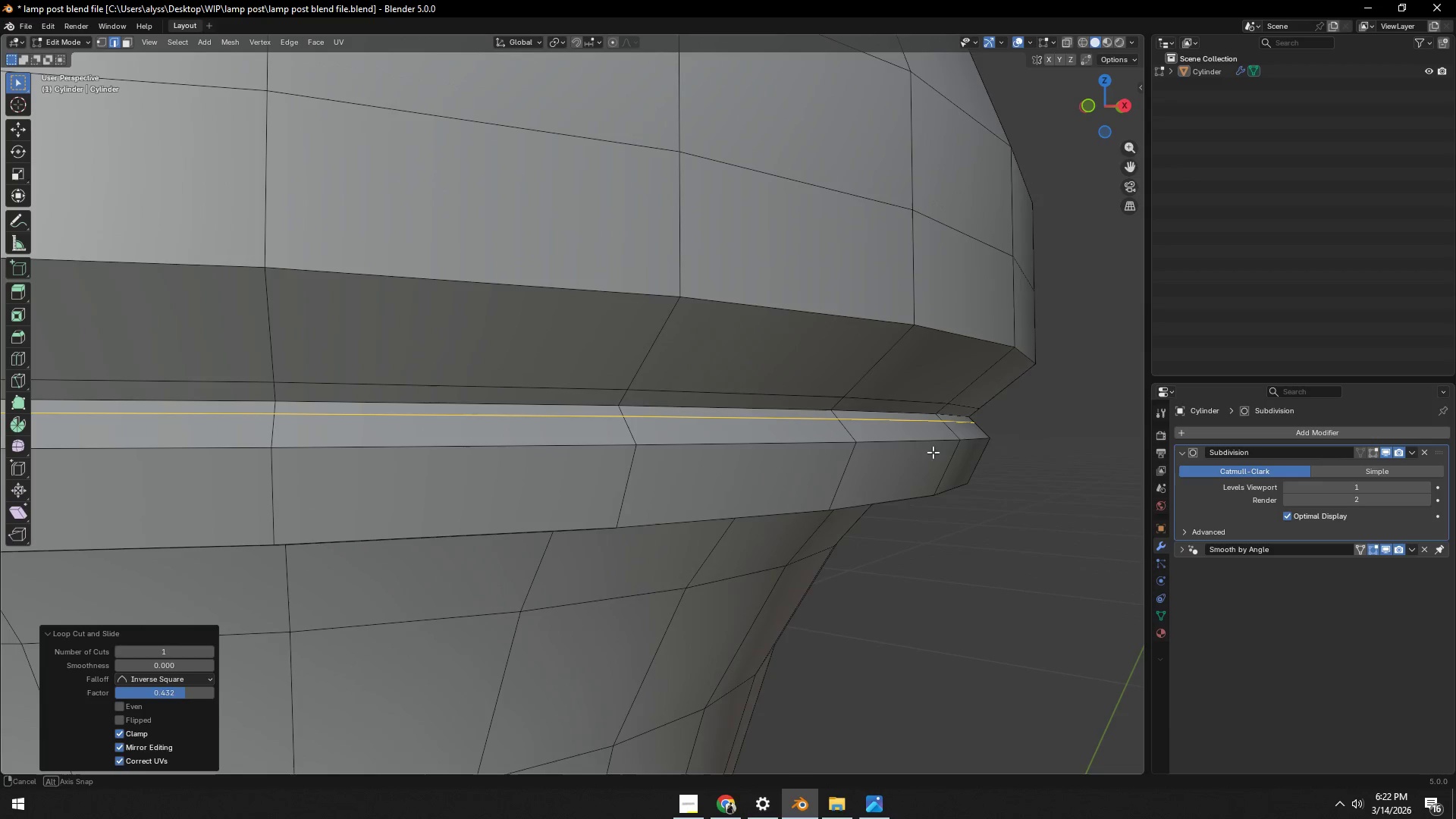 
left_click([1070, 447])
 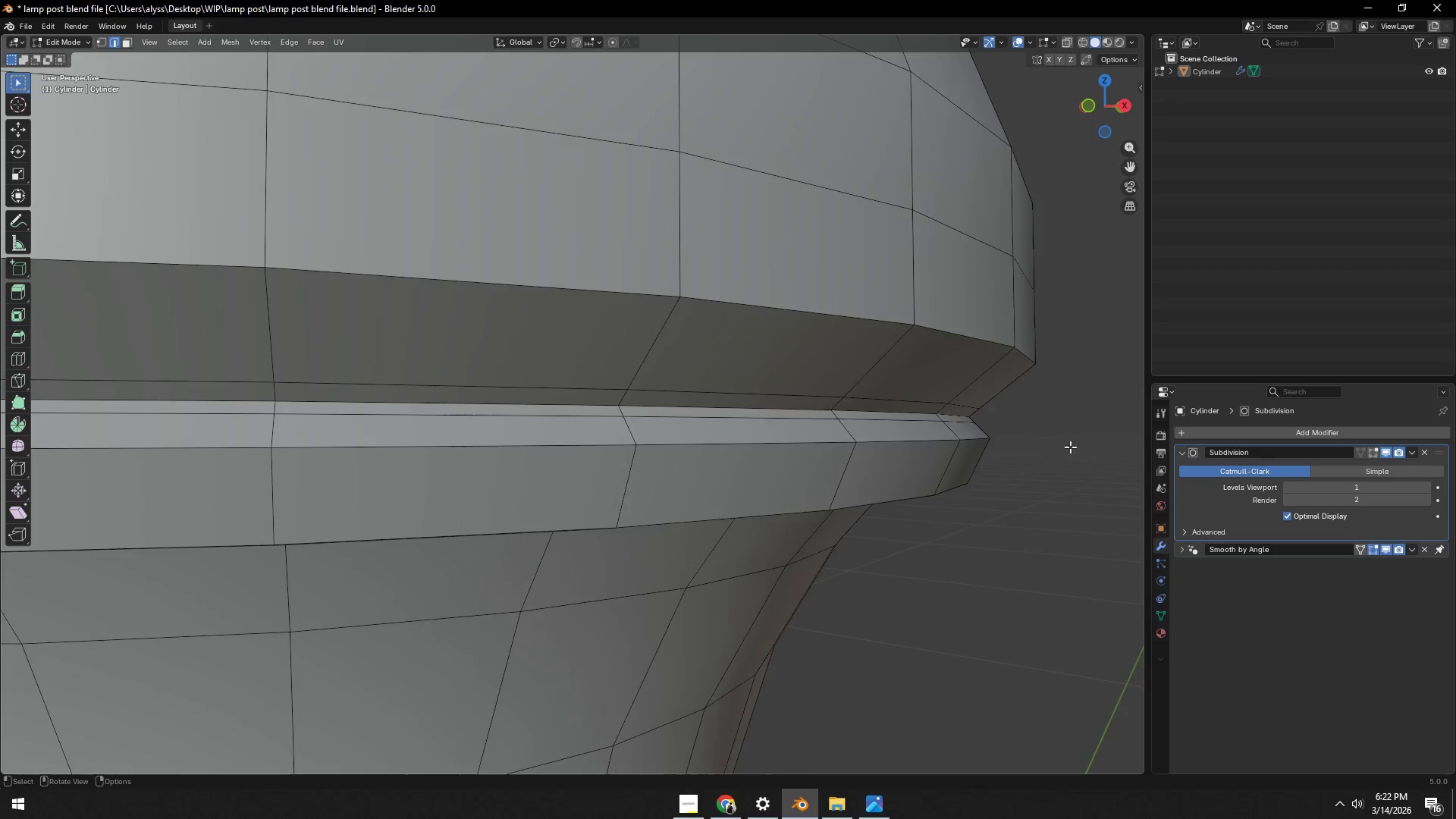 
key(Tab)
 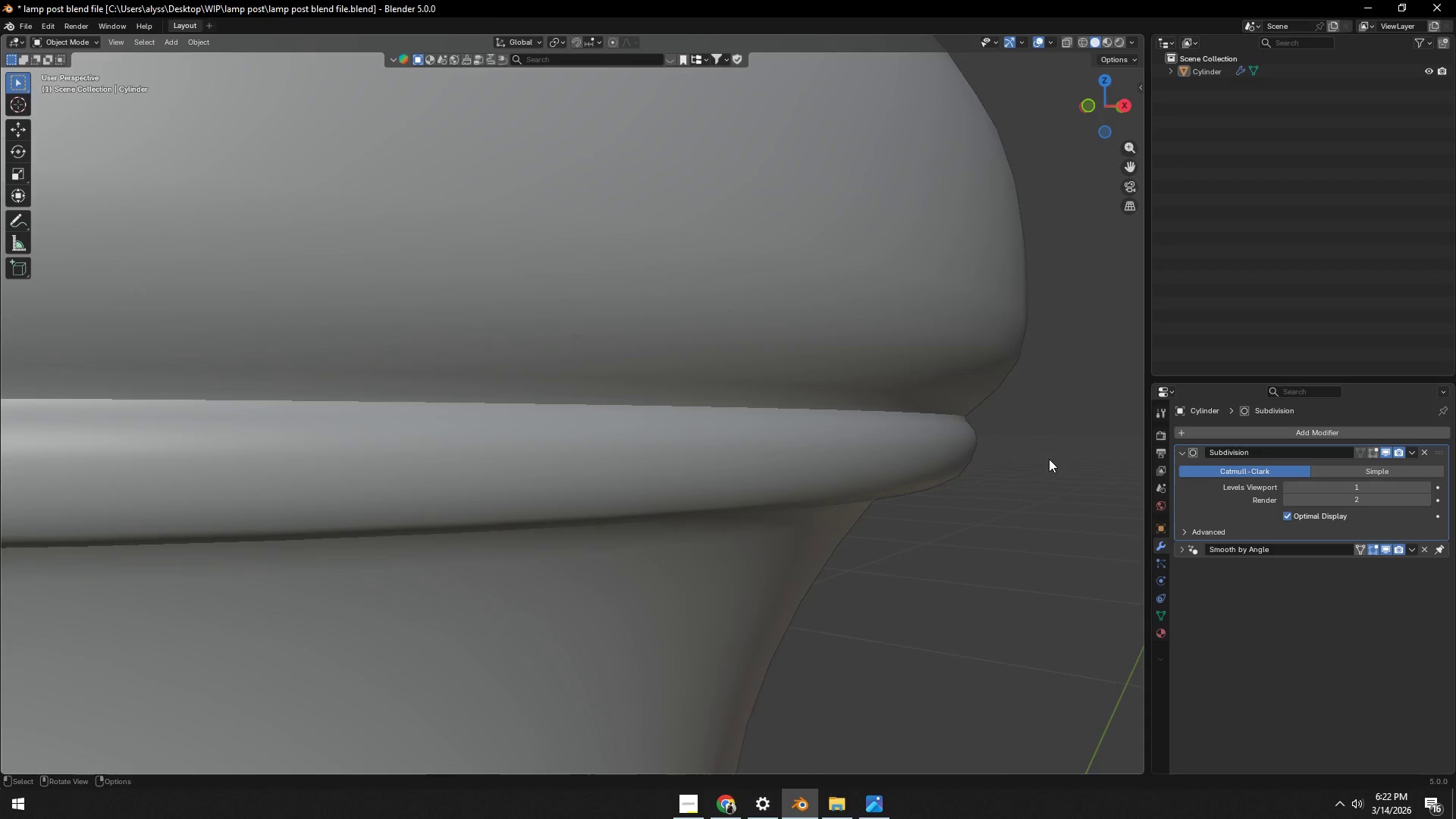 
key(Control+ControlLeft)
 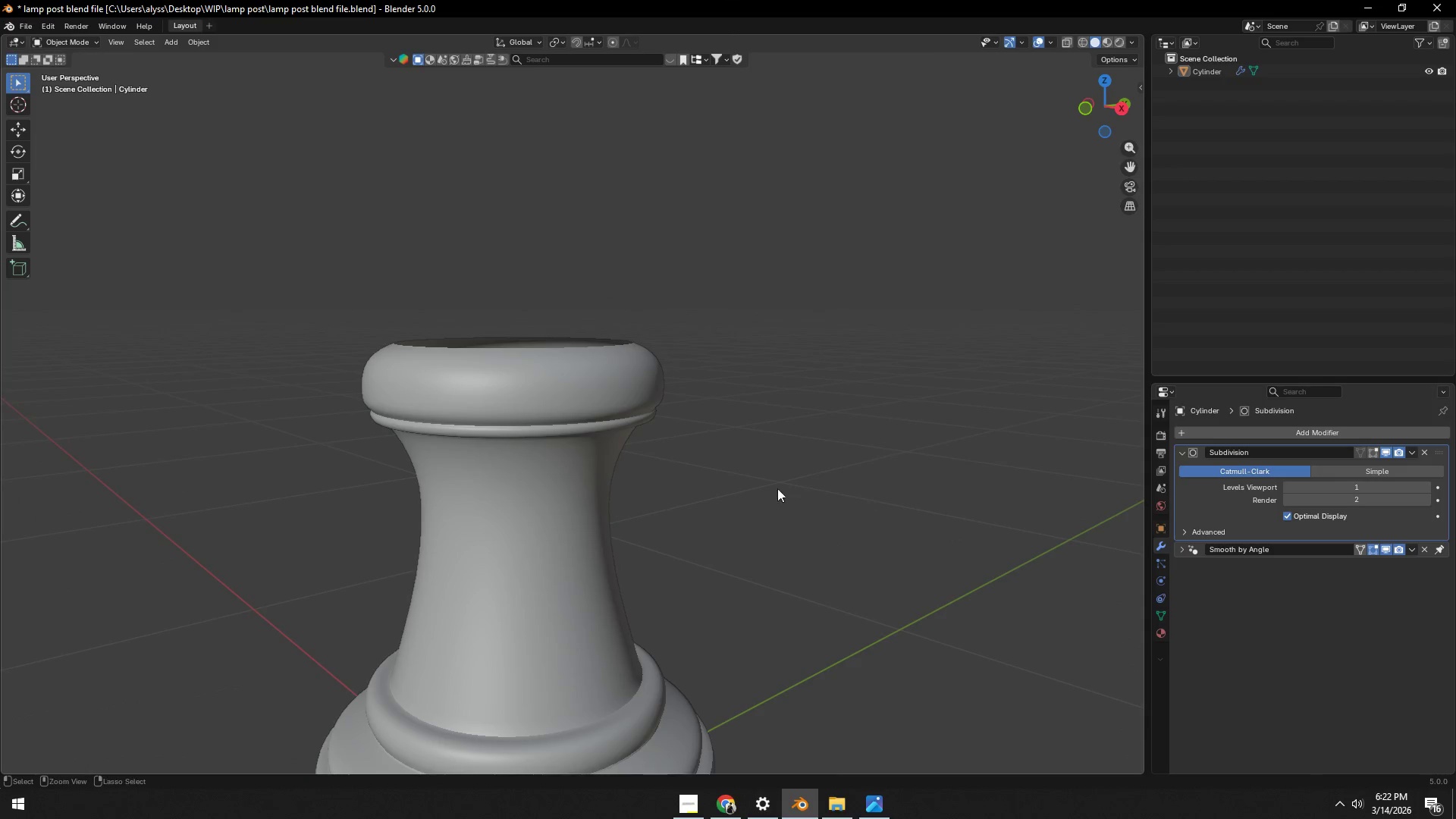 
key(Control+S)
 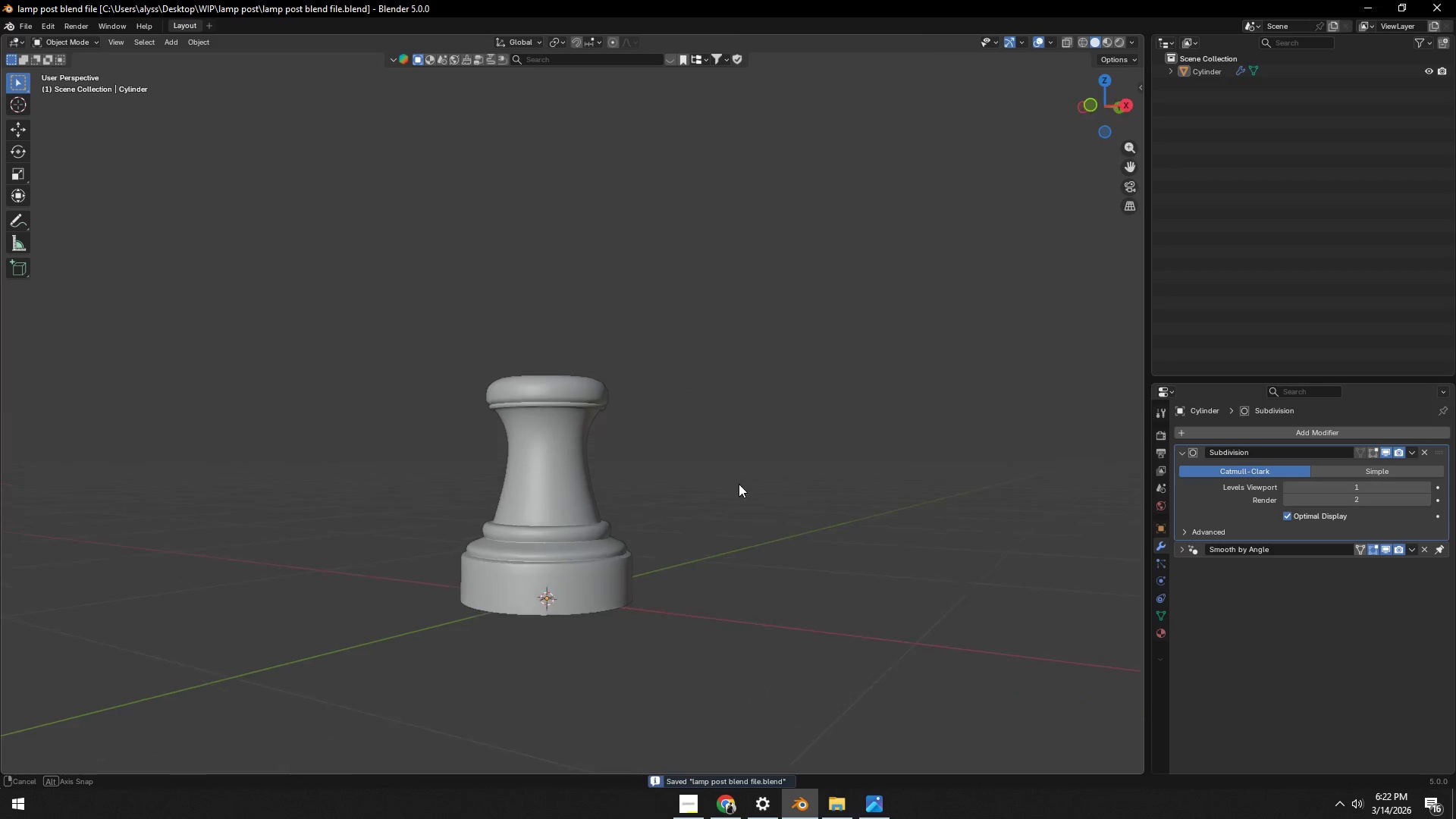 
scroll: coordinate [758, 499], scroll_direction: down, amount: 14.0
 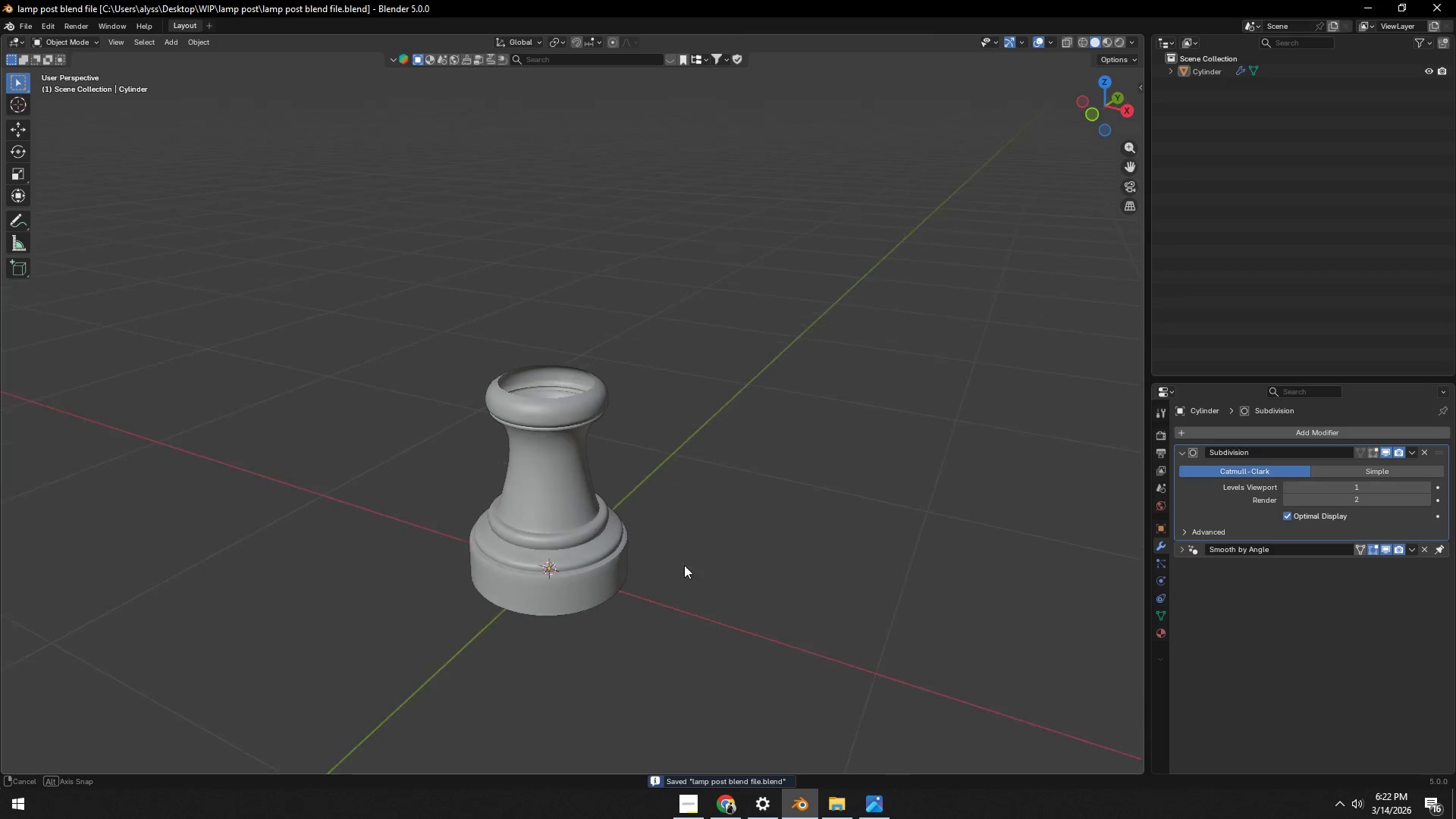 
hold_key(key=ShiftLeft, duration=0.33)
 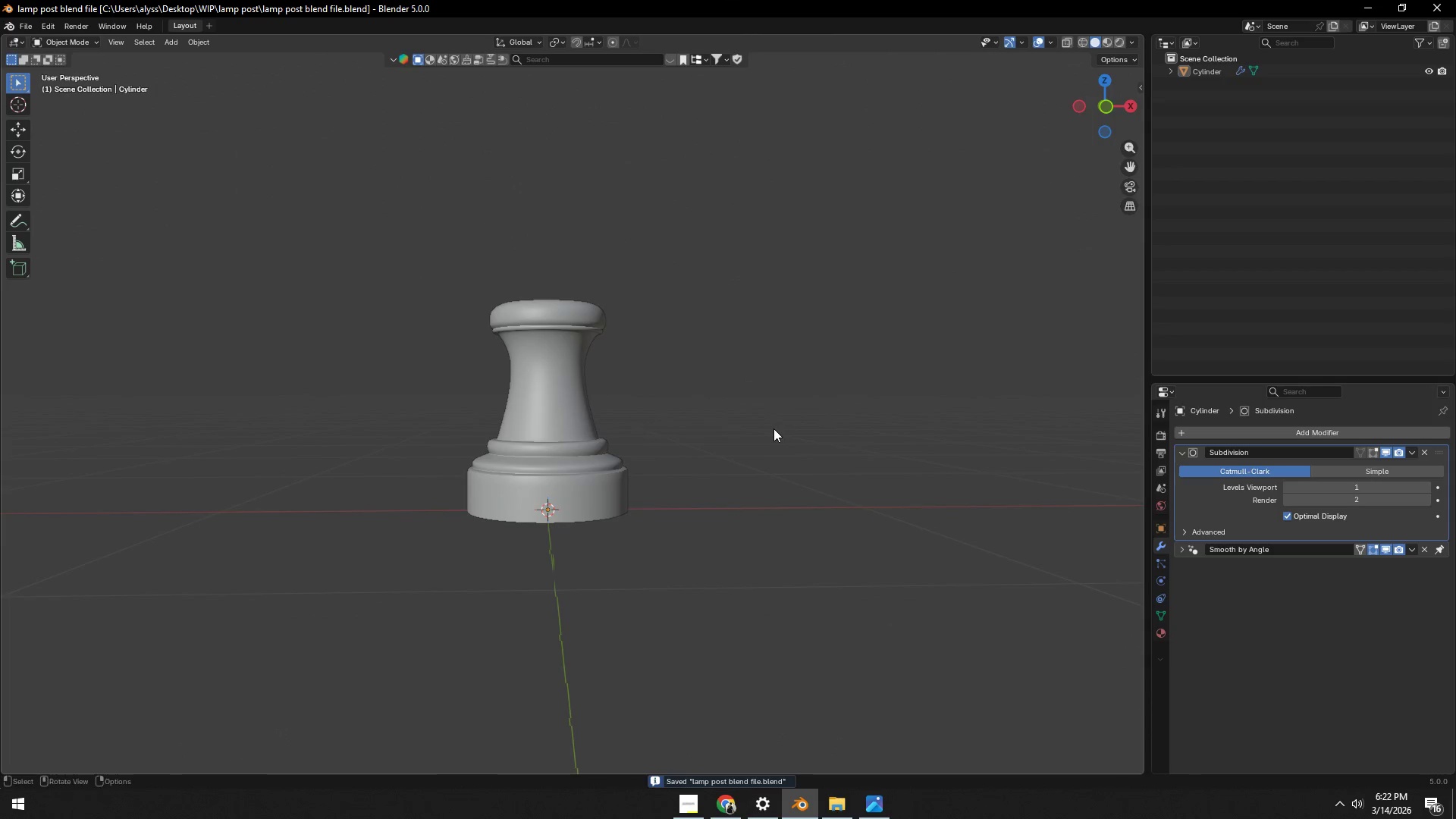 
hold_key(key=ShiftLeft, duration=0.38)
scroll: coordinate [684, 546], scroll_direction: up, amount: 5.0
 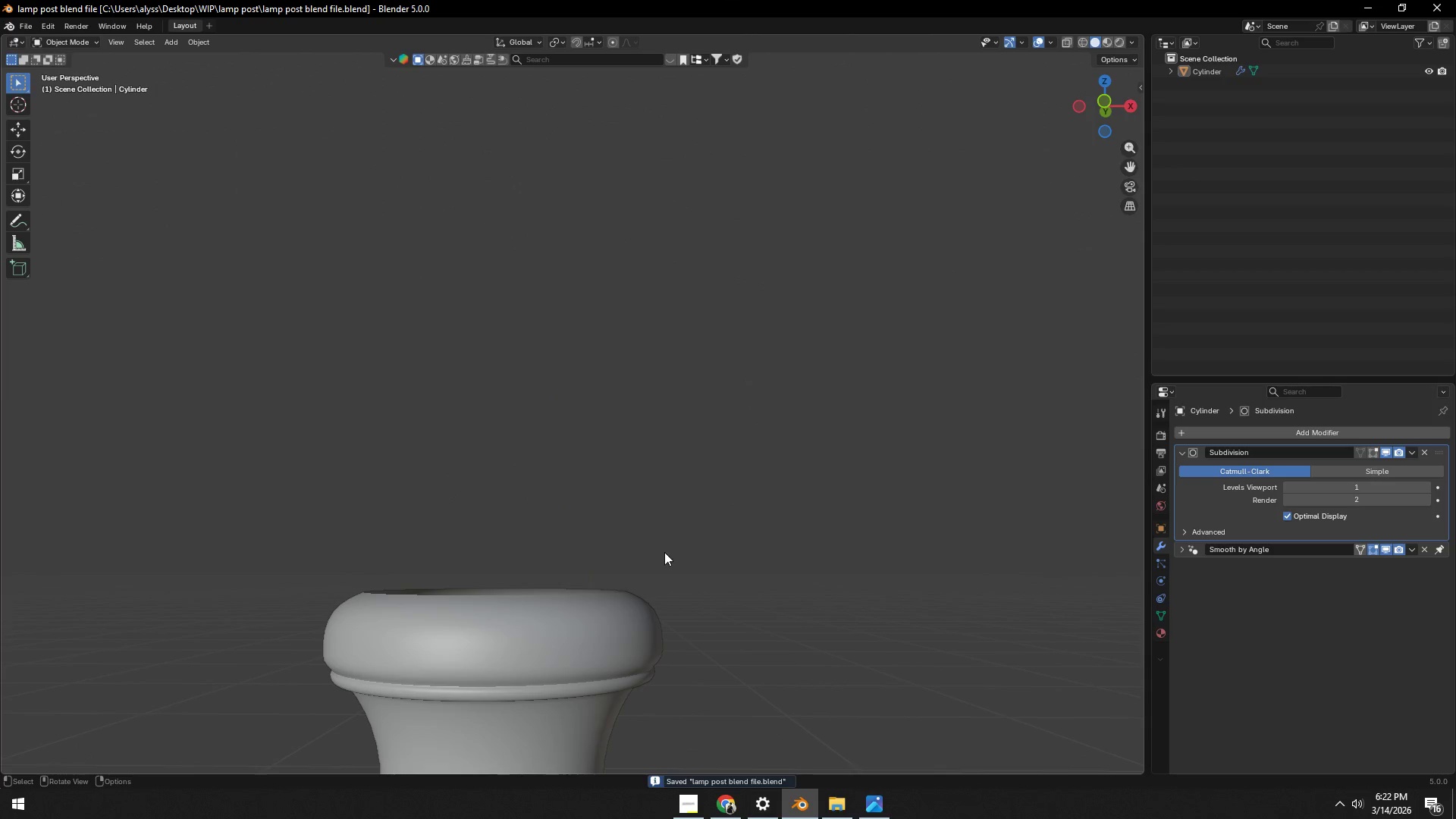 
left_click([607, 610])
 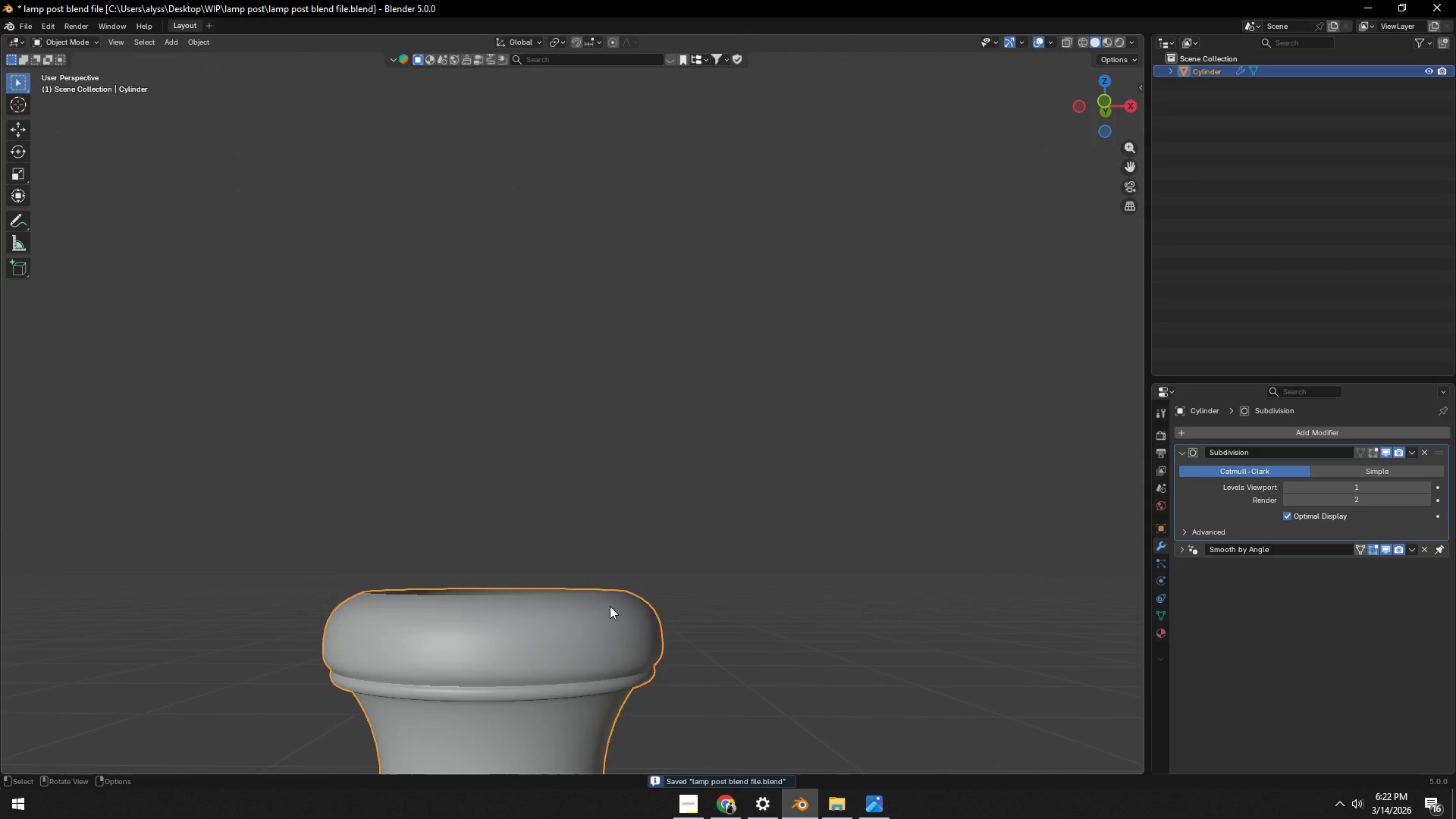 
key(Tab)
 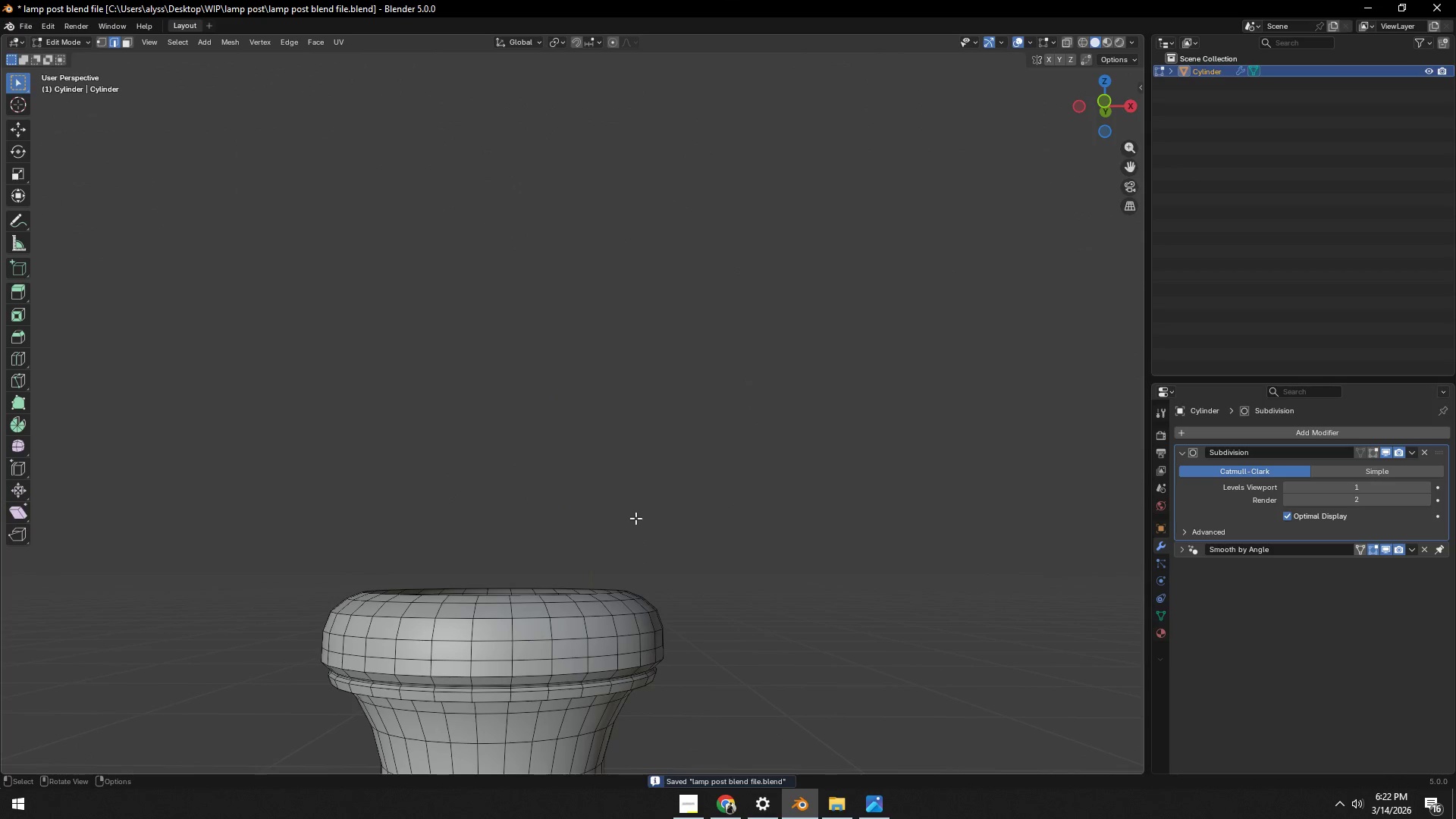 
key(Backquote)
 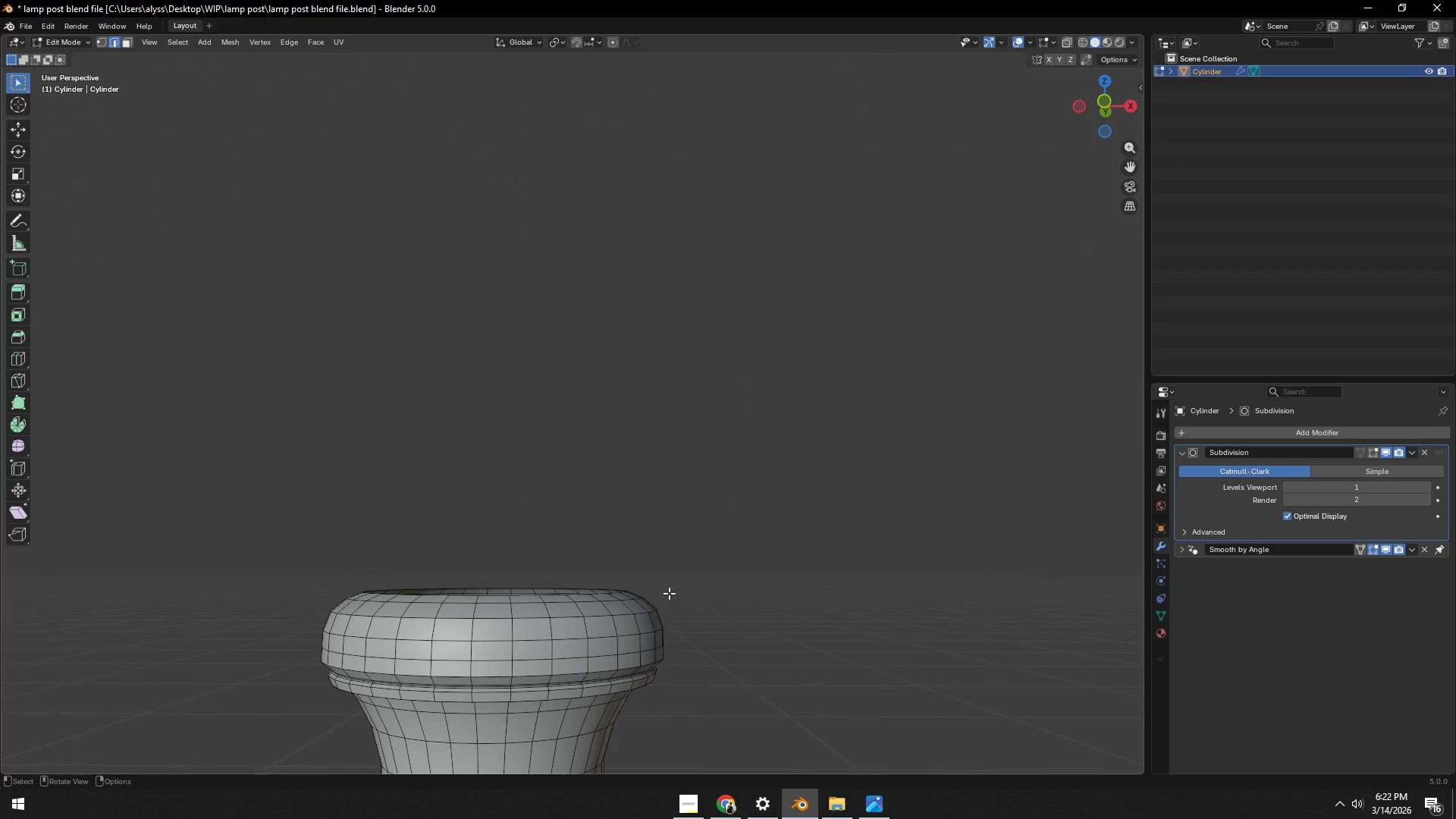 
left_click([628, 617])
 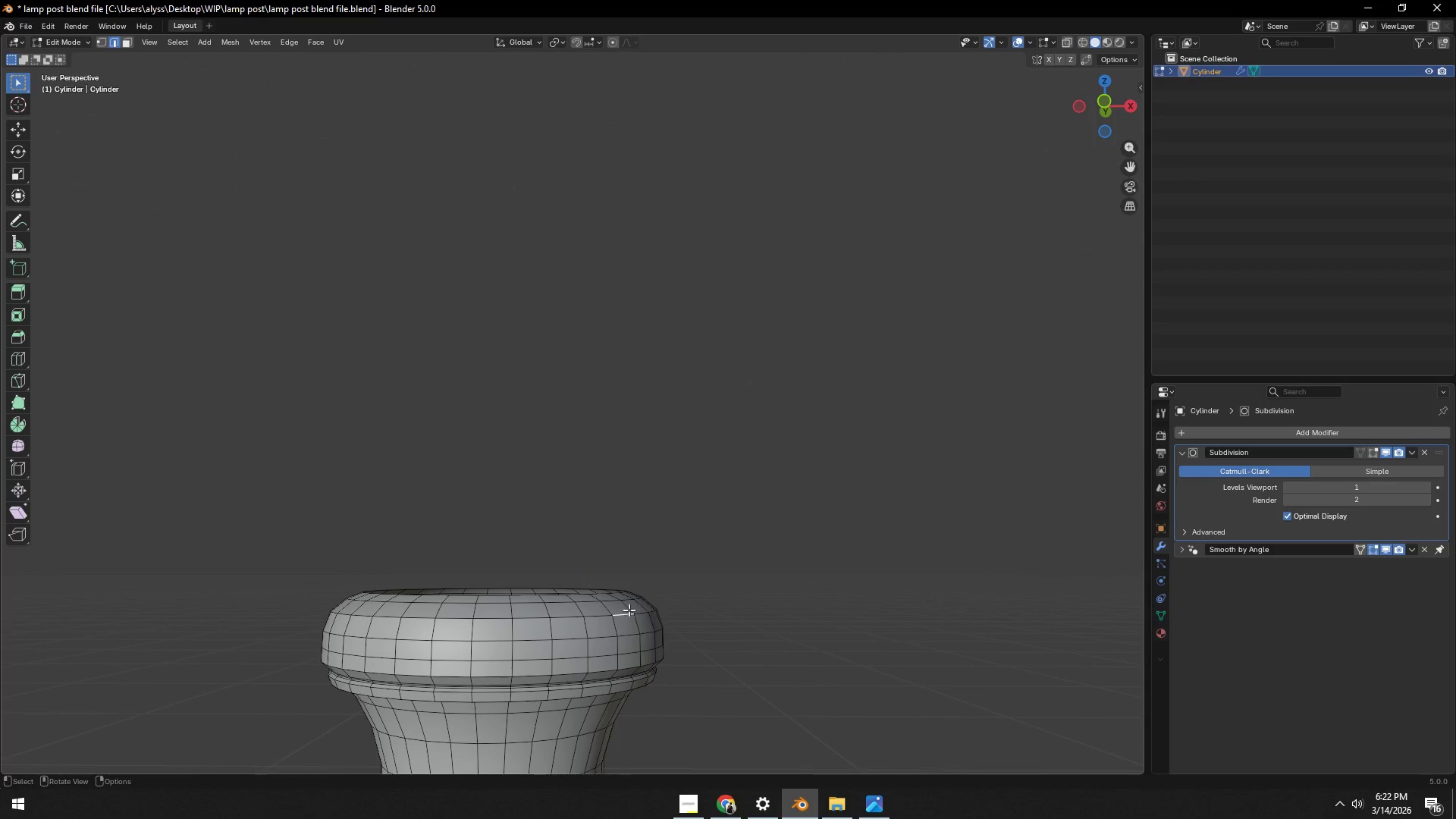 
key(Backquote)
 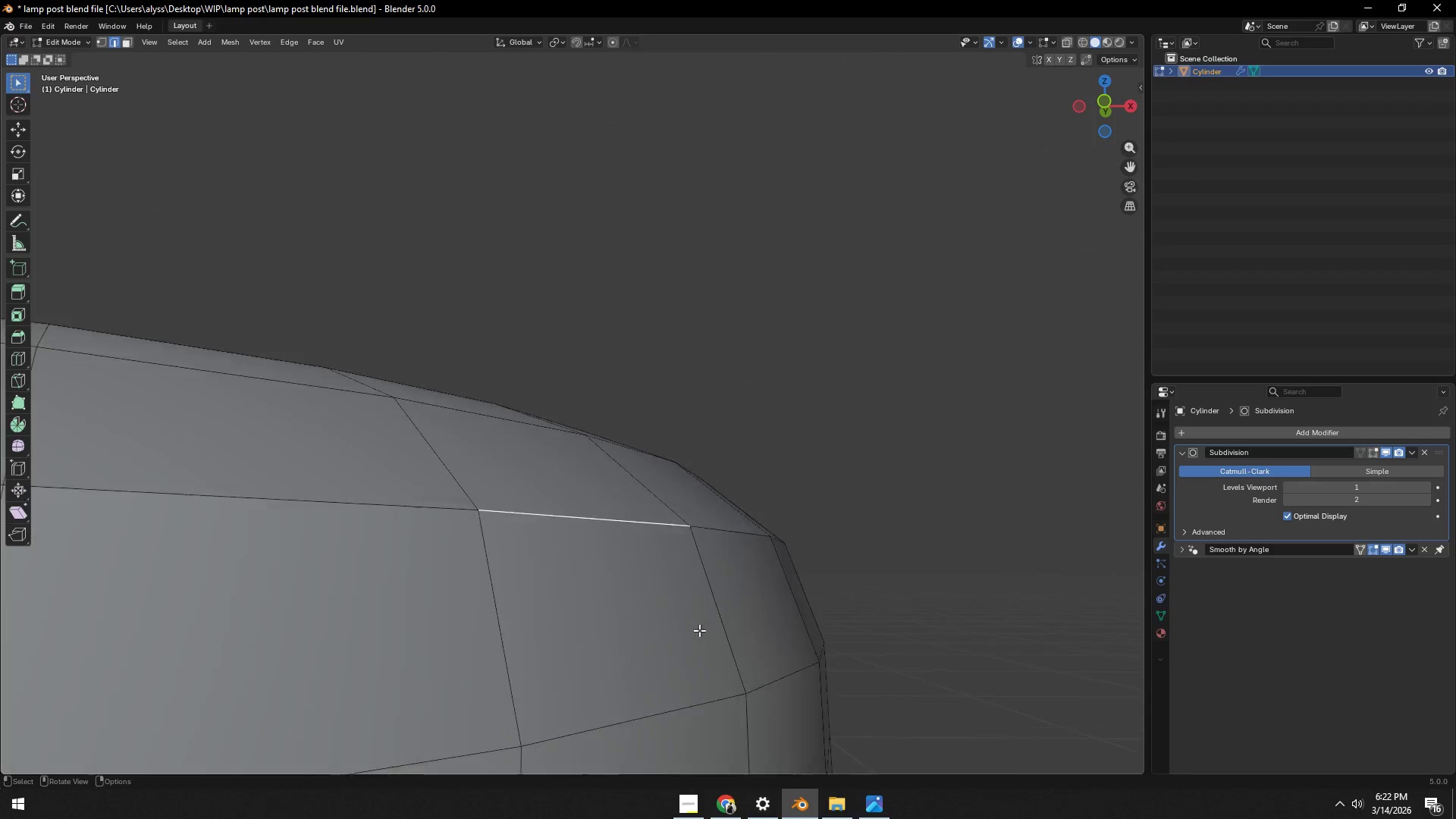 
scroll: coordinate [698, 604], scroll_direction: down, amount: 12.0
 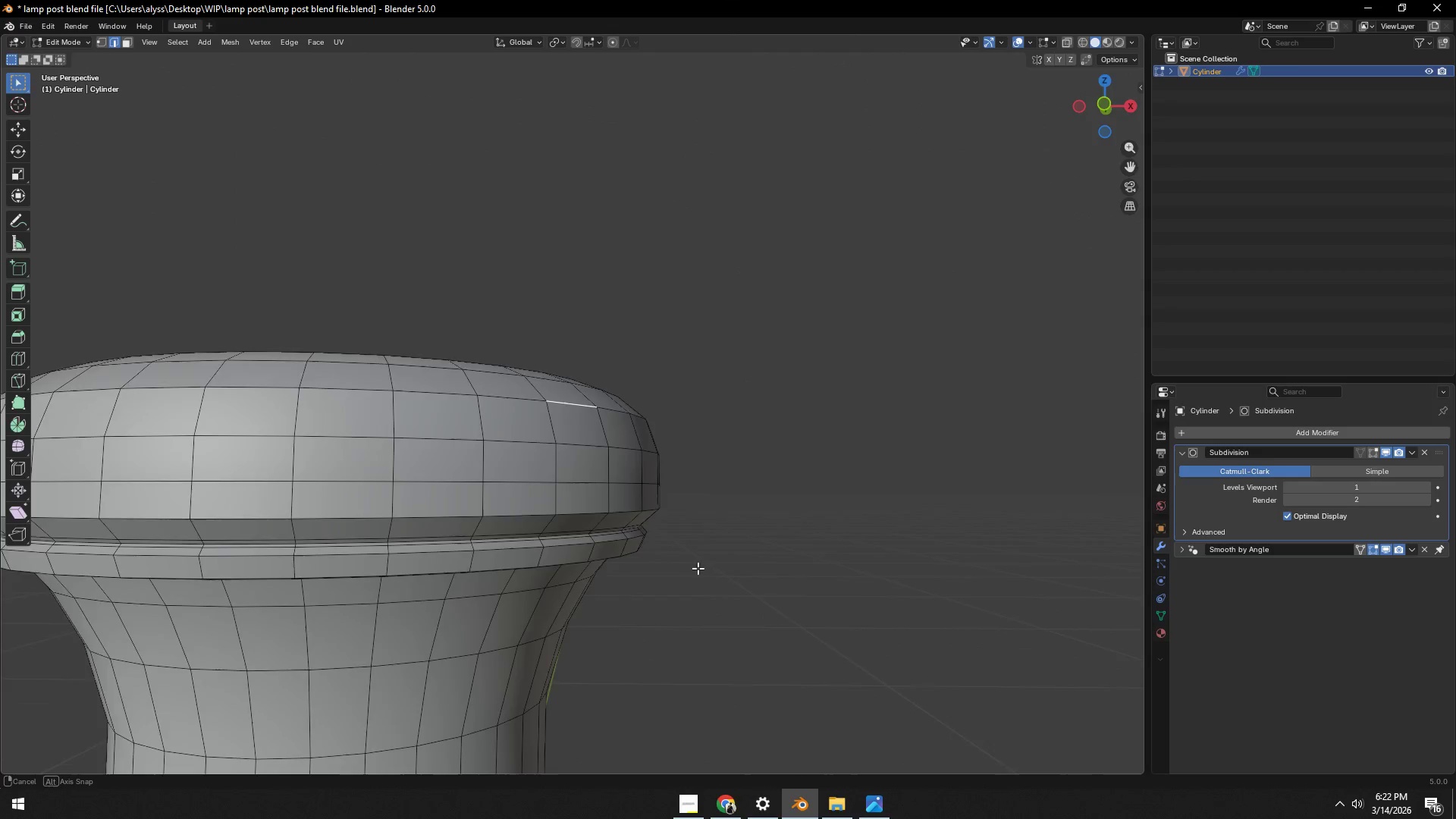 
key(Shift+ShiftLeft)
 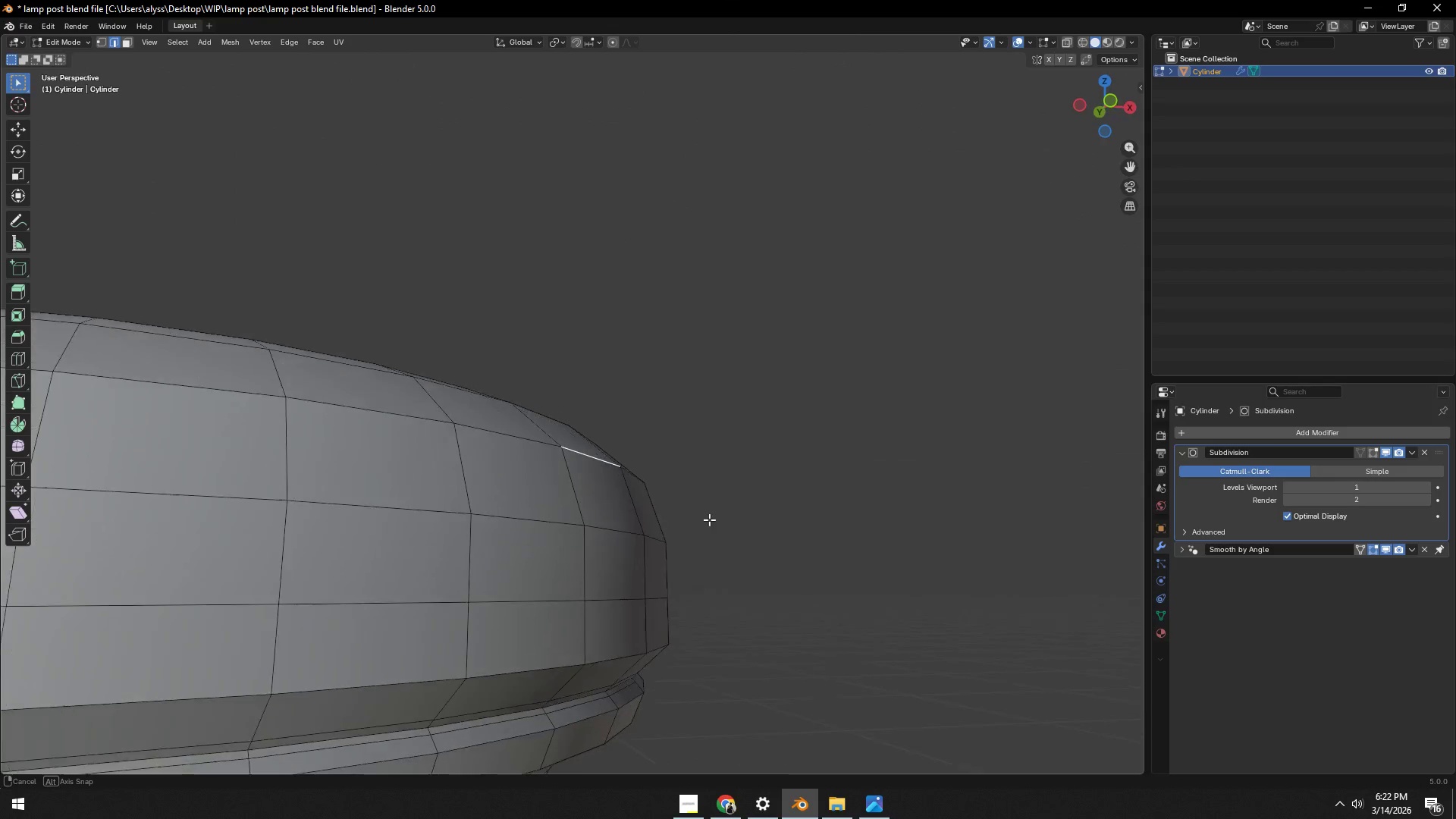 
scroll: coordinate [696, 590], scroll_direction: up, amount: 3.0
 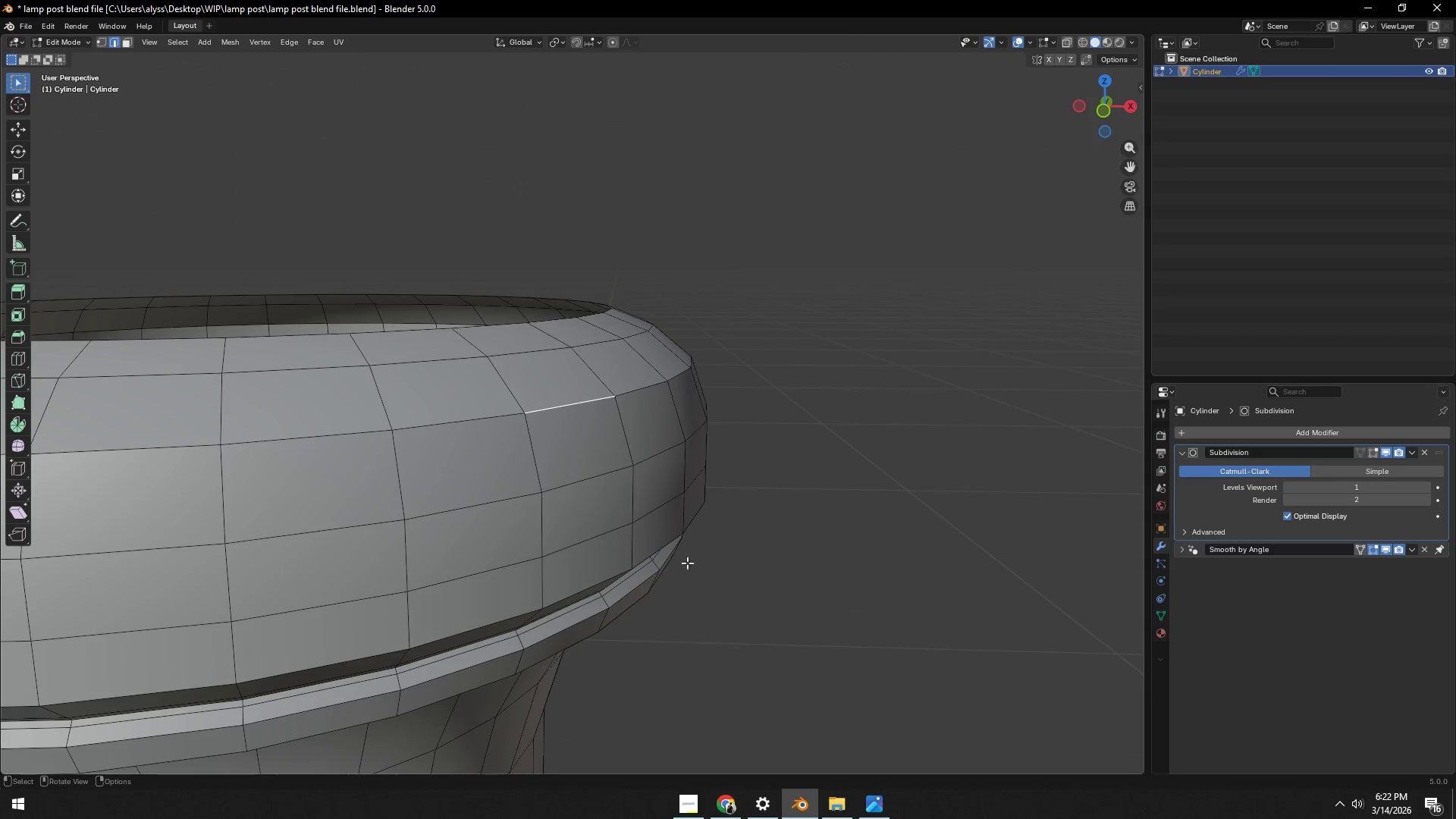 
scroll: coordinate [689, 570], scroll_direction: down, amount: 2.0
 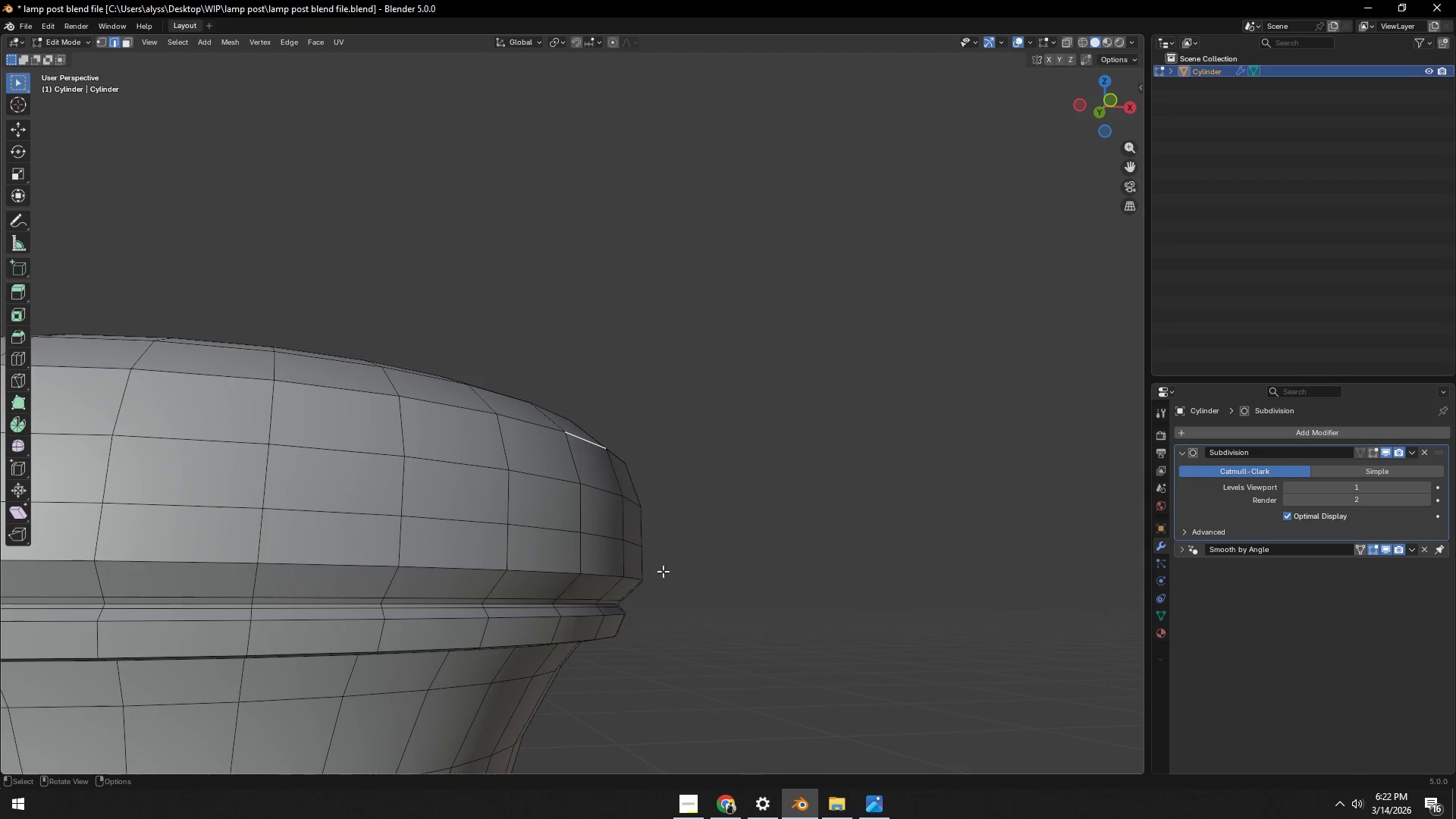 
hold_key(key=AltLeft, duration=0.39)
left_click([599, 575])
 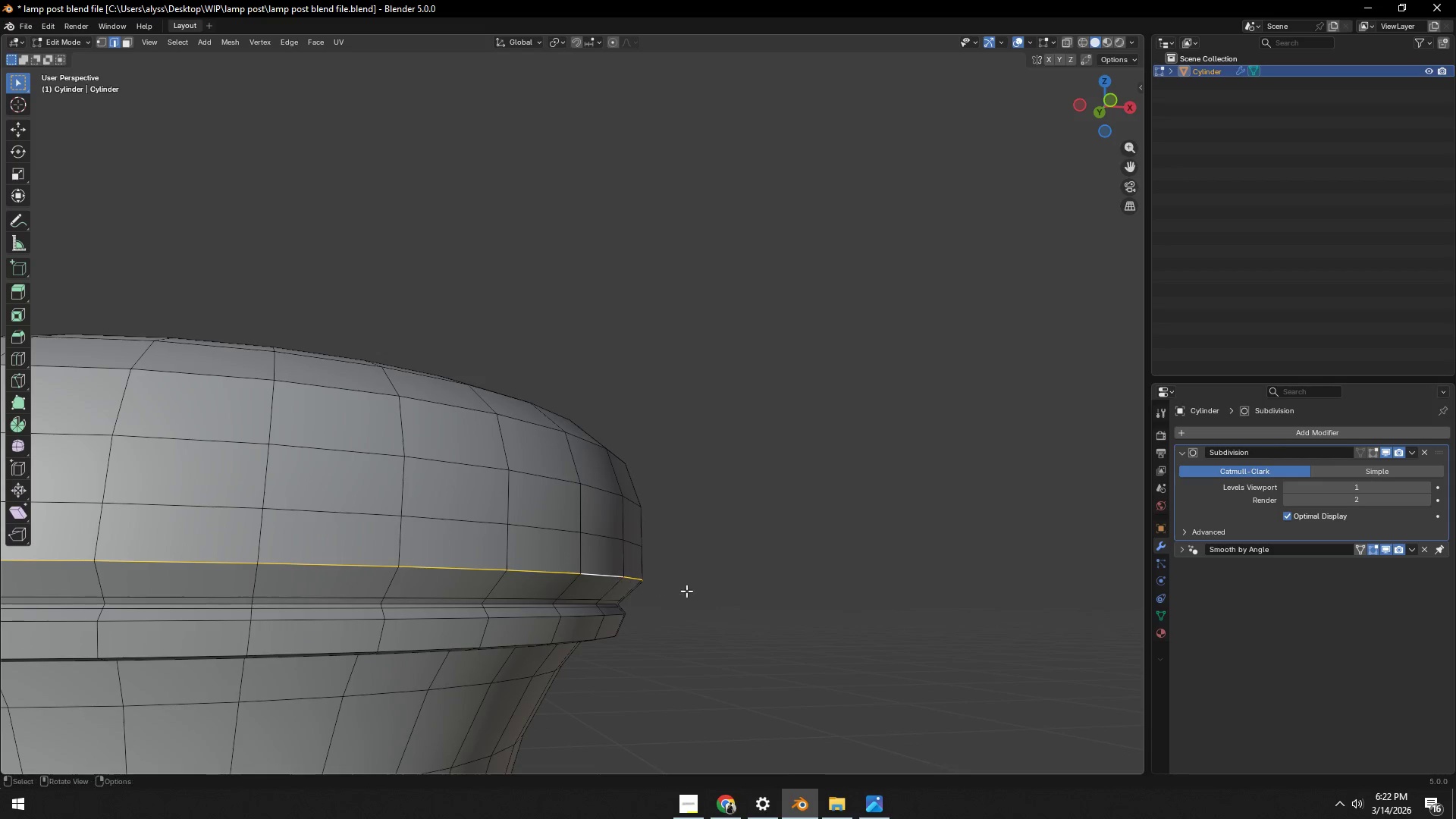 
key(S)
 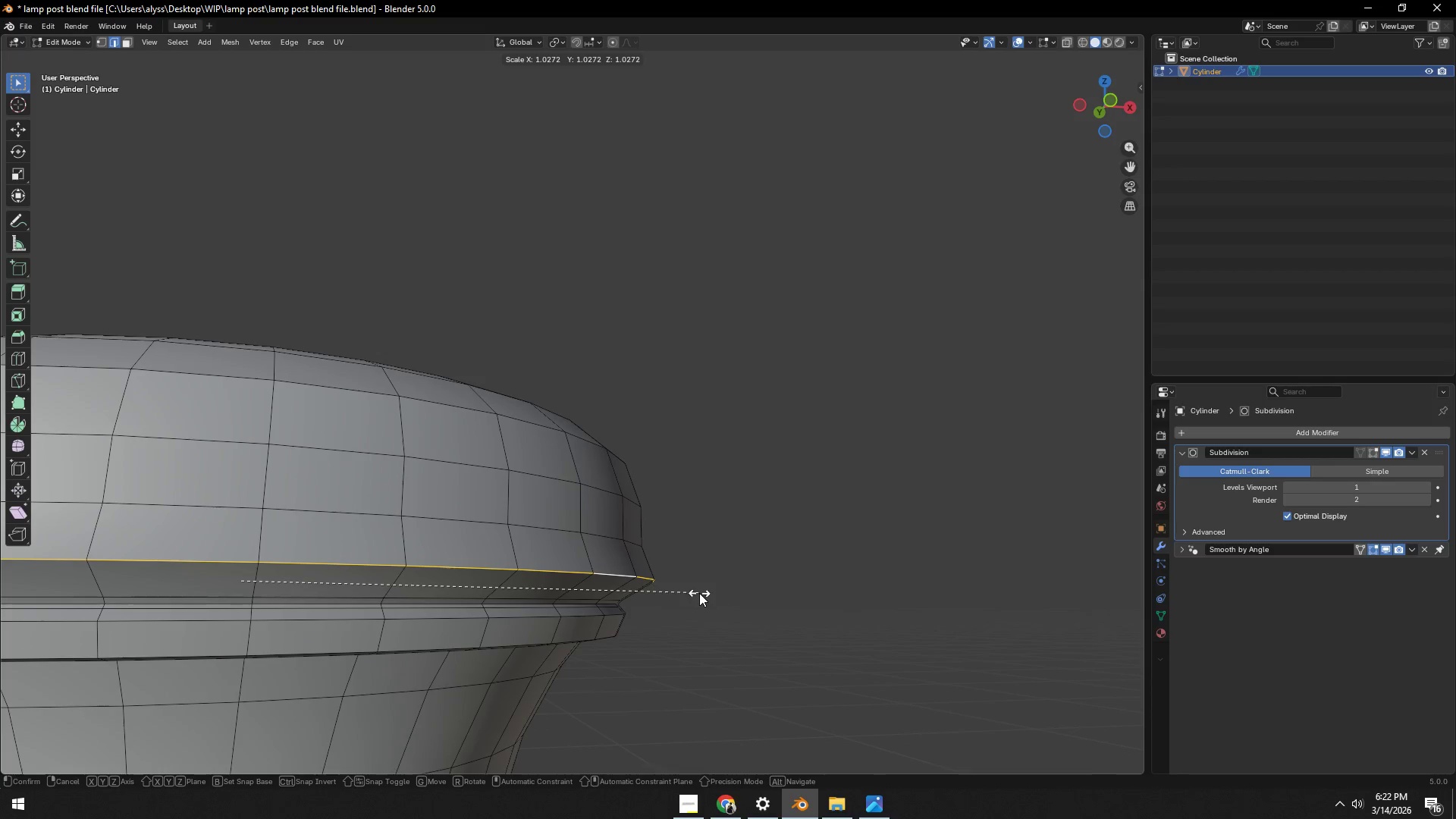 
key(3)
 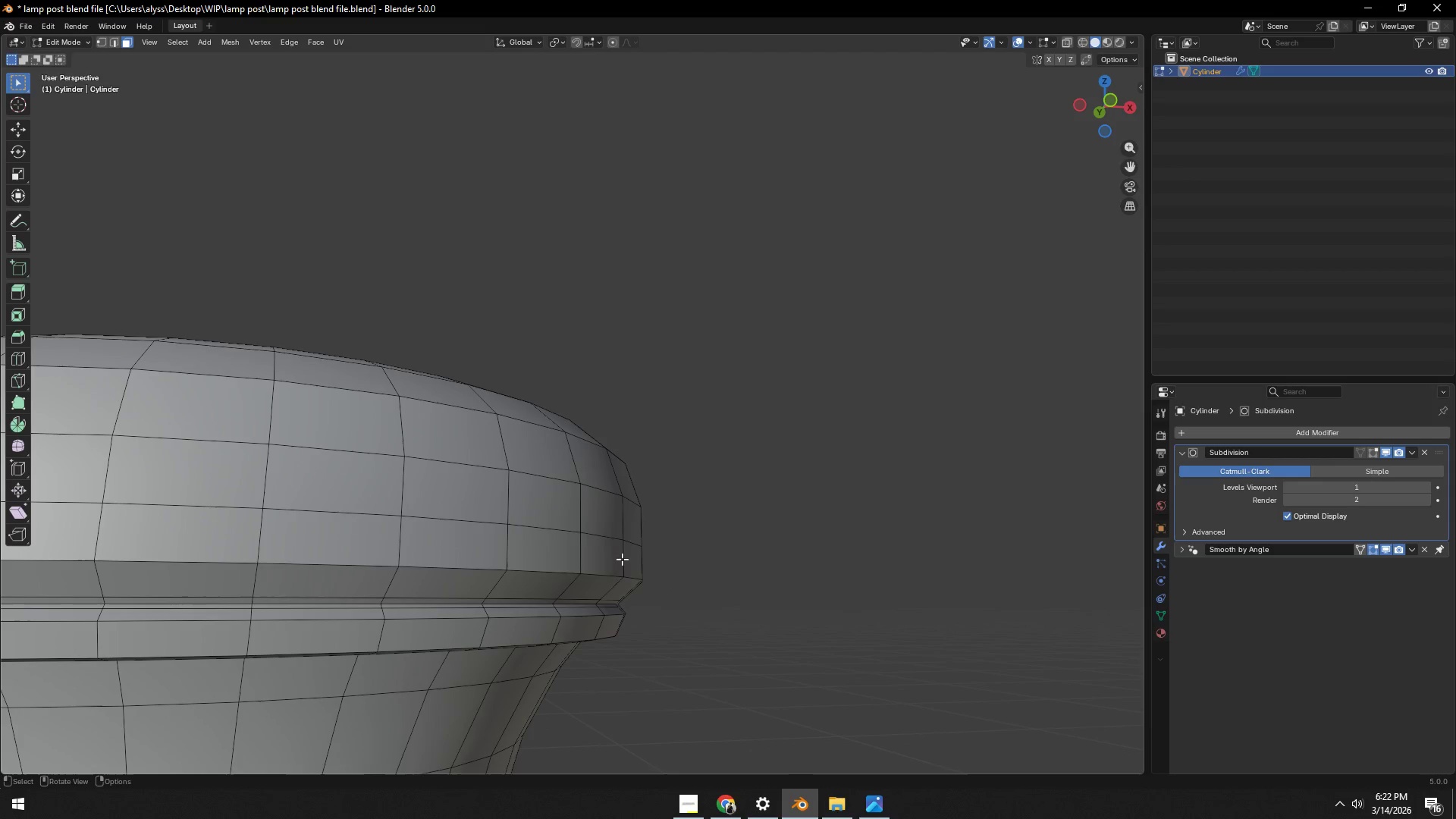 
left_click([622, 559])
 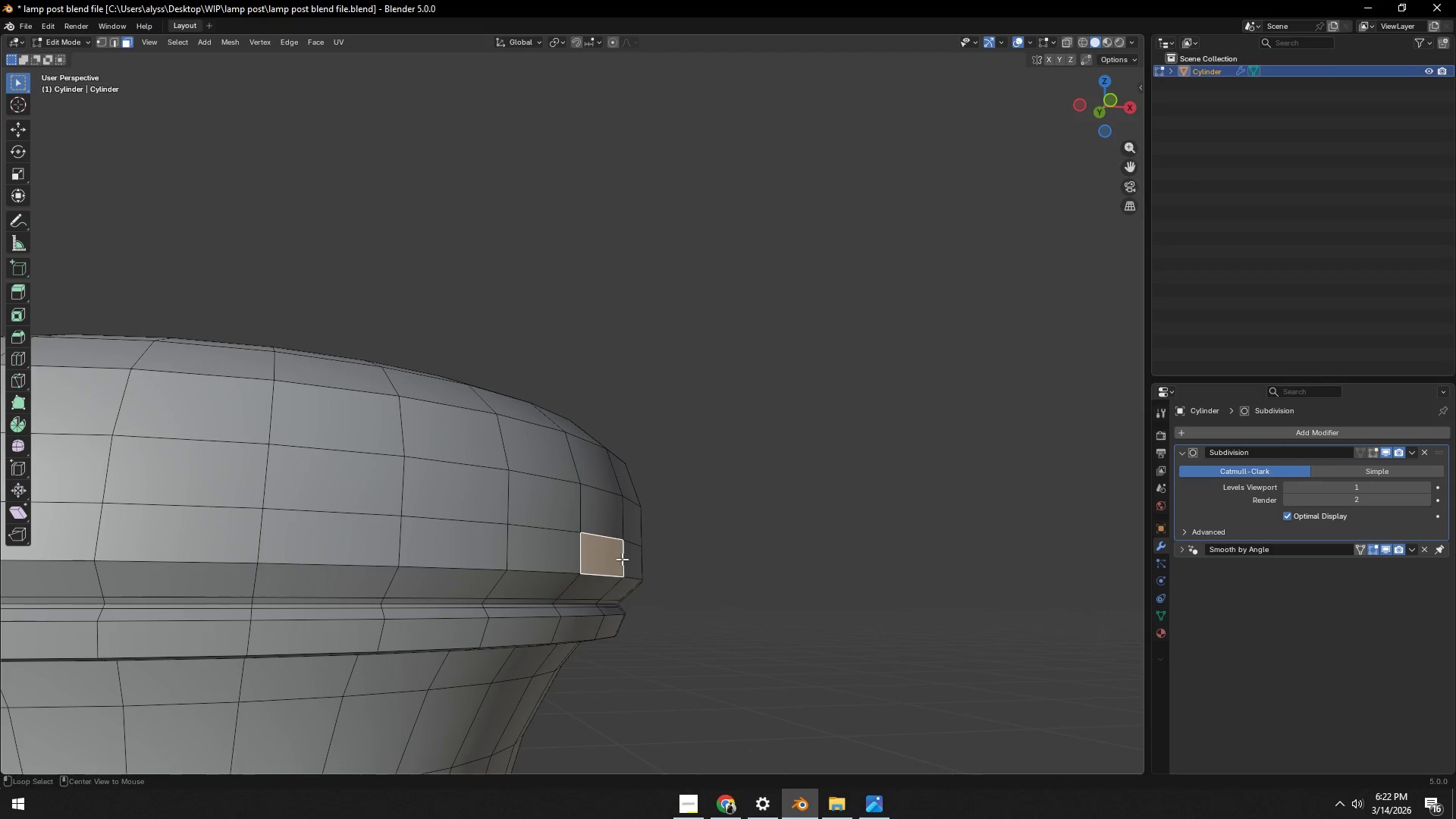 
hold_key(key=AltLeft, duration=0.34)
double_click([622, 559])
 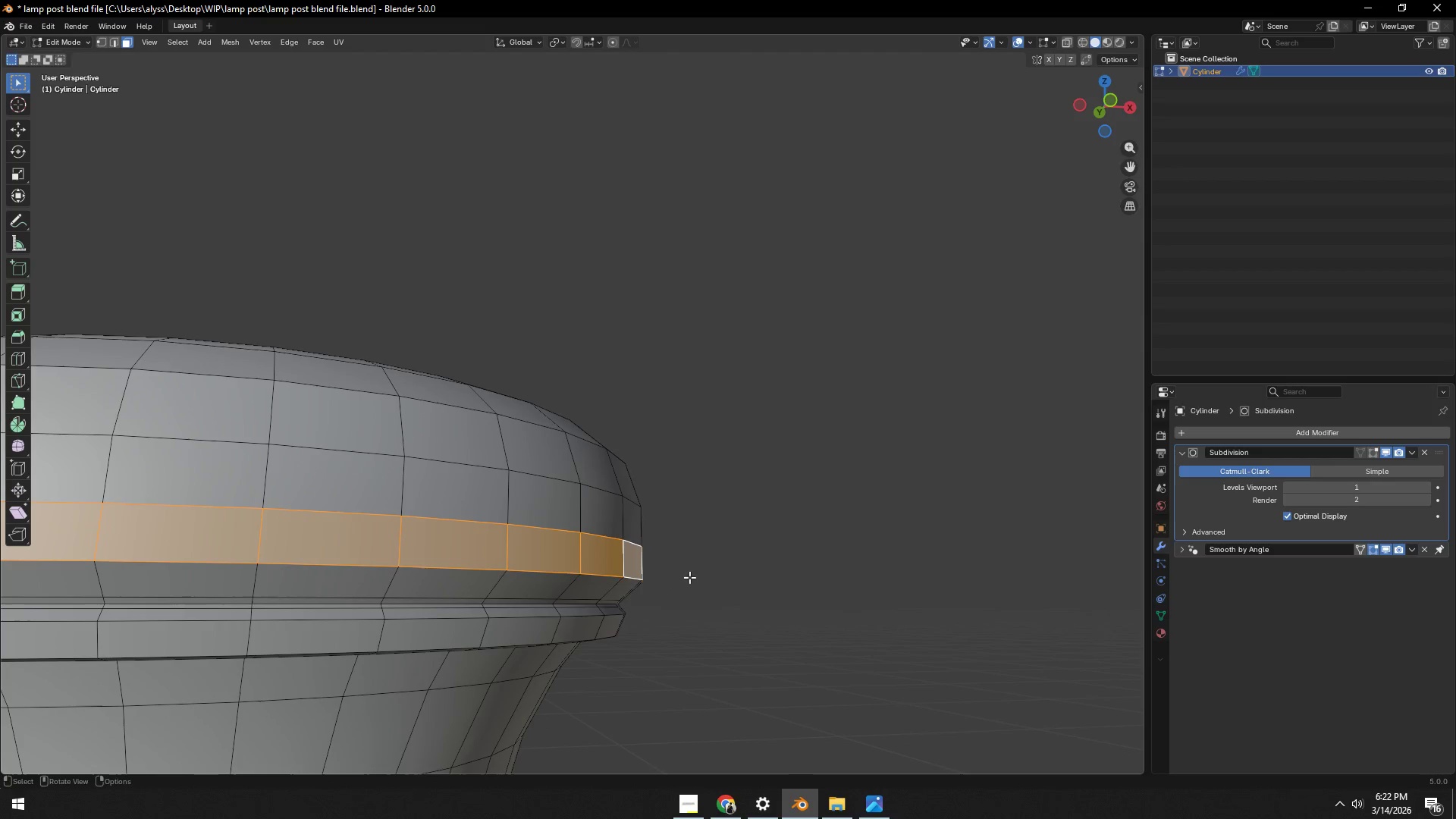 
key(S)
 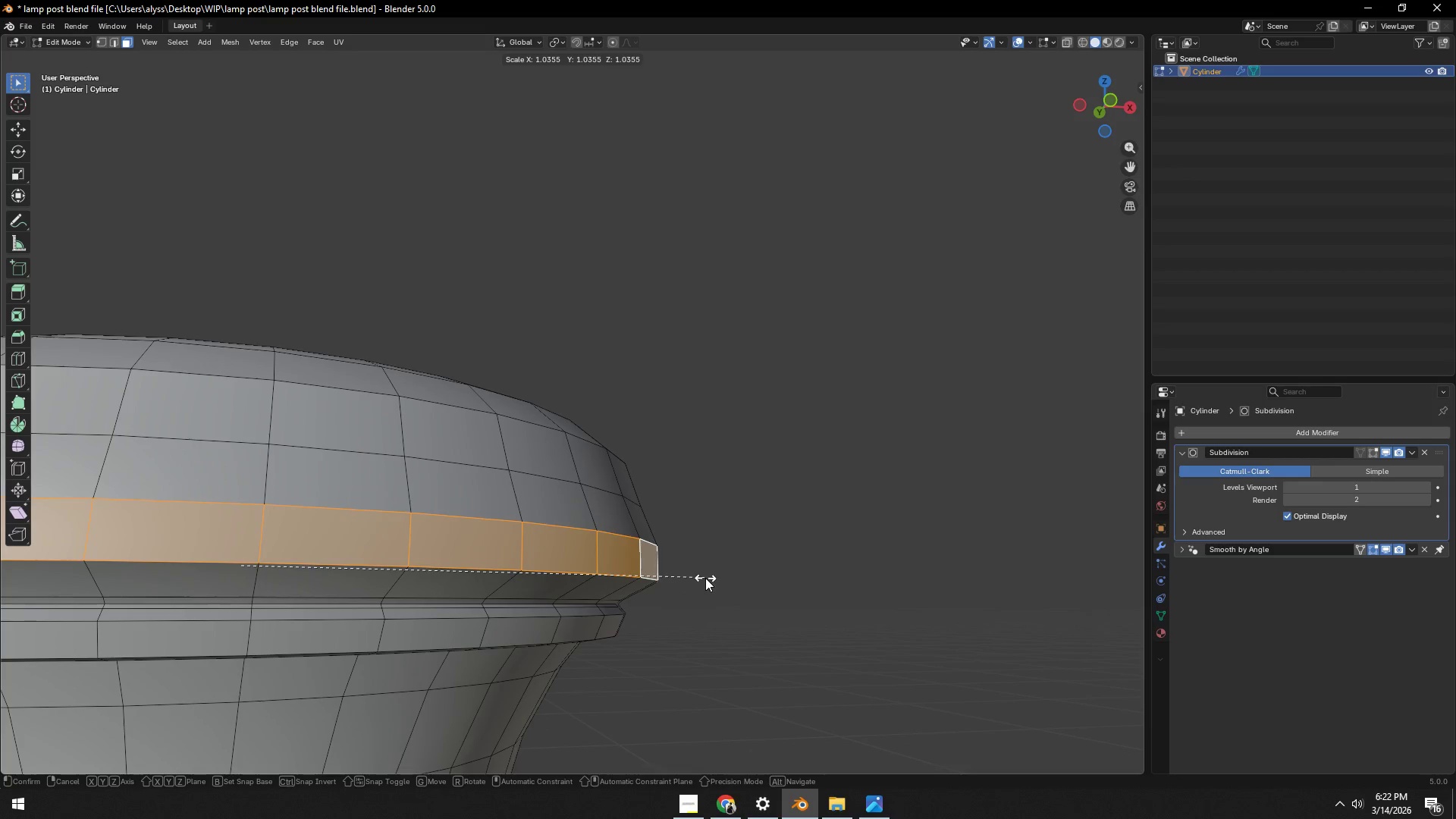 
left_click([705, 578])
 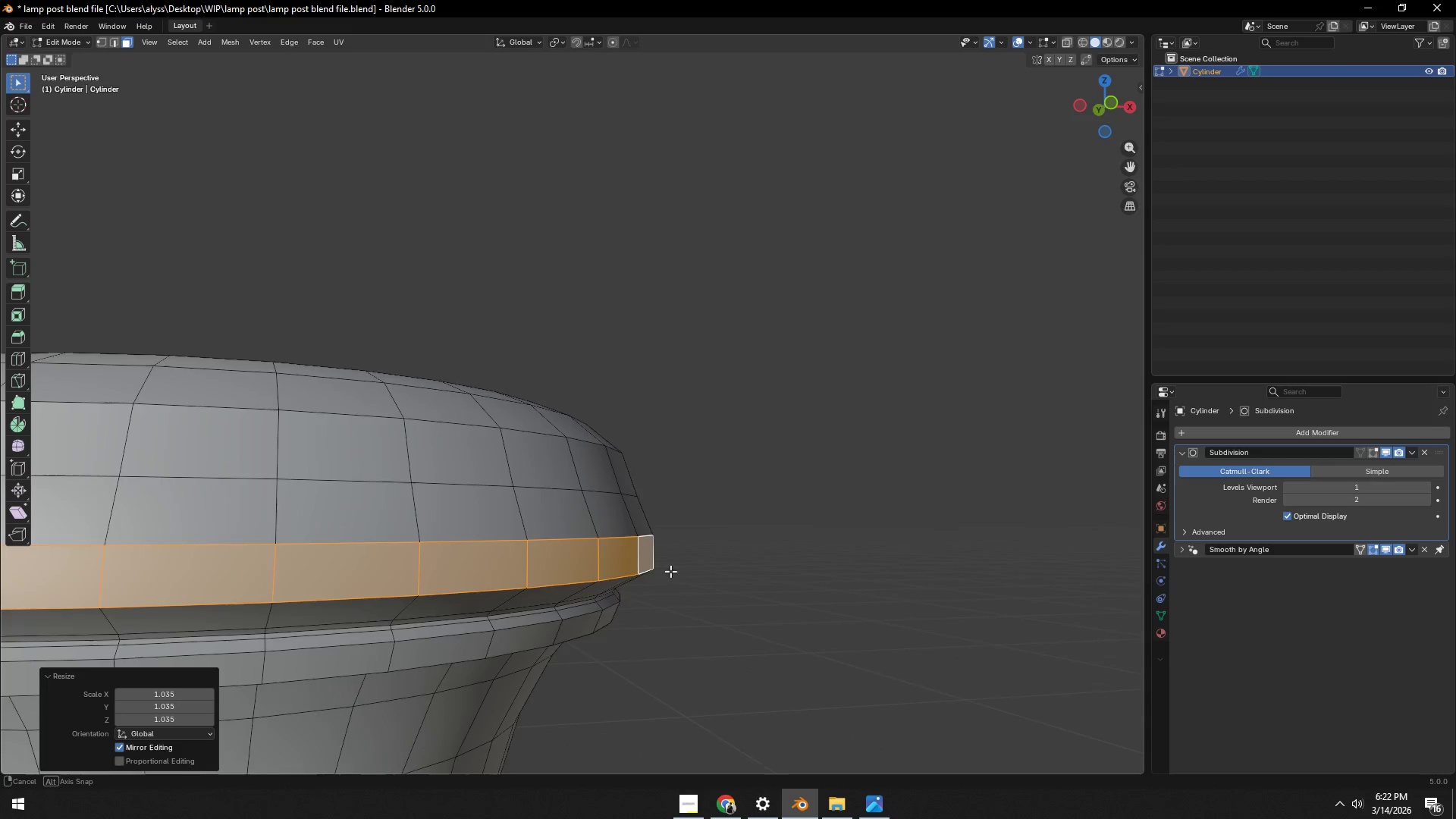 
scroll: coordinate [670, 572], scroll_direction: up, amount: 1.0
 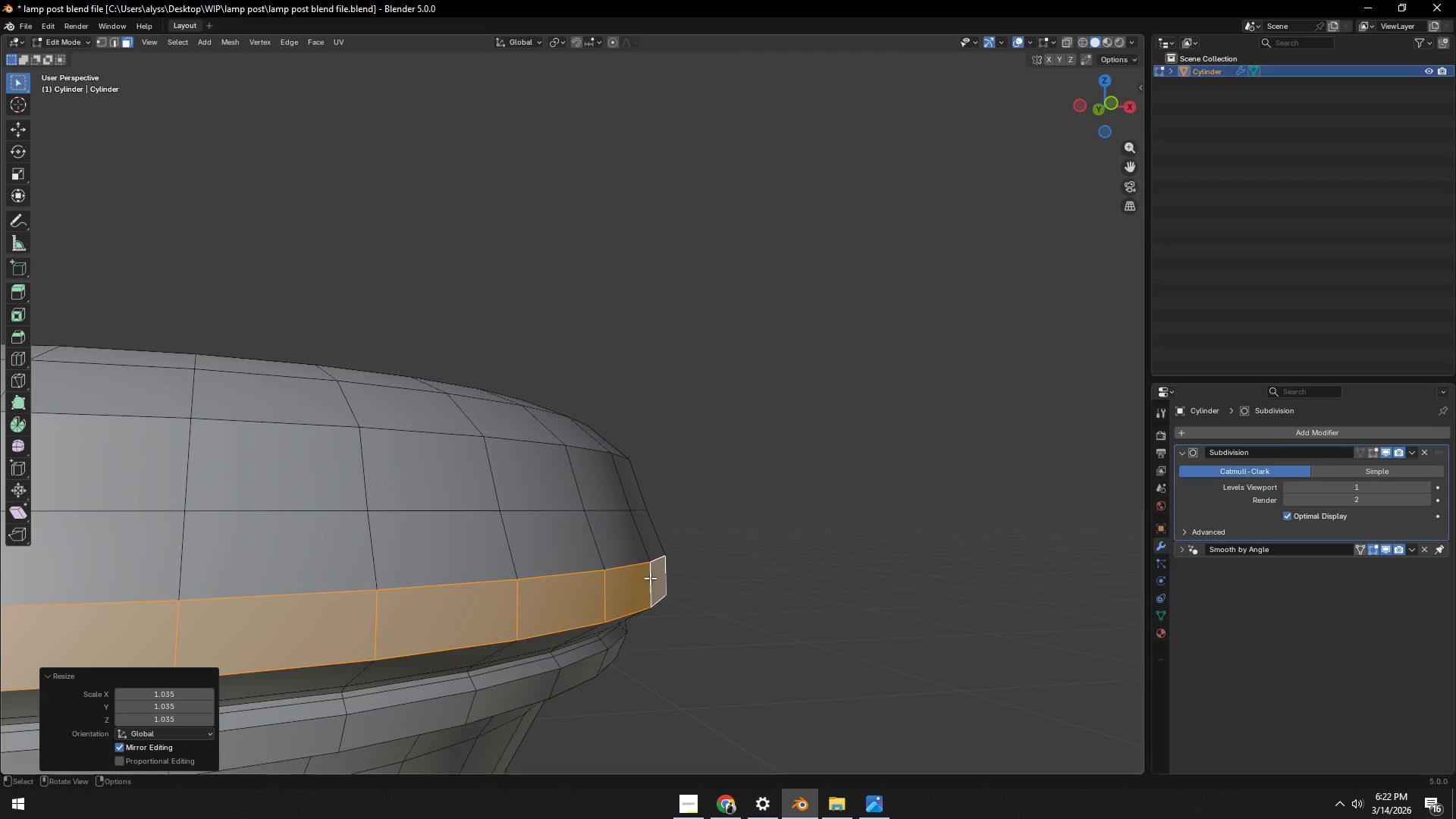 
key(2)
 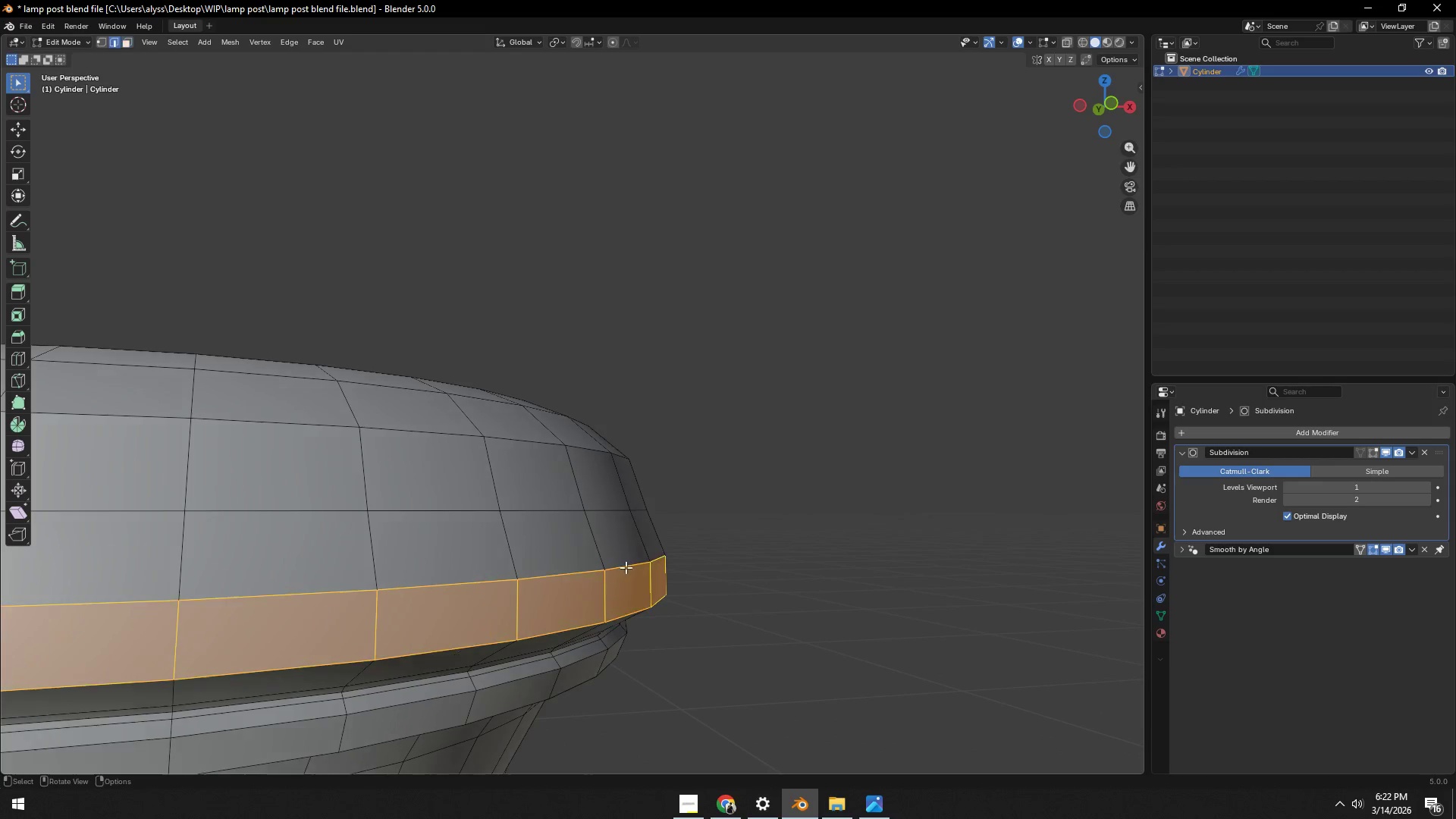 
key(Alt+AltLeft)
 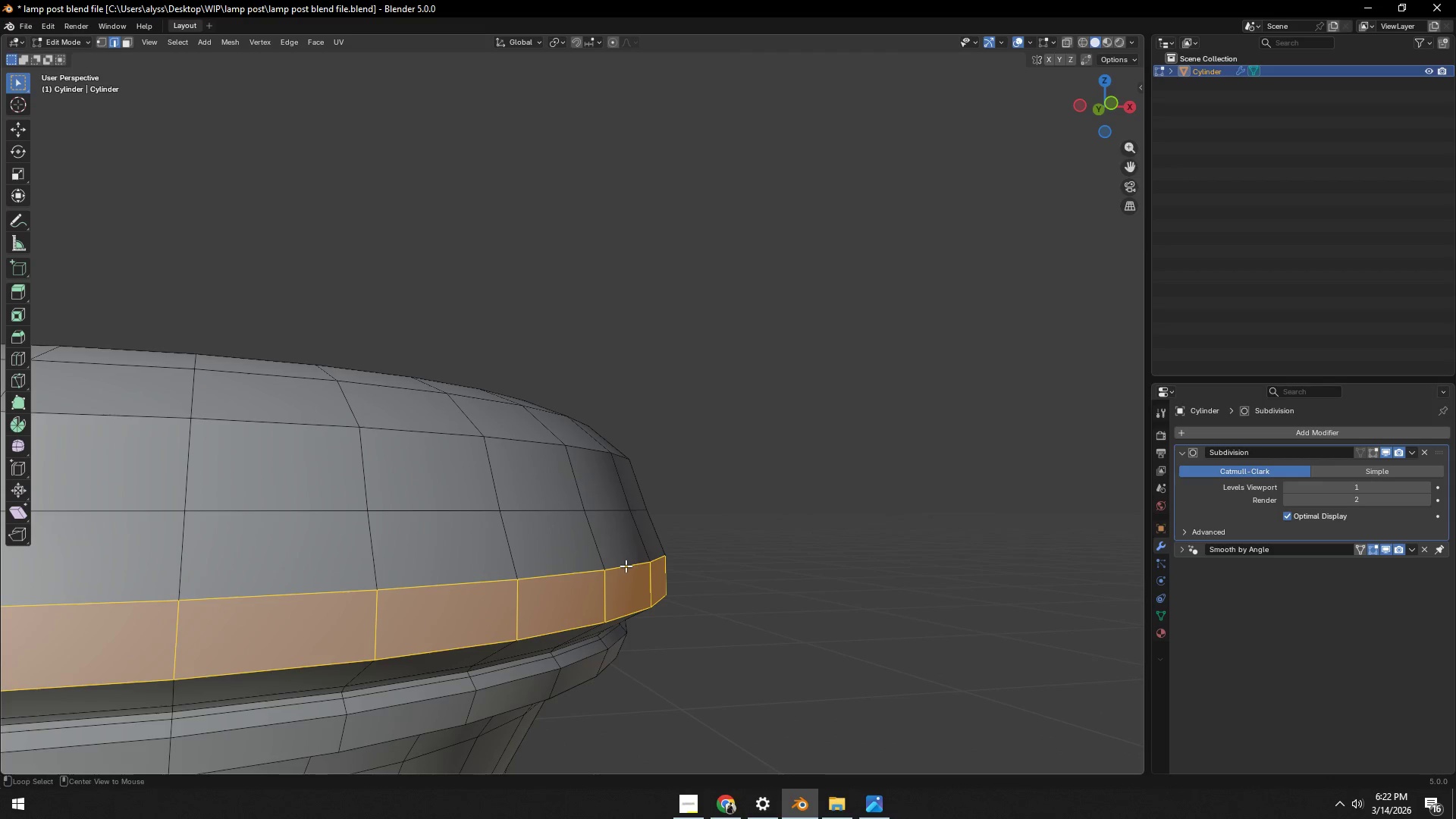 
left_click([626, 566])
 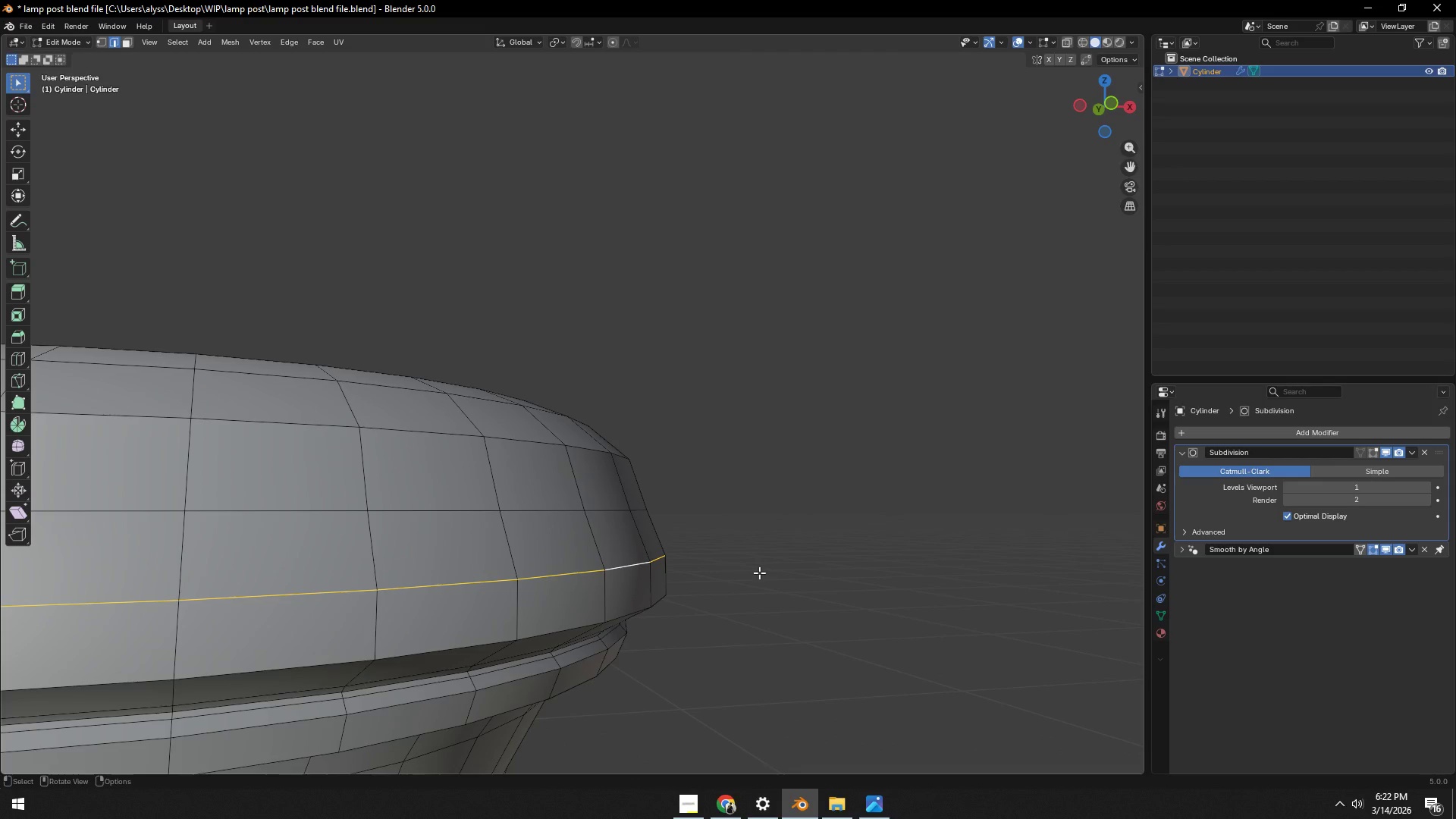 
key(S)
 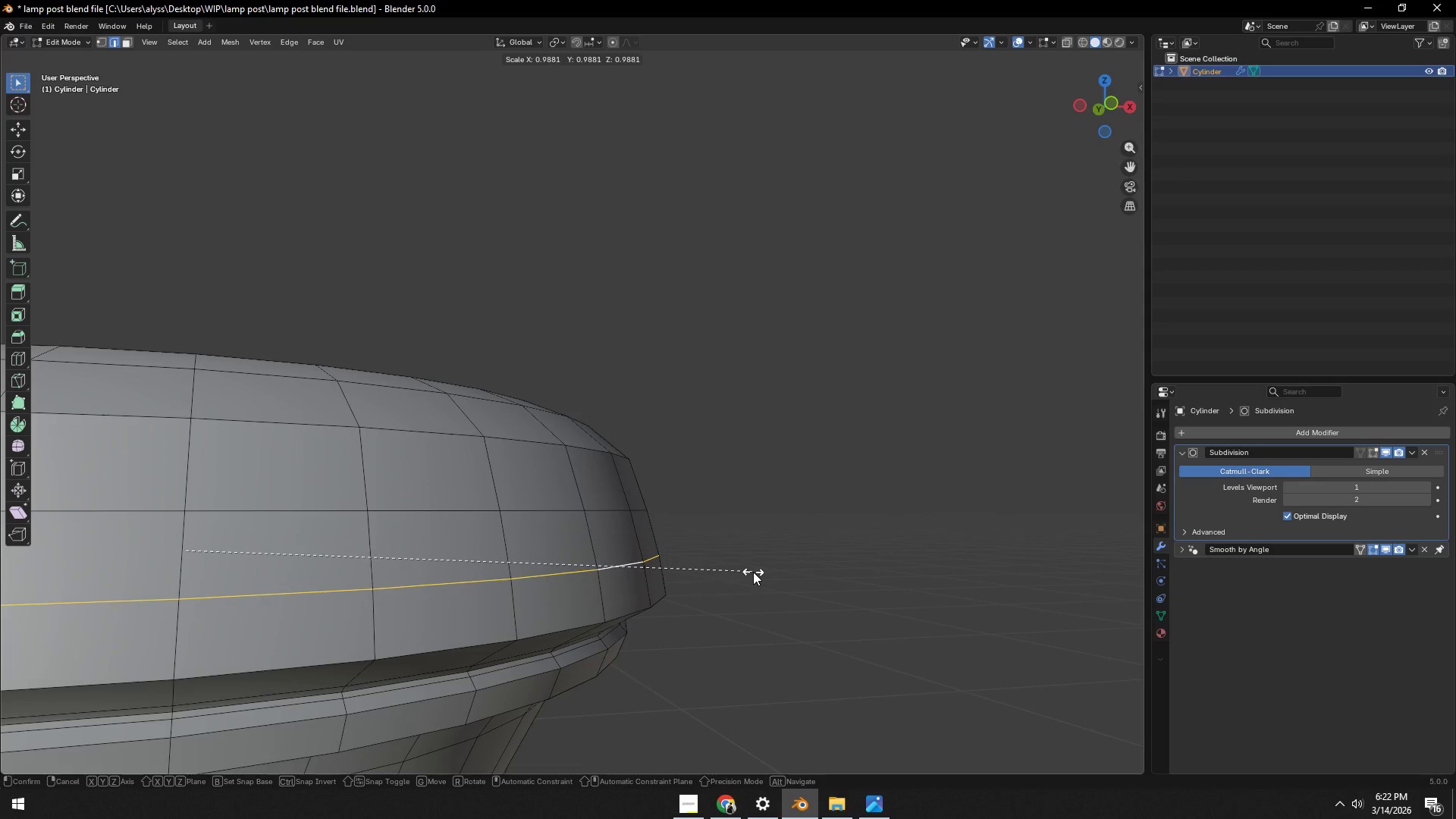 
left_click([753, 572])
 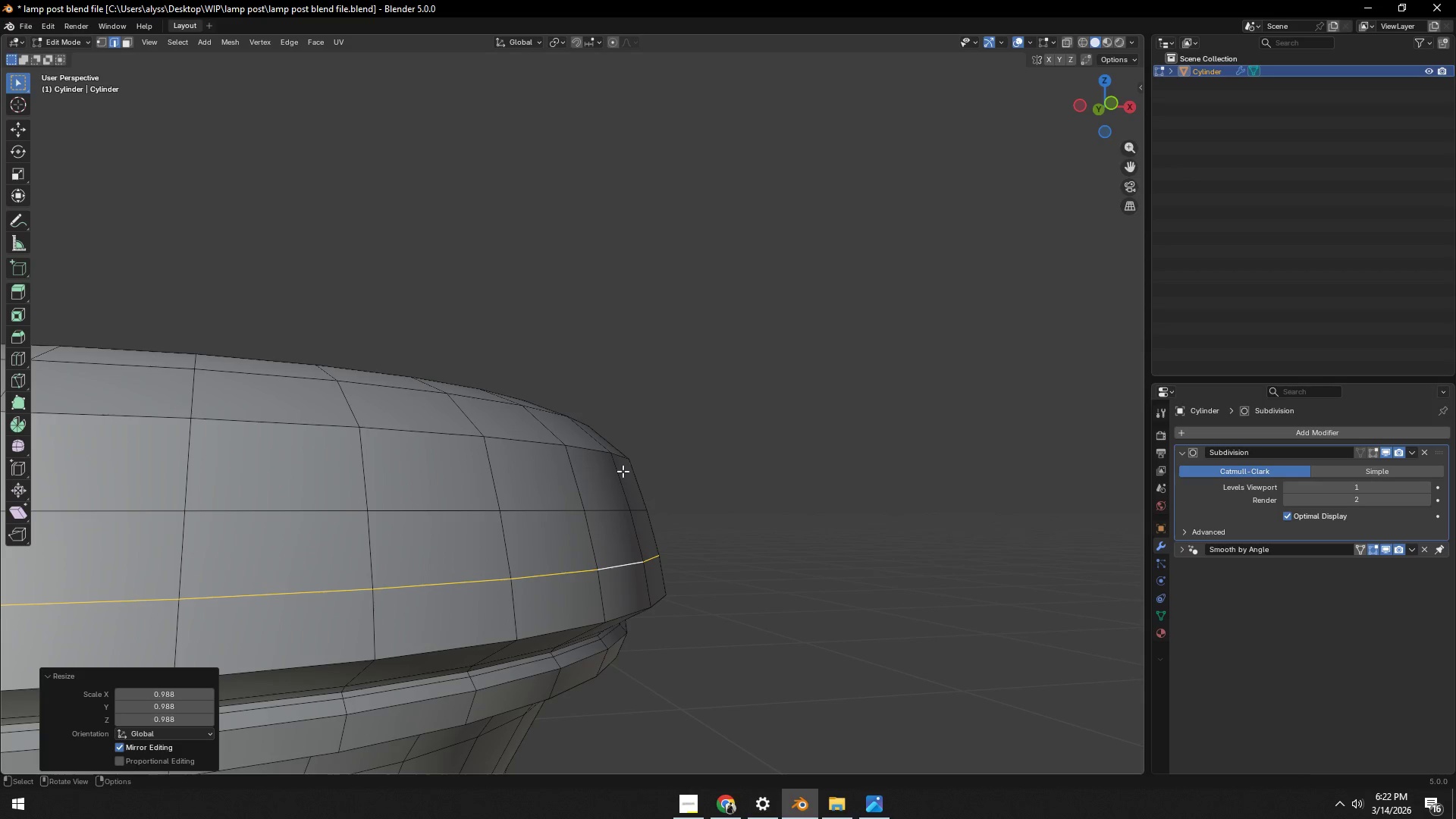 
key(Alt+AltLeft)
 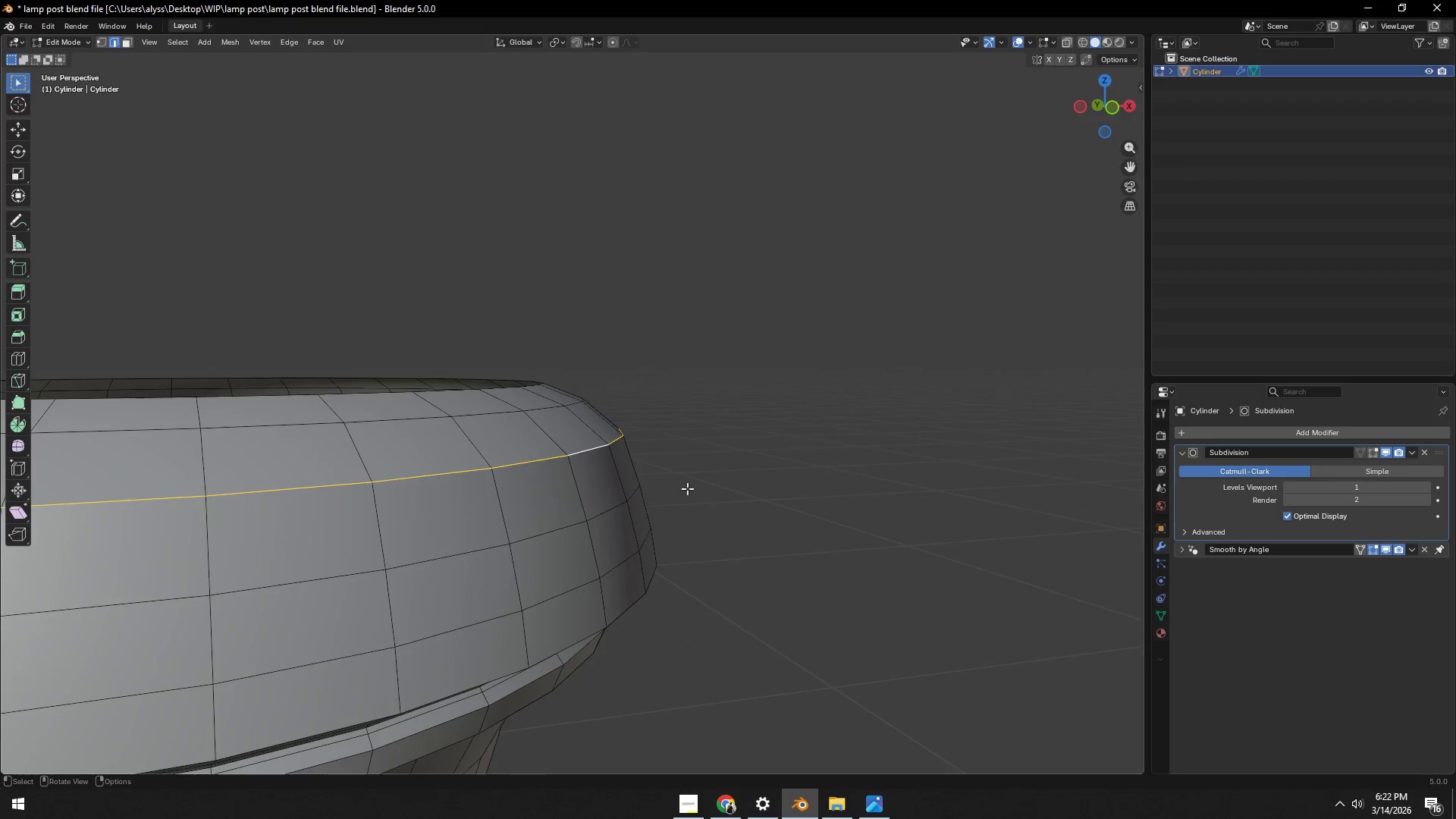 
key(S)
 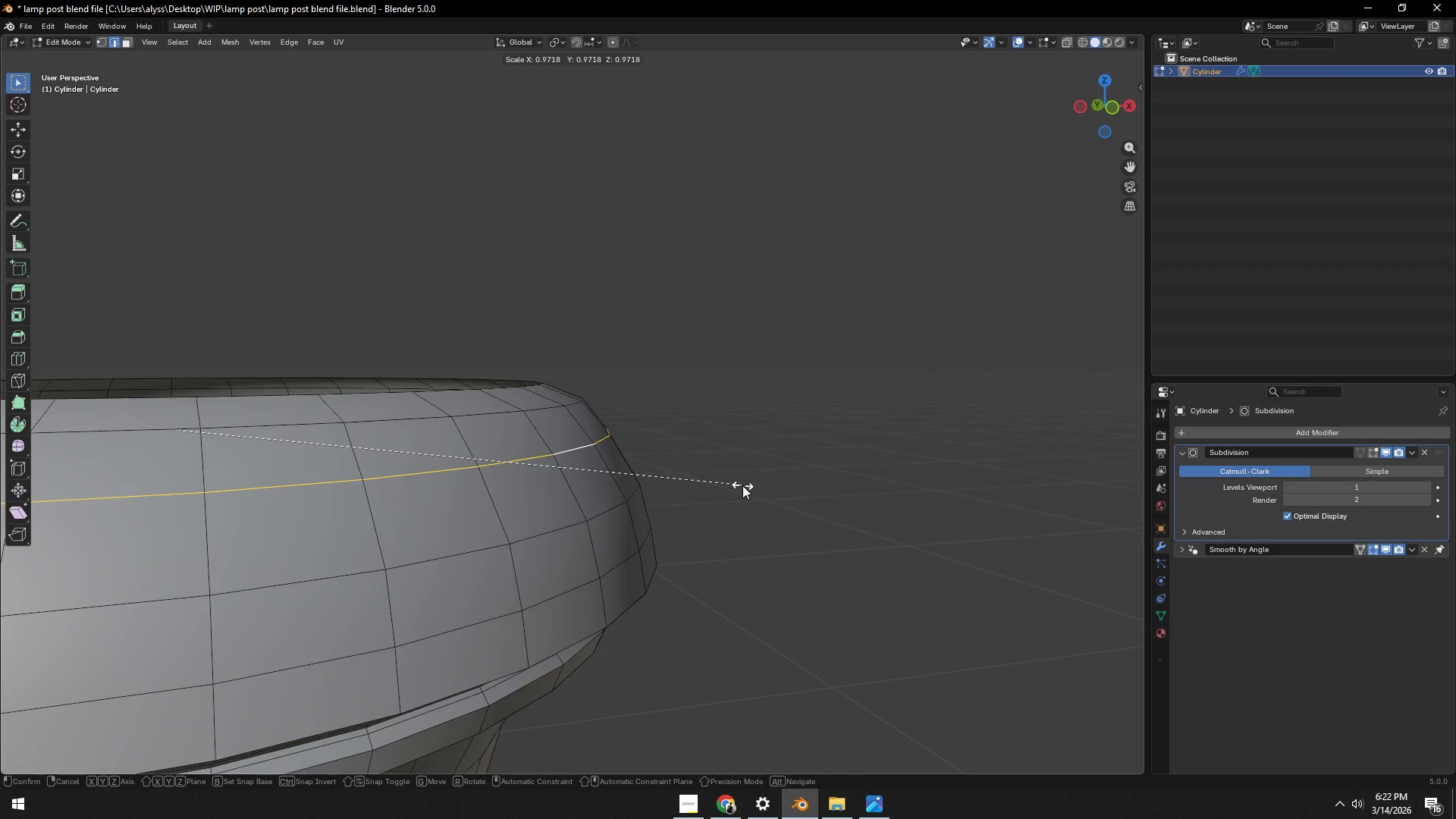 
left_click([742, 485])
 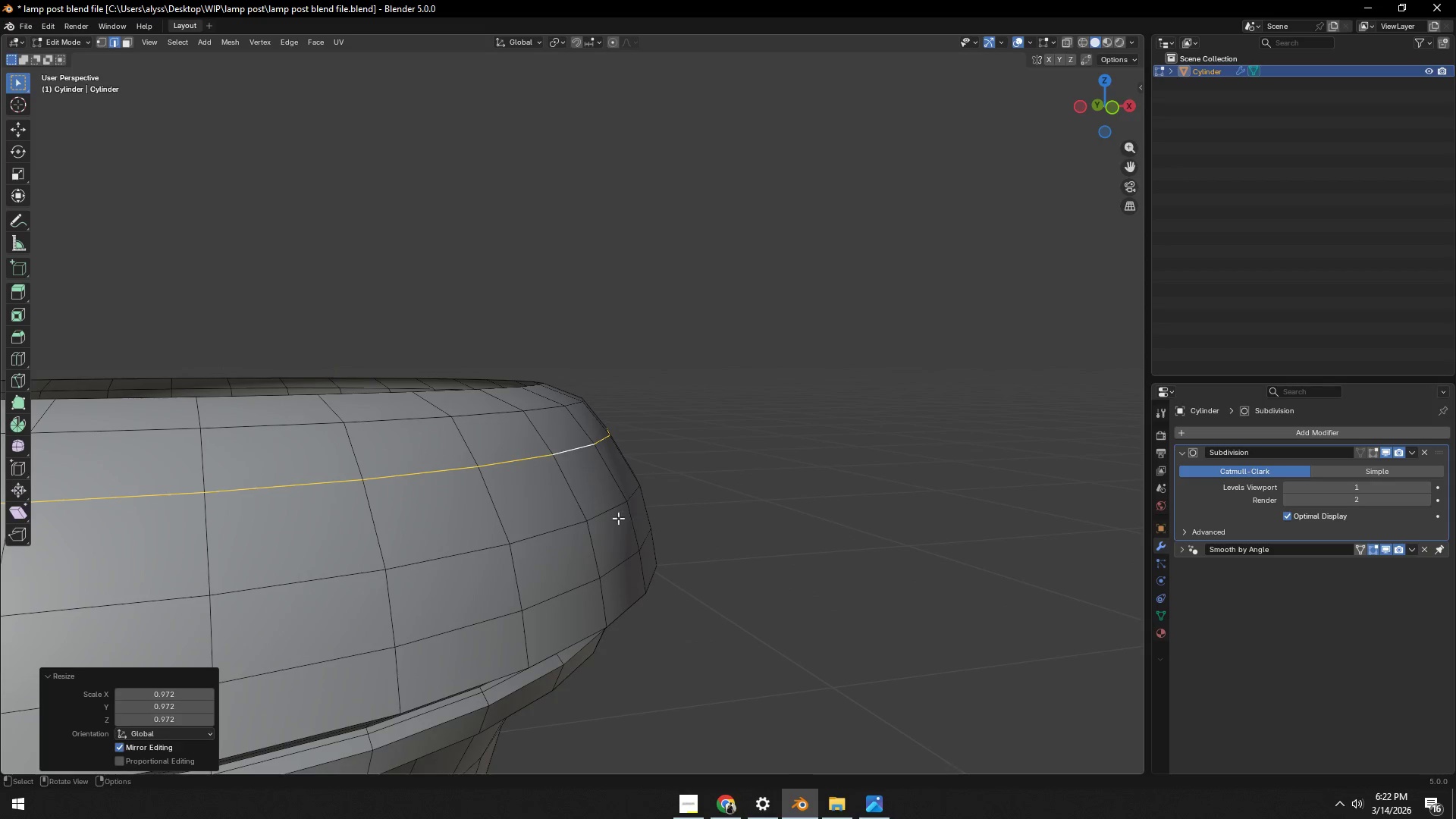 
double_click([610, 515])
 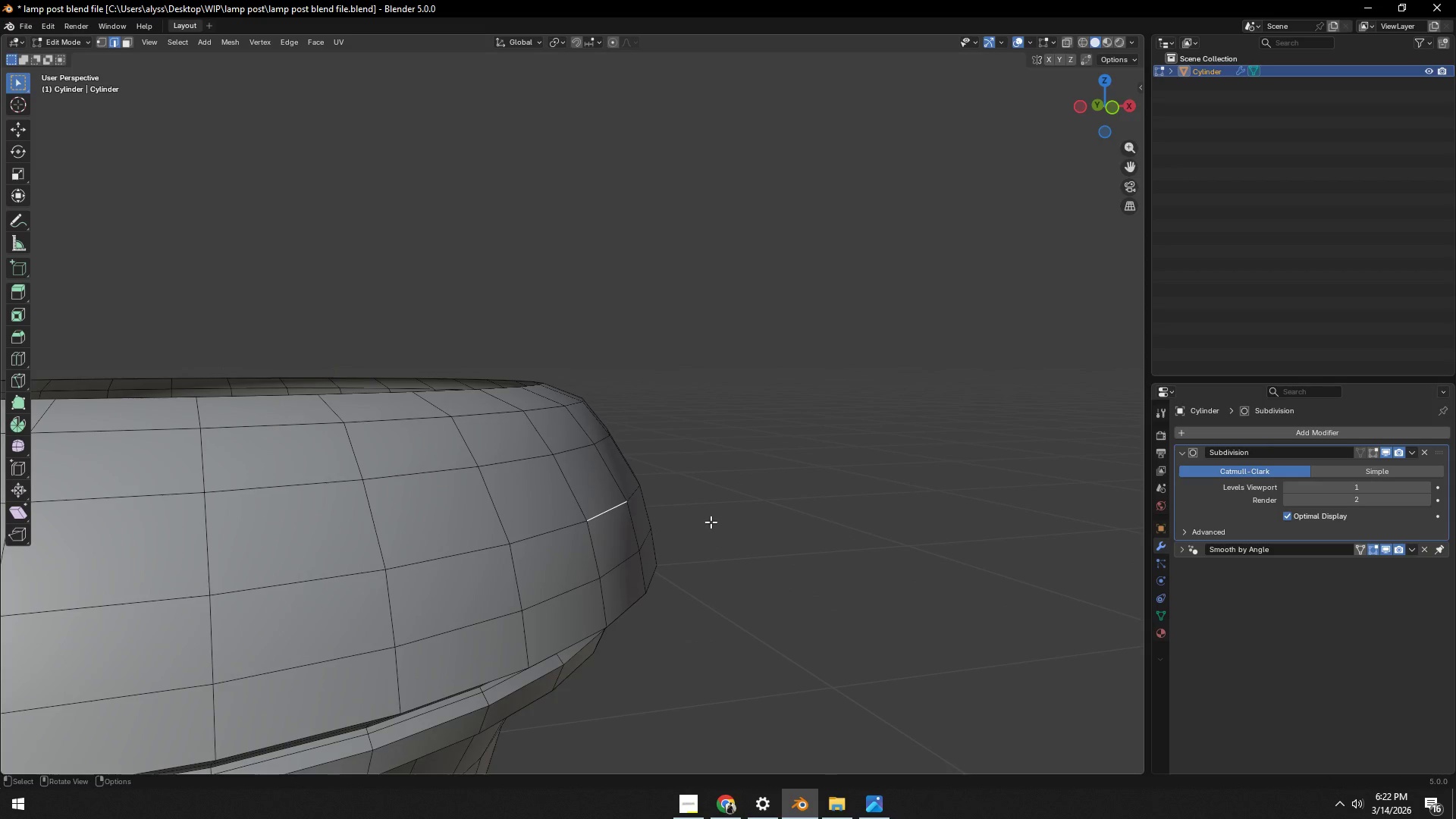 
type(gzg)
 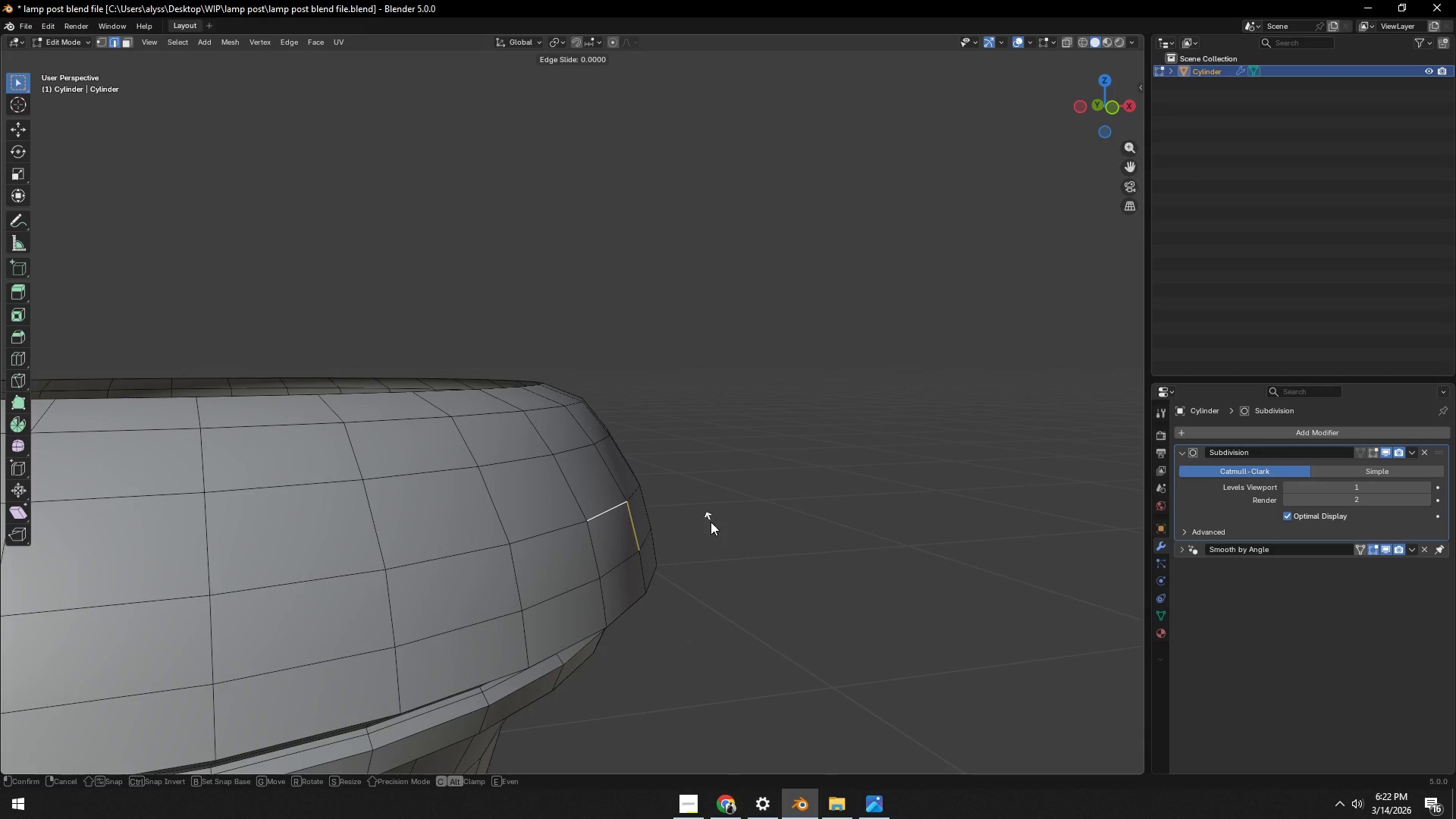 
right_click([711, 522])
 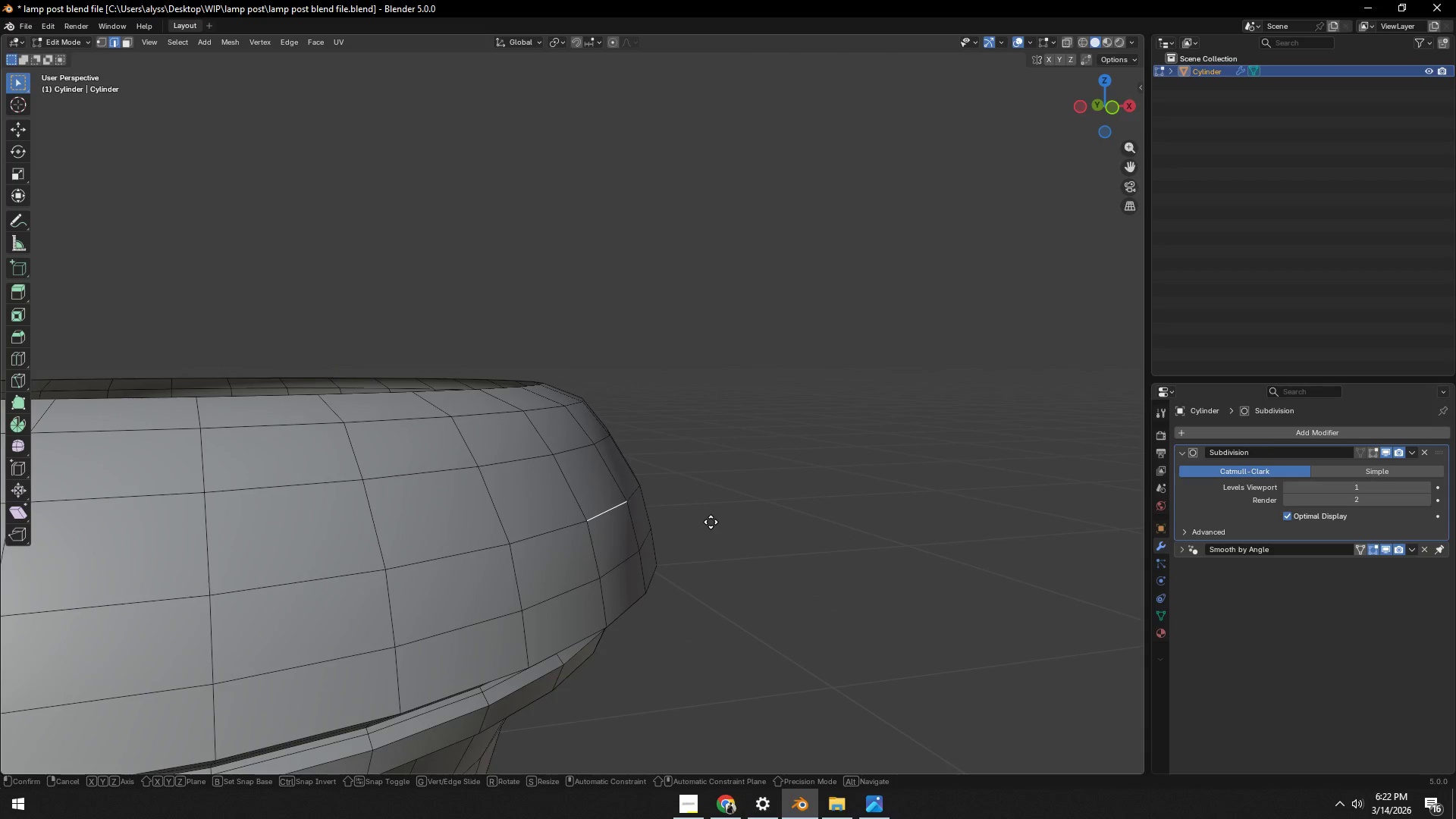 
type(gg)
 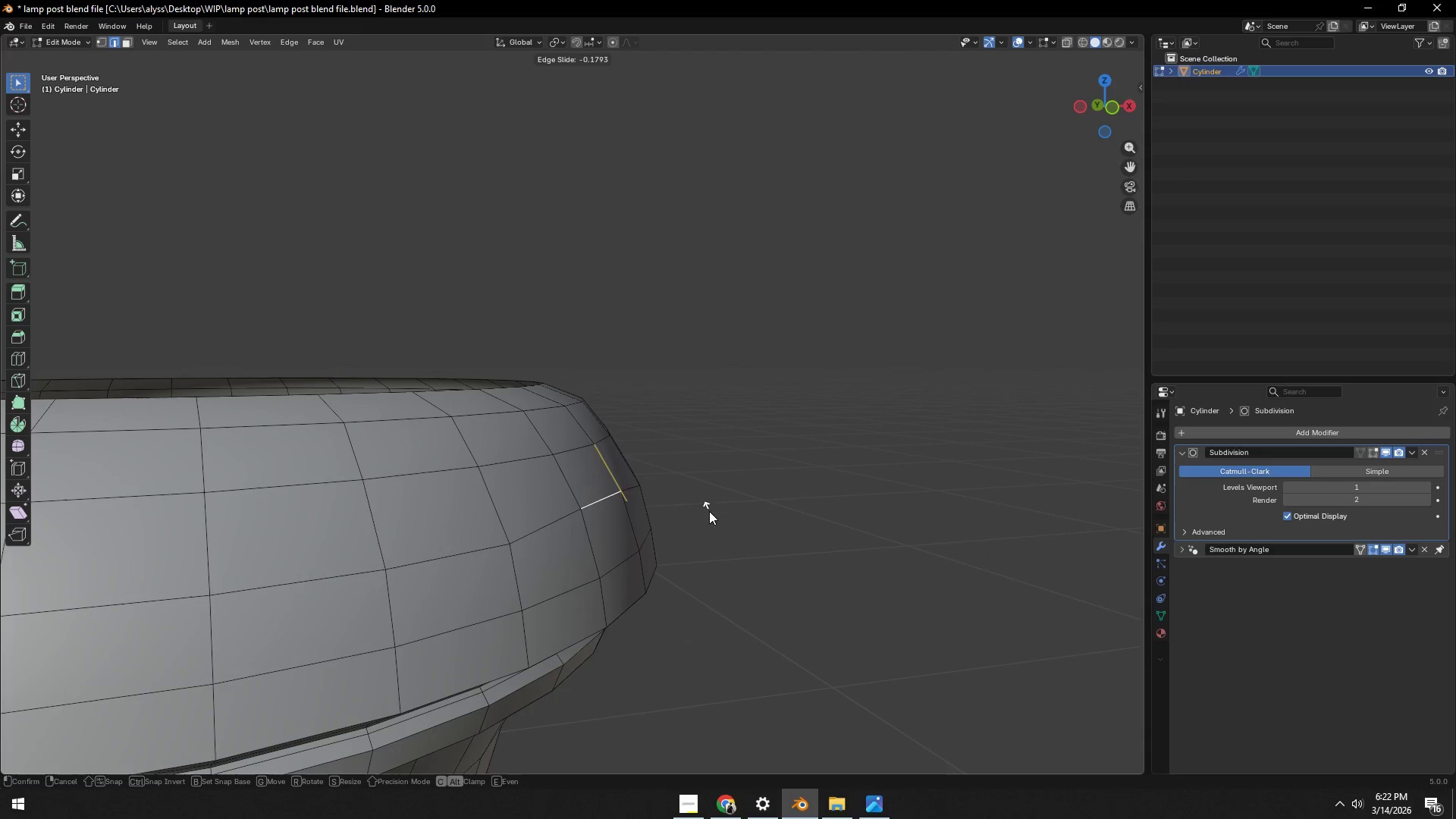 
right_click([709, 511])
 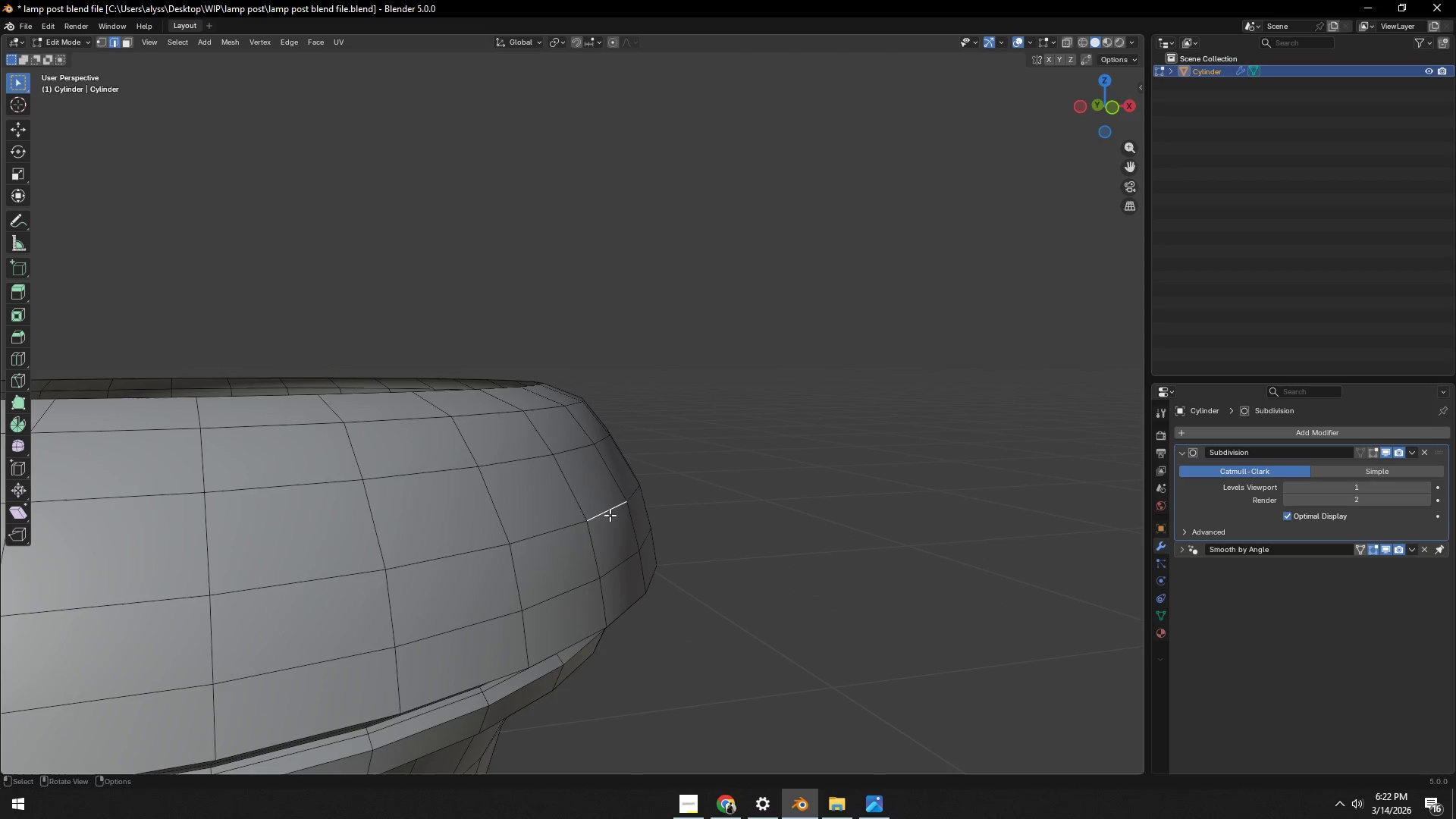 
hold_key(key=AltLeft, duration=0.42)
 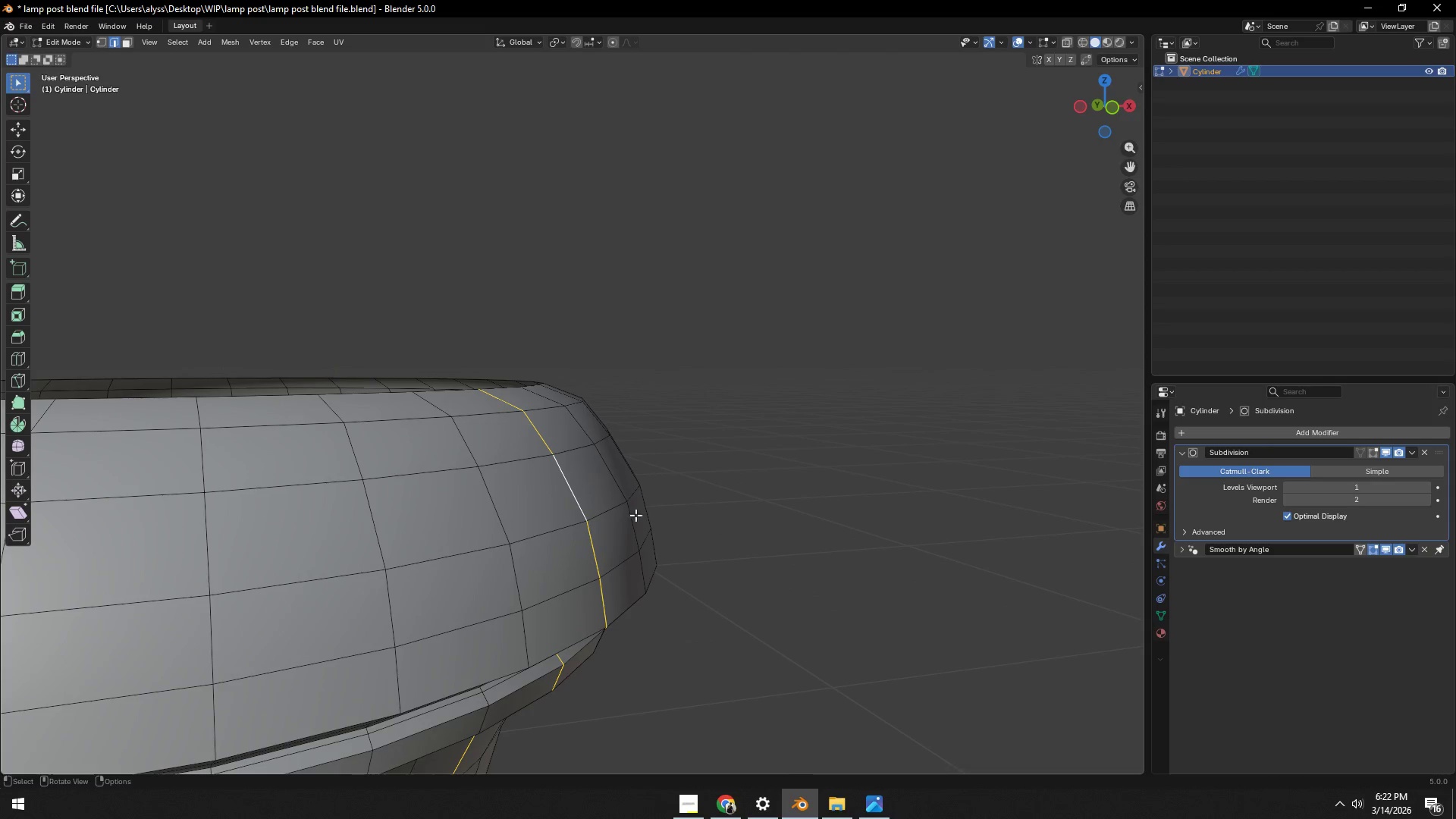 
key(Alt+AltLeft)
 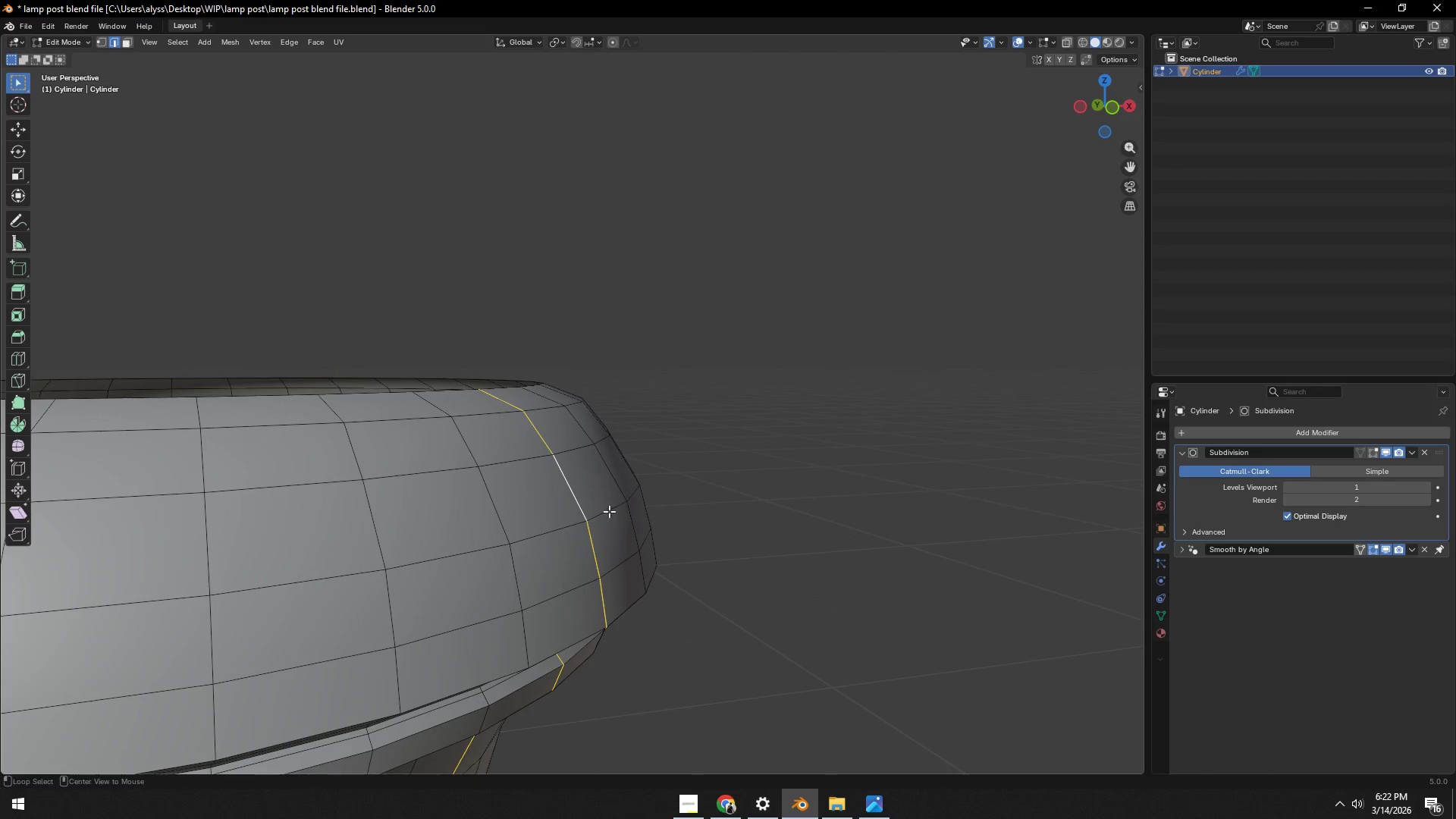 
left_click([606, 510])
 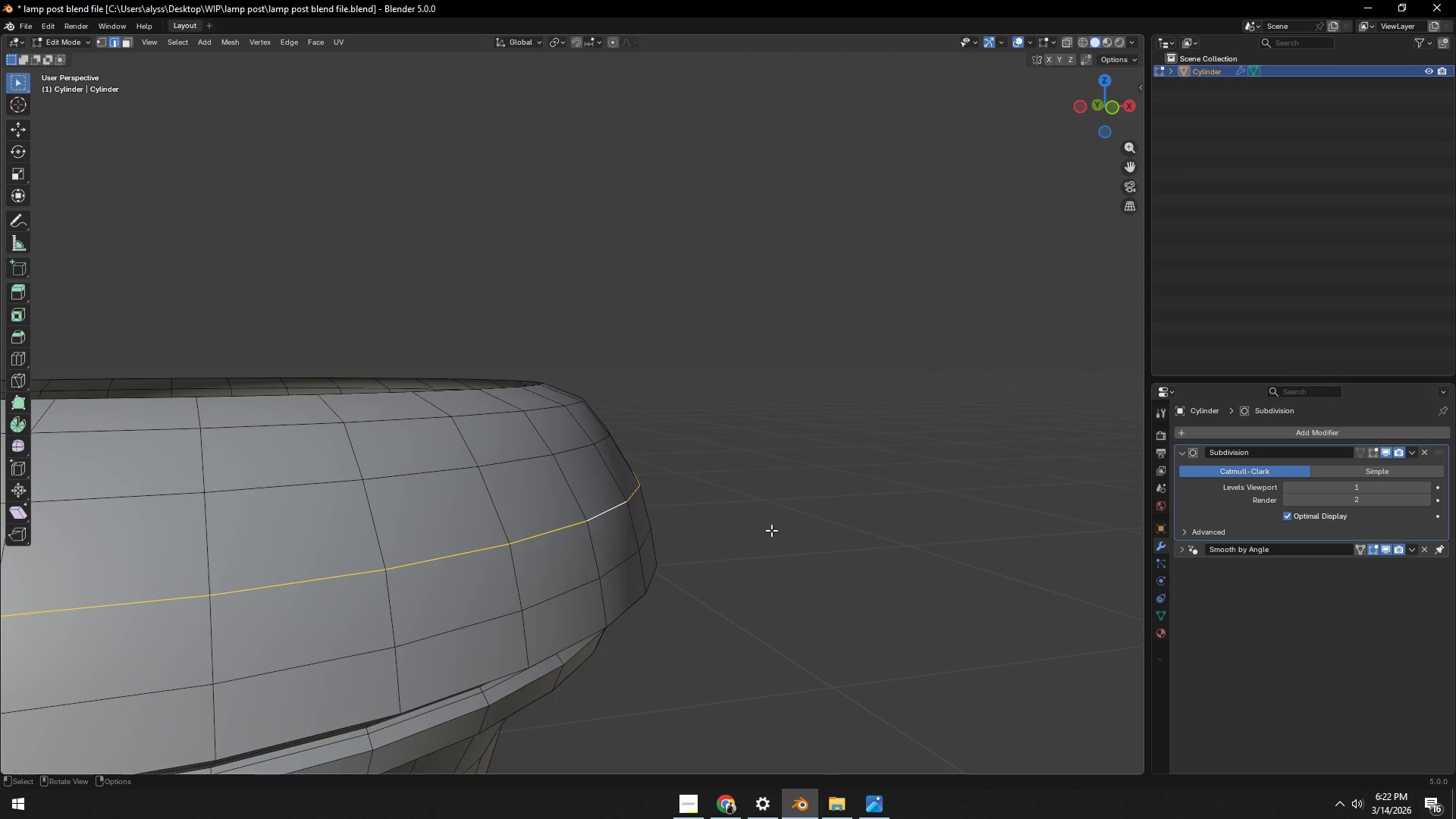 
type(gg)
 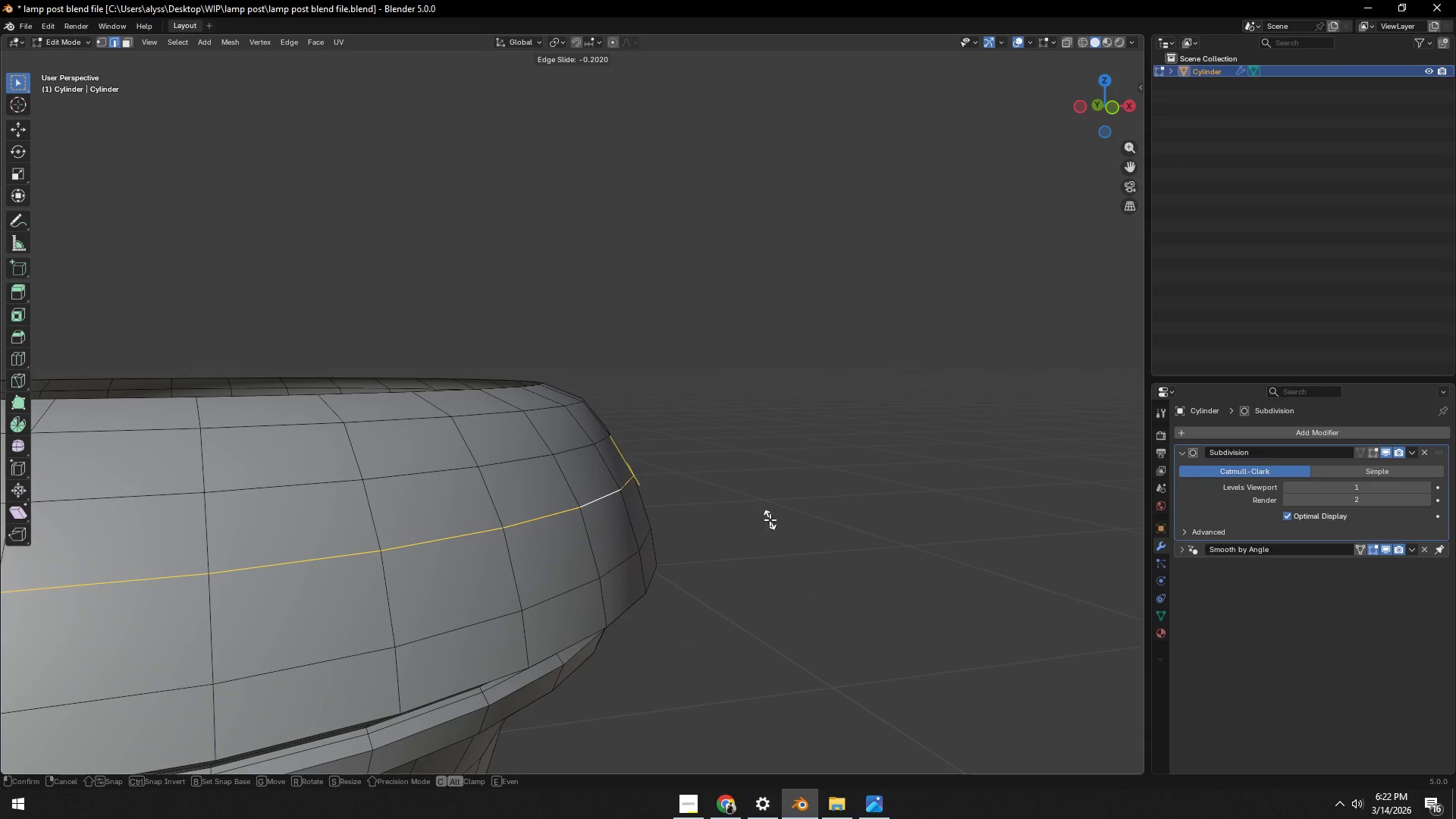 
double_click([786, 518])
 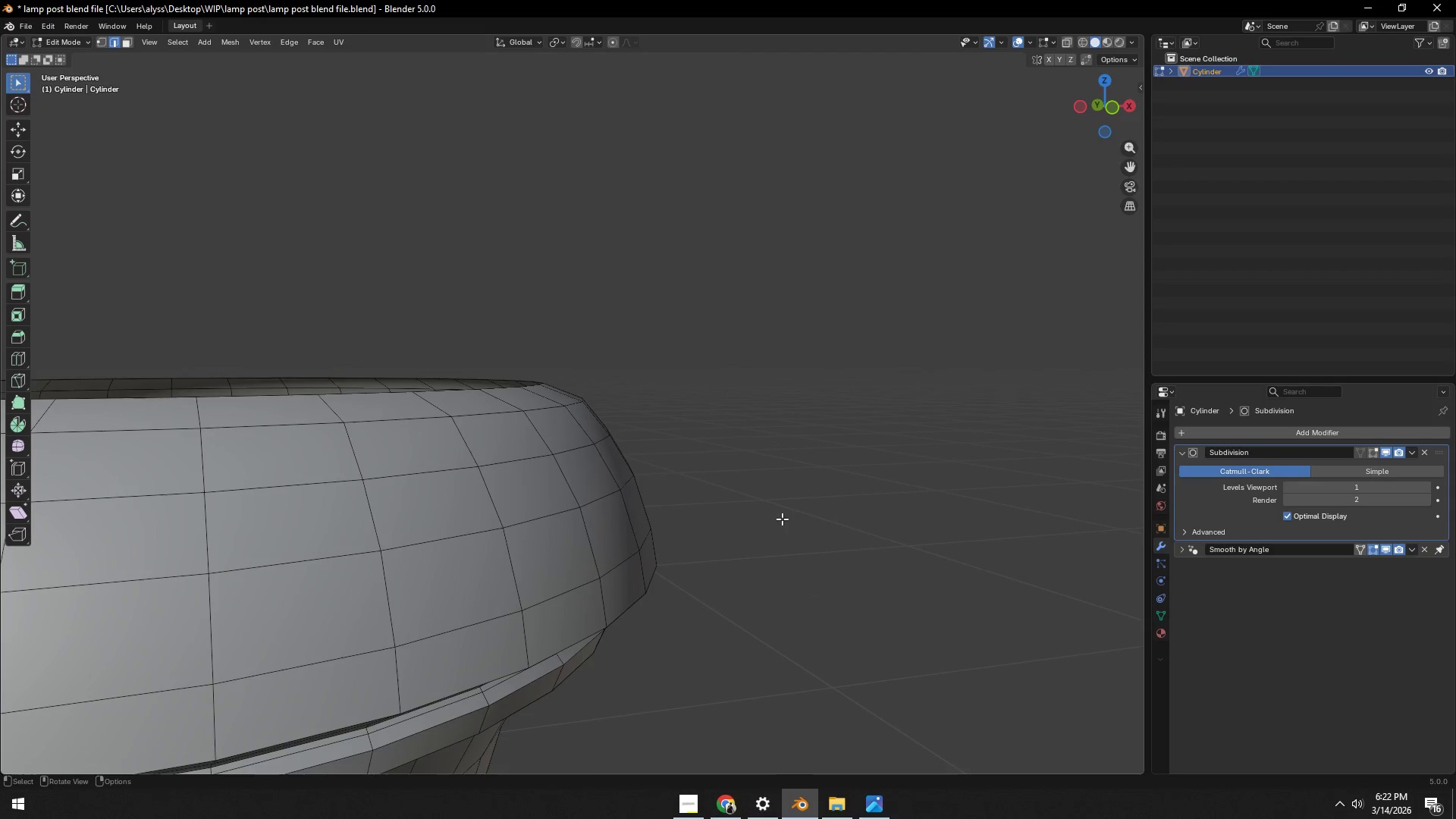 
scroll: coordinate [774, 524], scroll_direction: down, amount: 2.0
 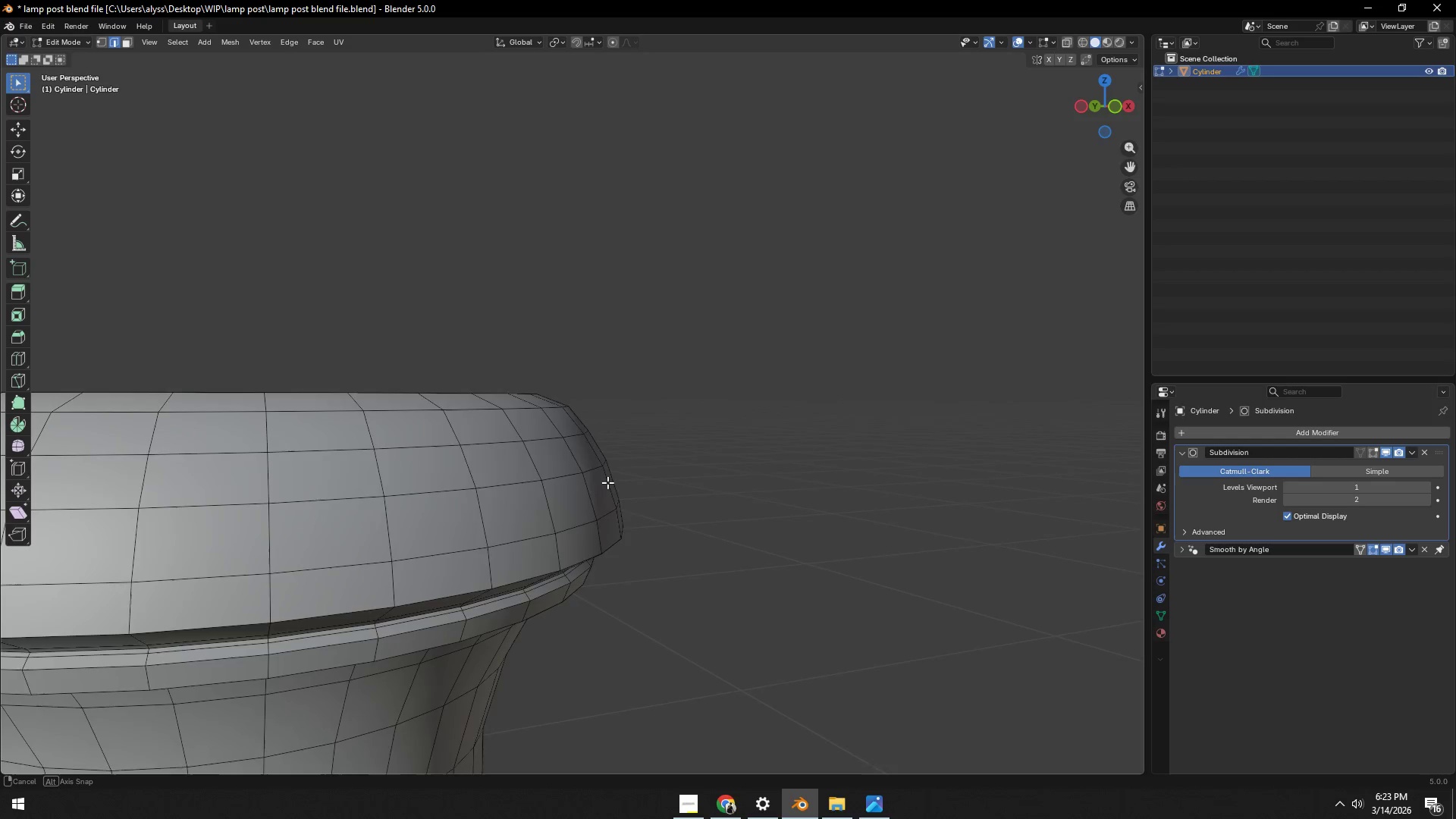 
key(Backquote)
 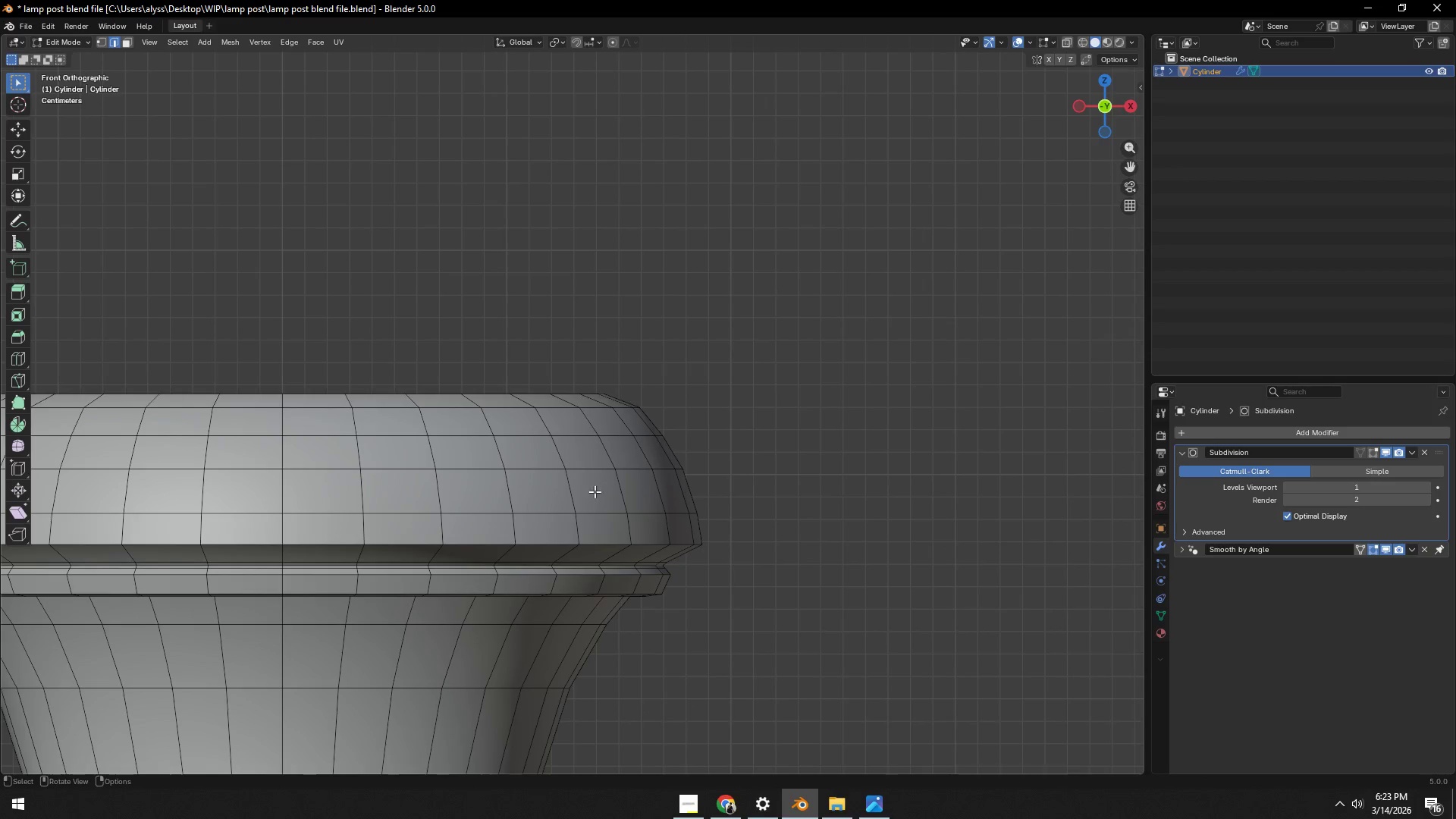 
hold_key(key=ShiftLeft, duration=0.48)
 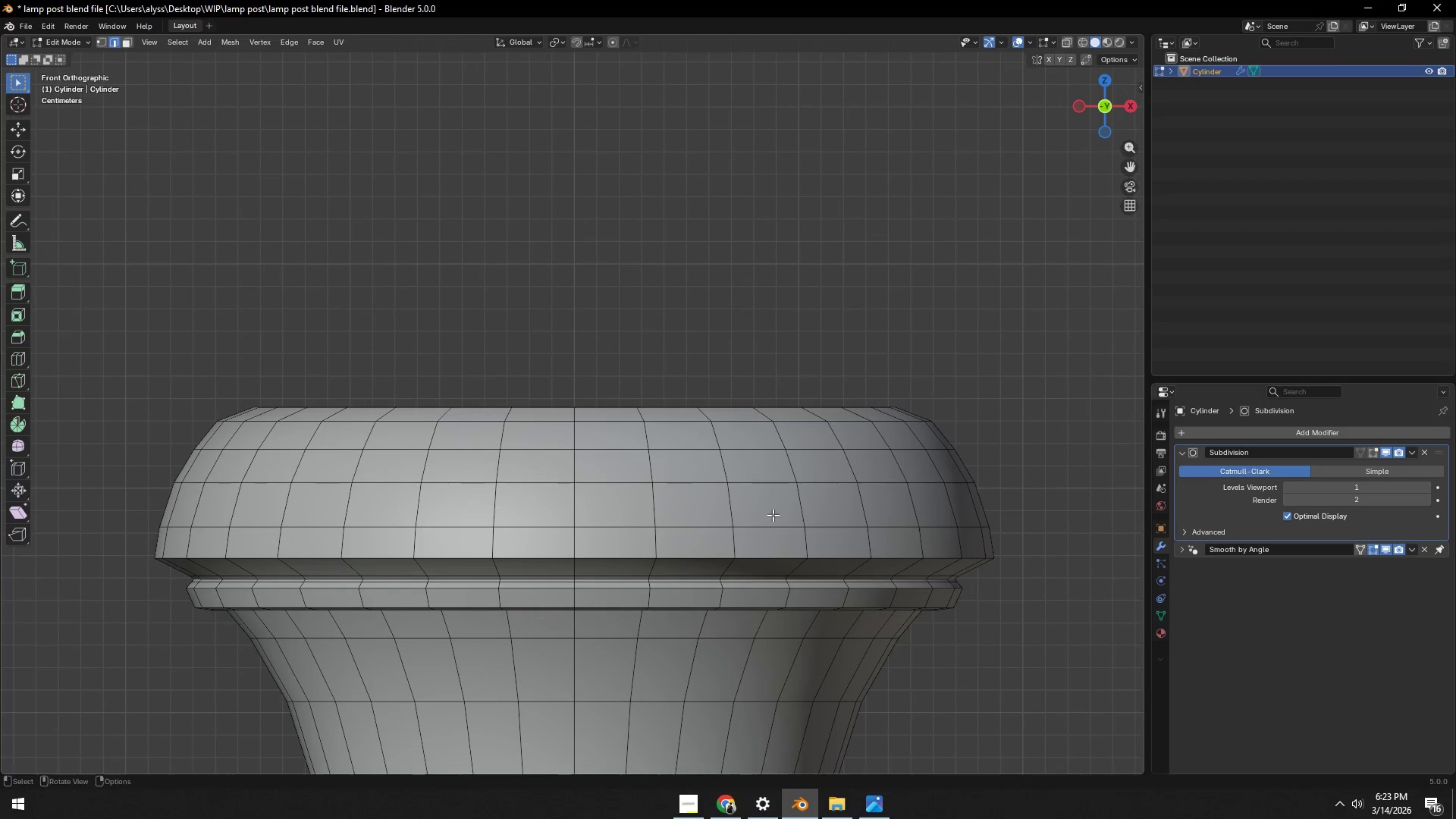 
key(Alt+AltLeft)
 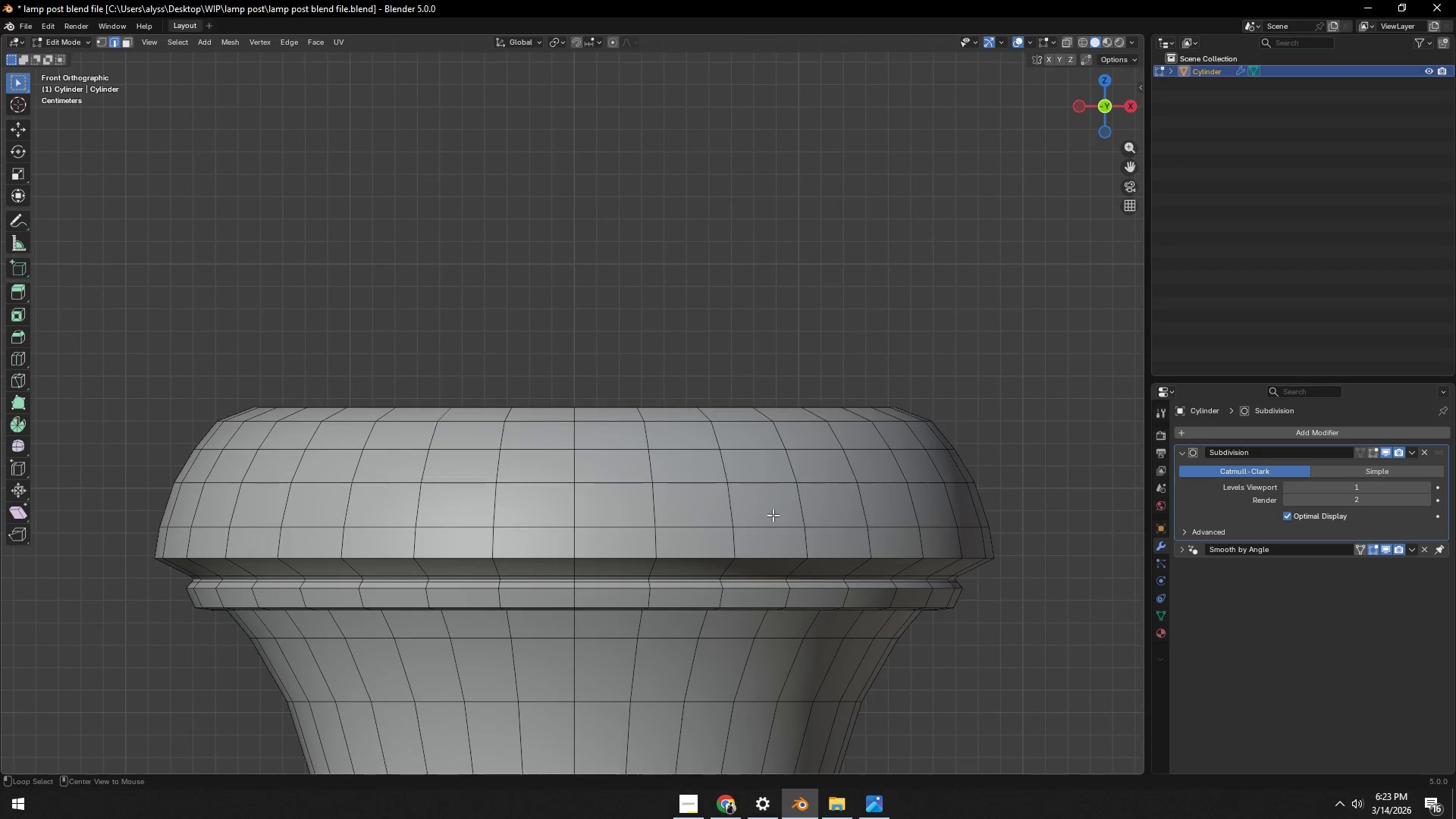 
type(zgz)
 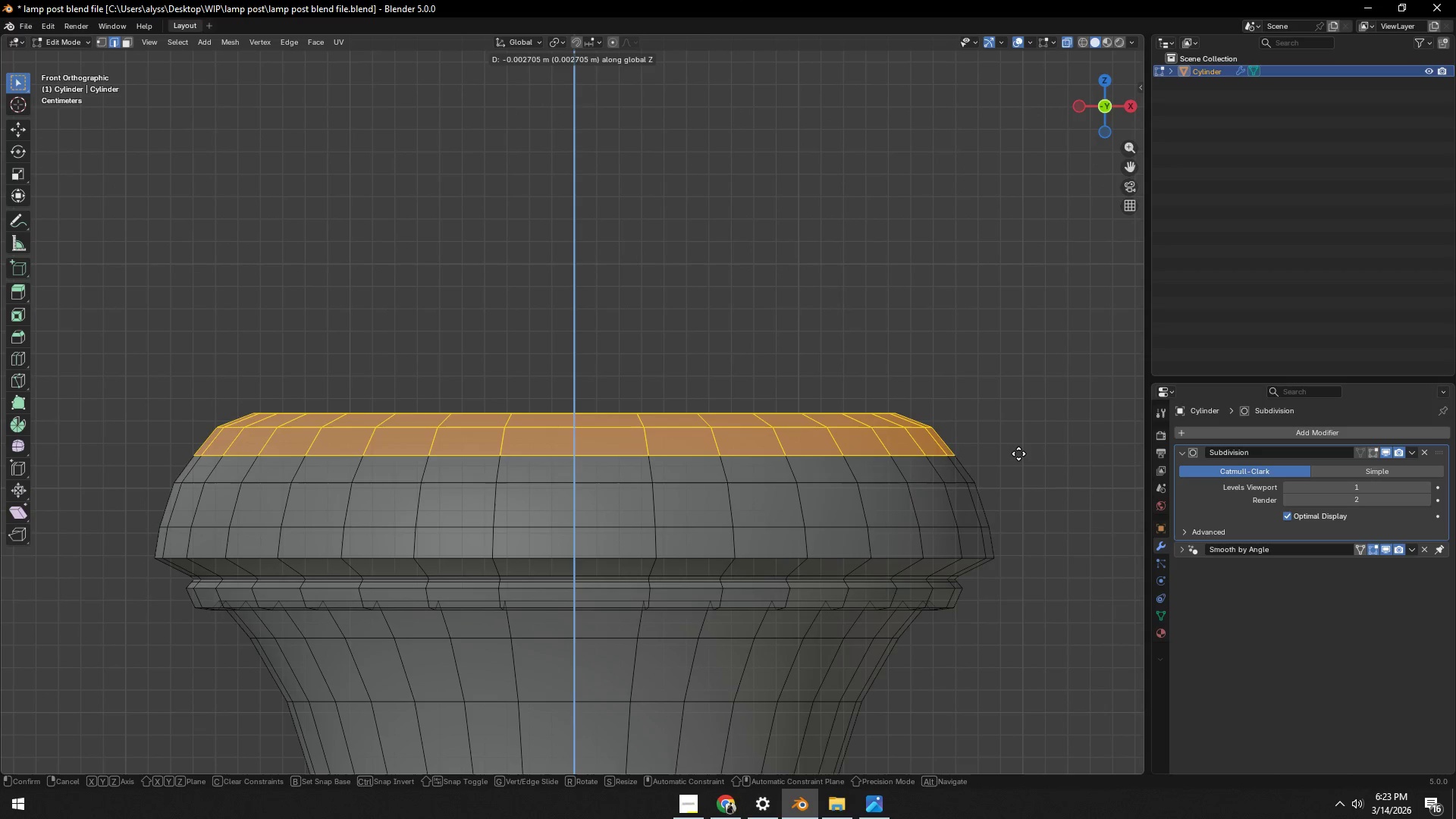 
left_click_drag(start_coordinate=[77, 267], to_coordinate=[1025, 466])
 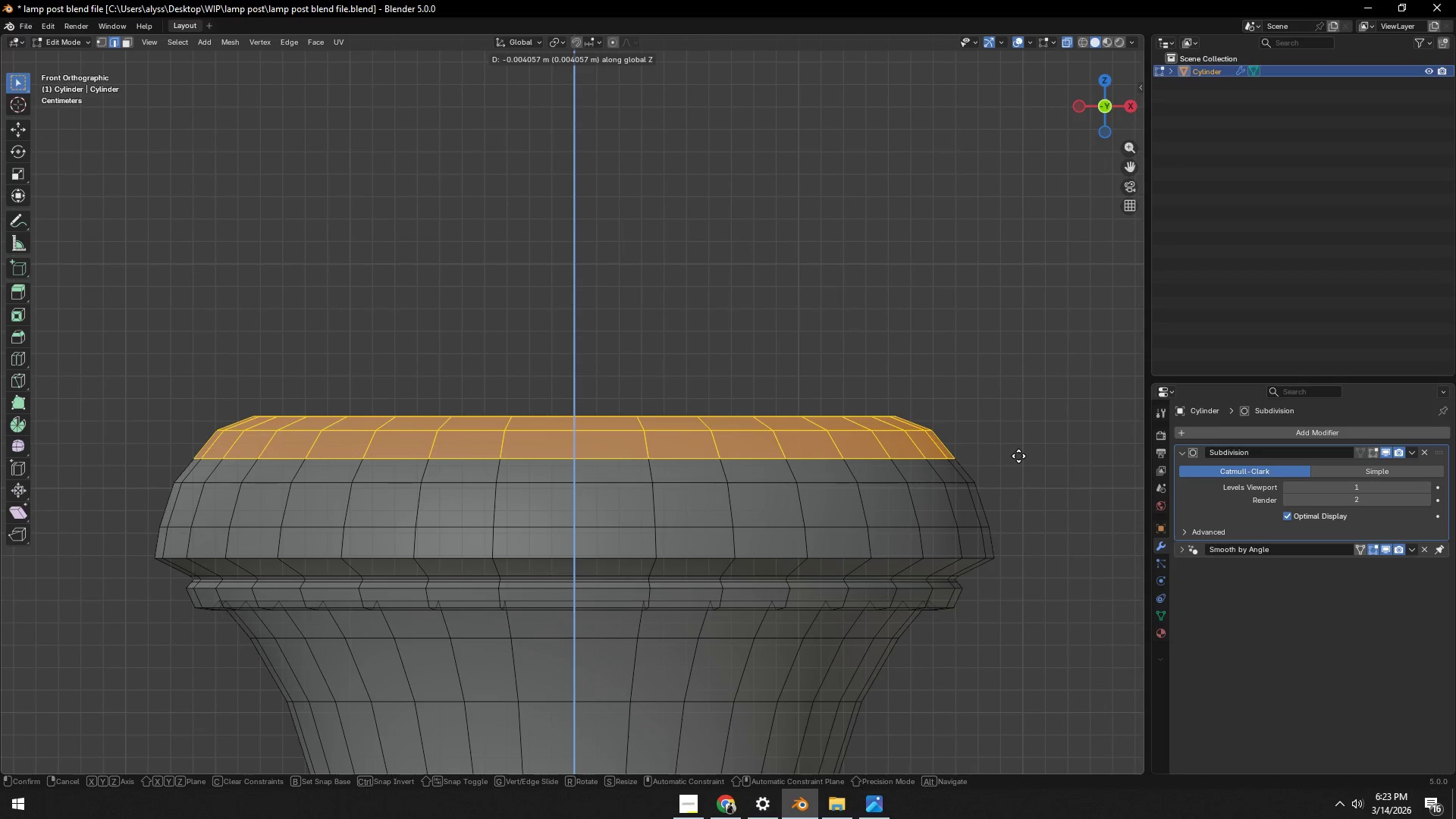 
left_click([1018, 456])
 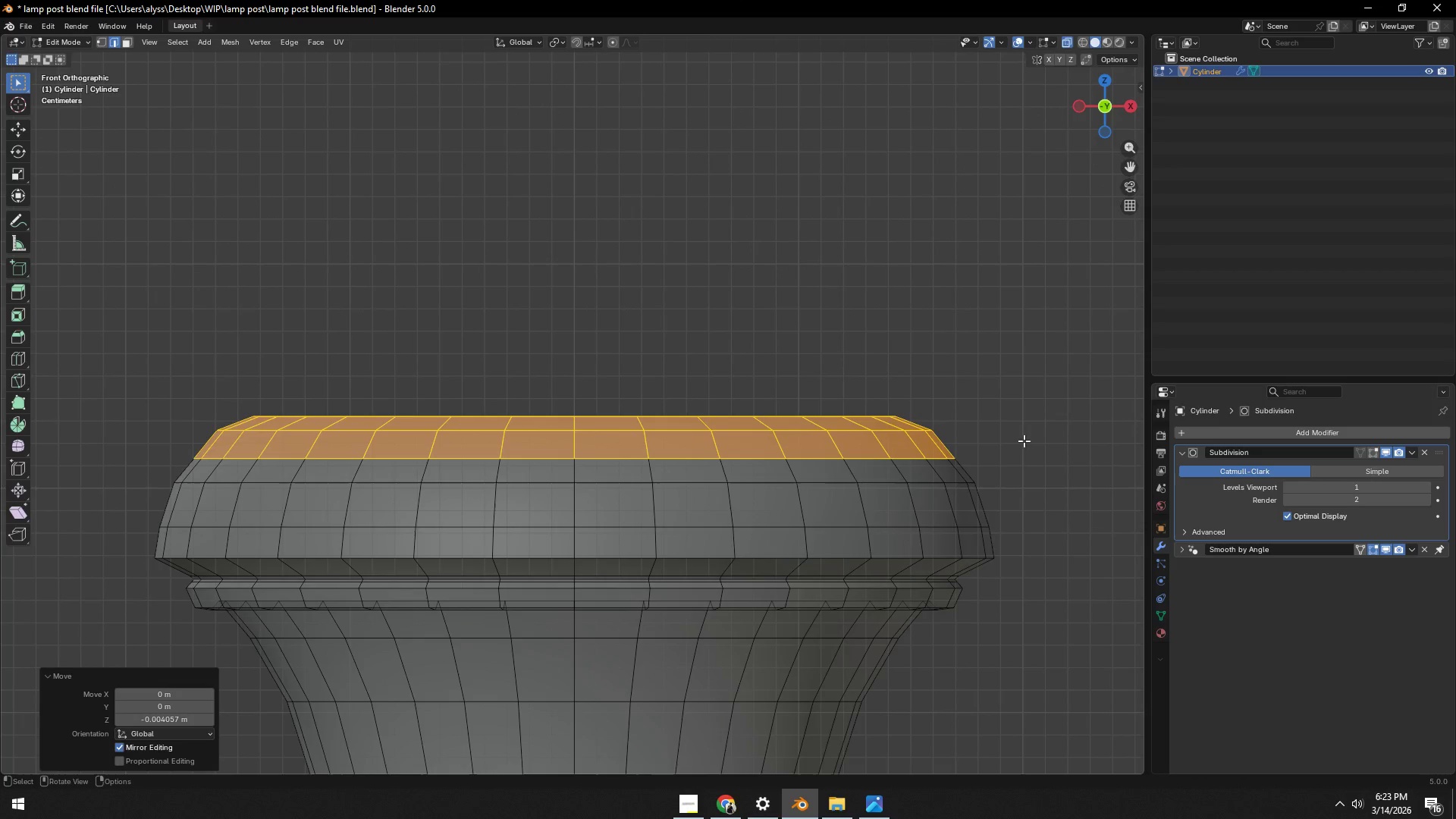 
key(Tab)
 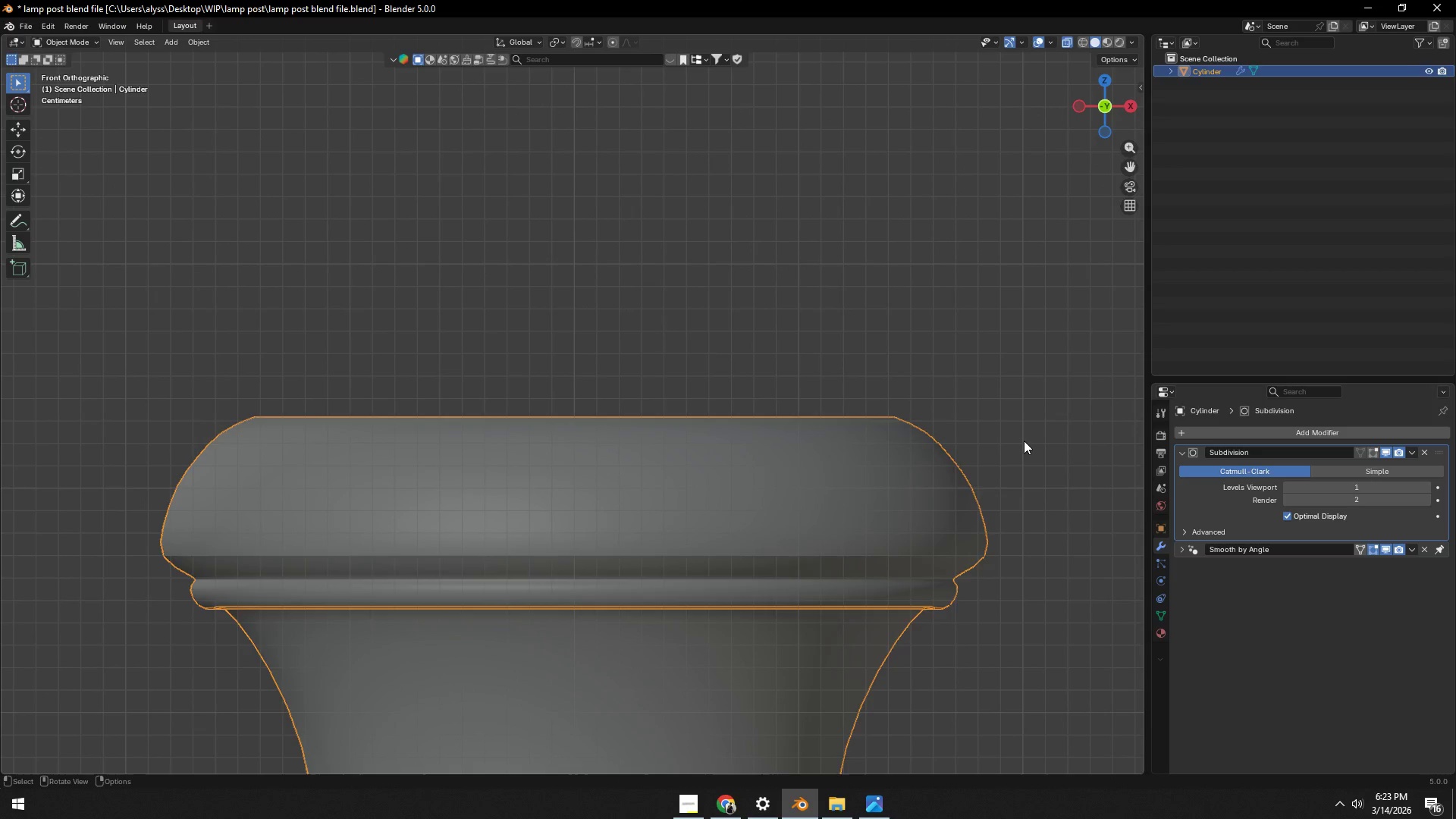 
left_click([1024, 441])
 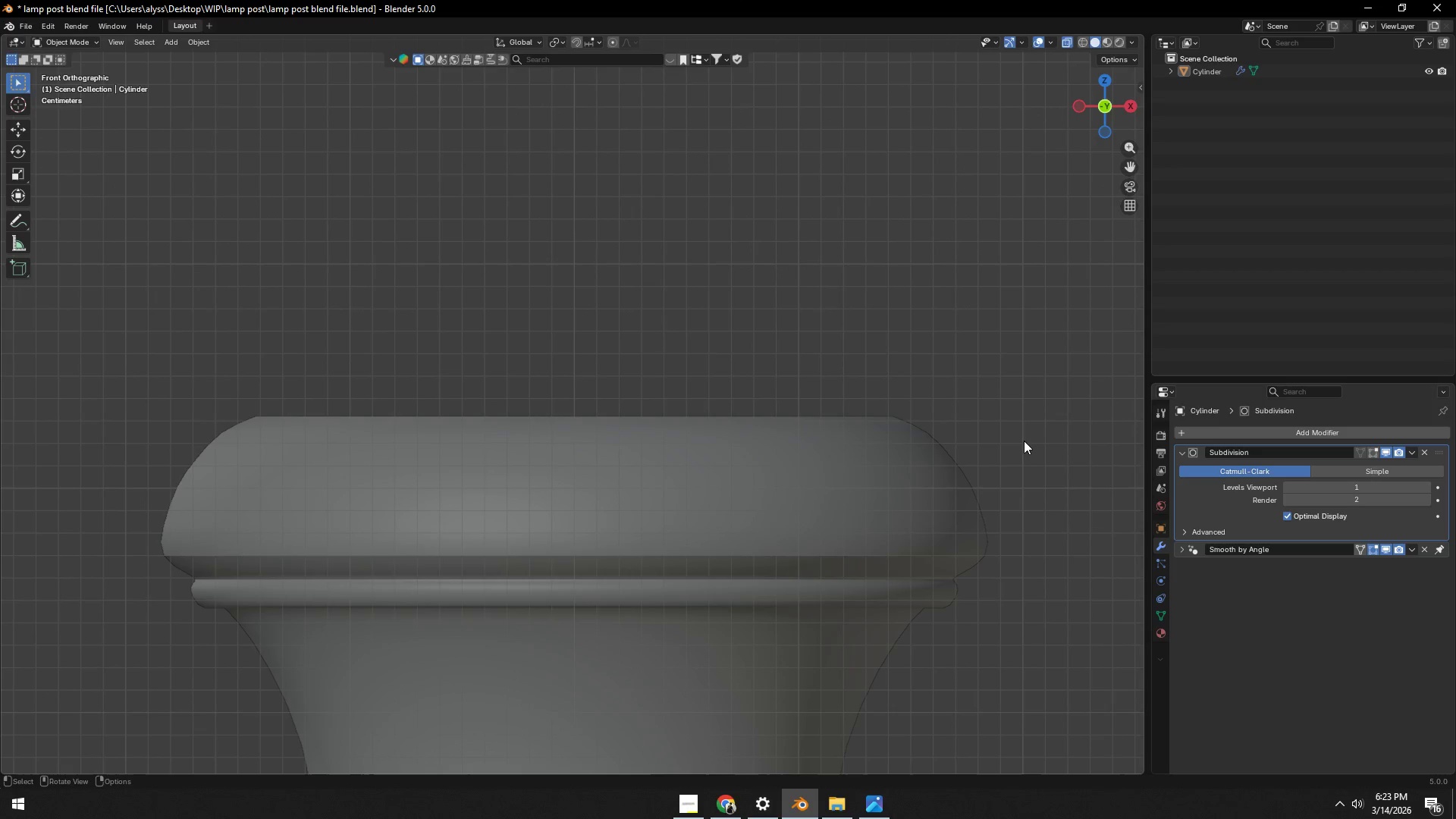 
key(Control+S)
 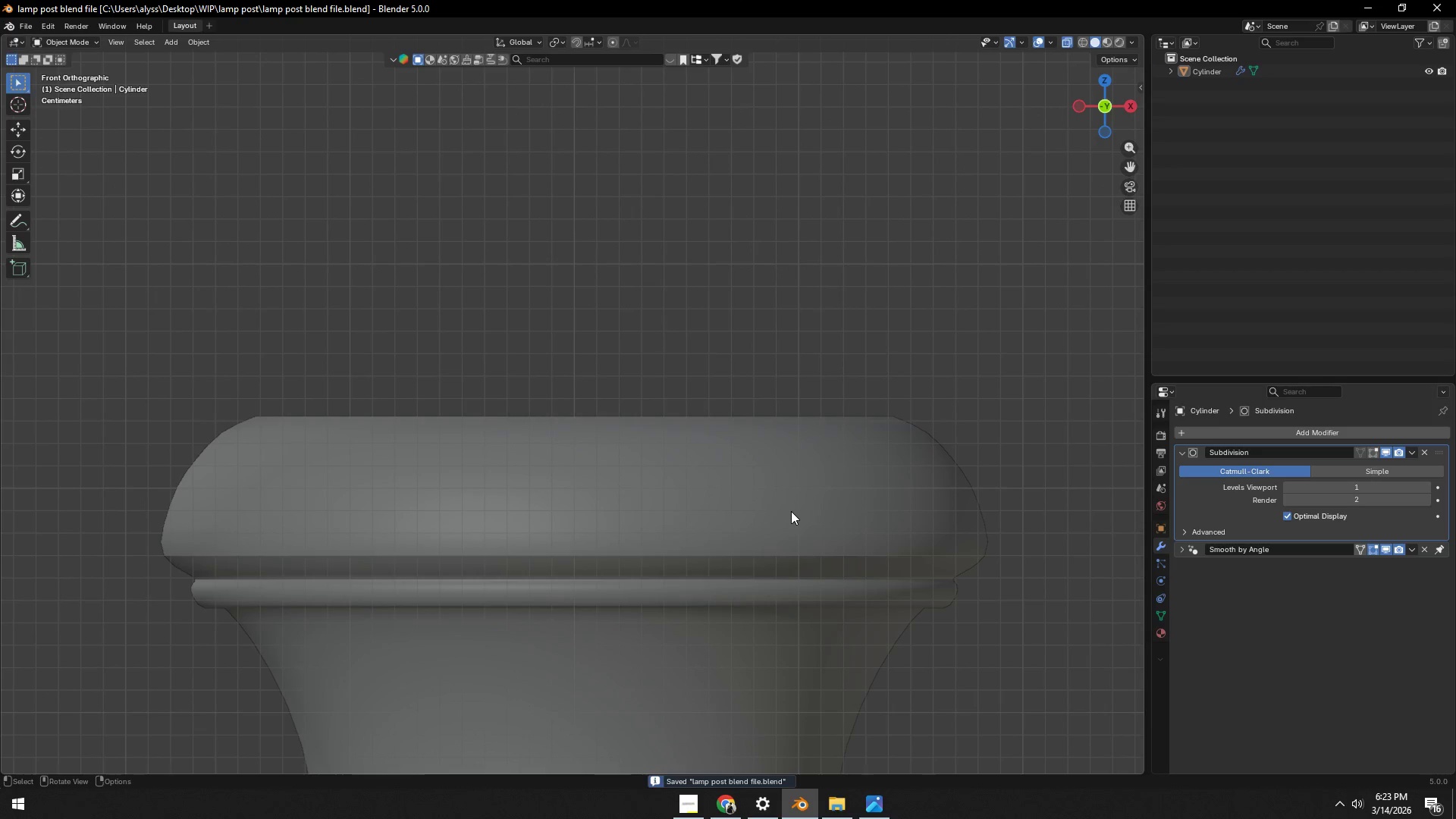 
key(Alt+AltLeft)
 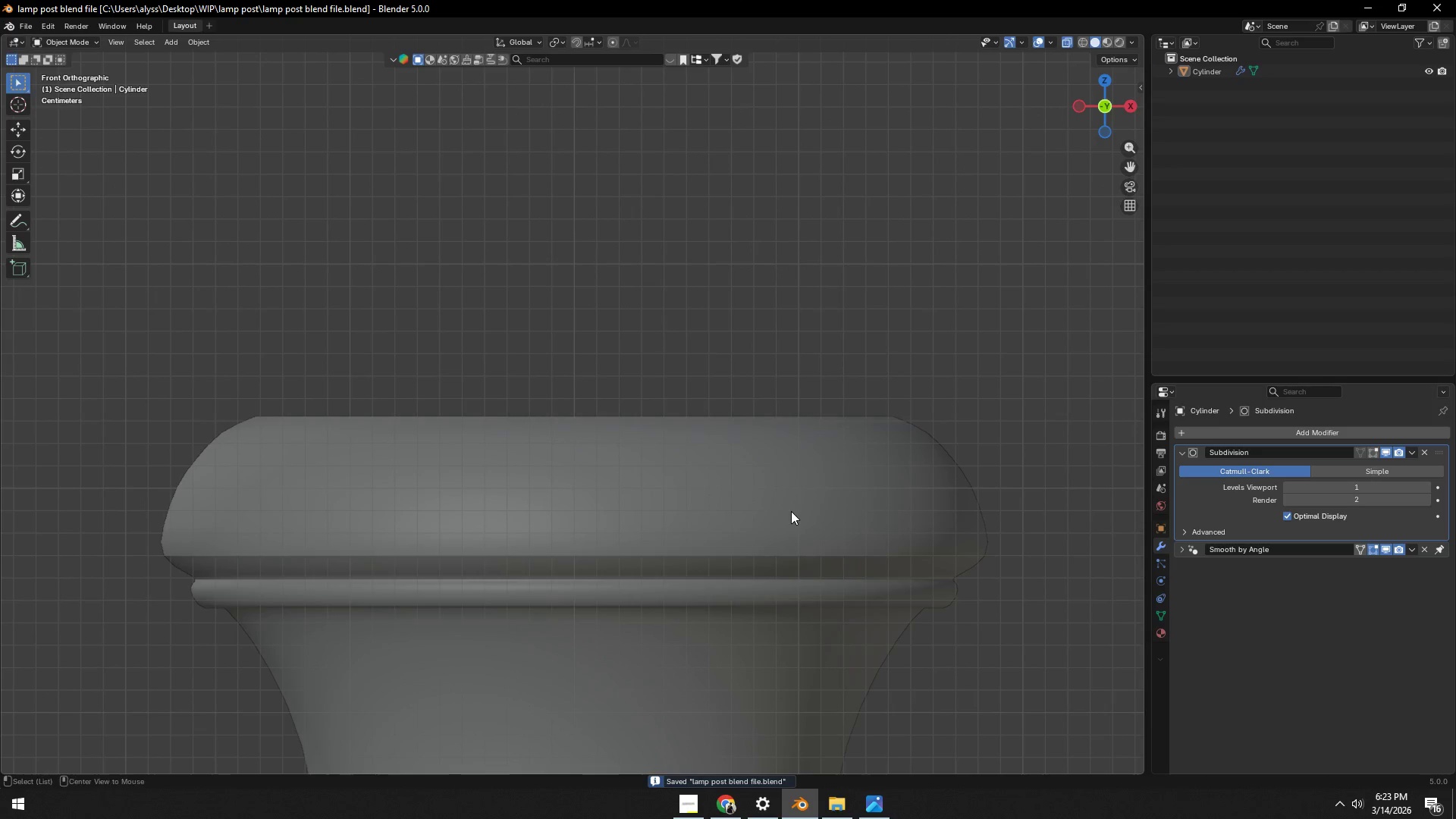 
key(Alt+Z)
 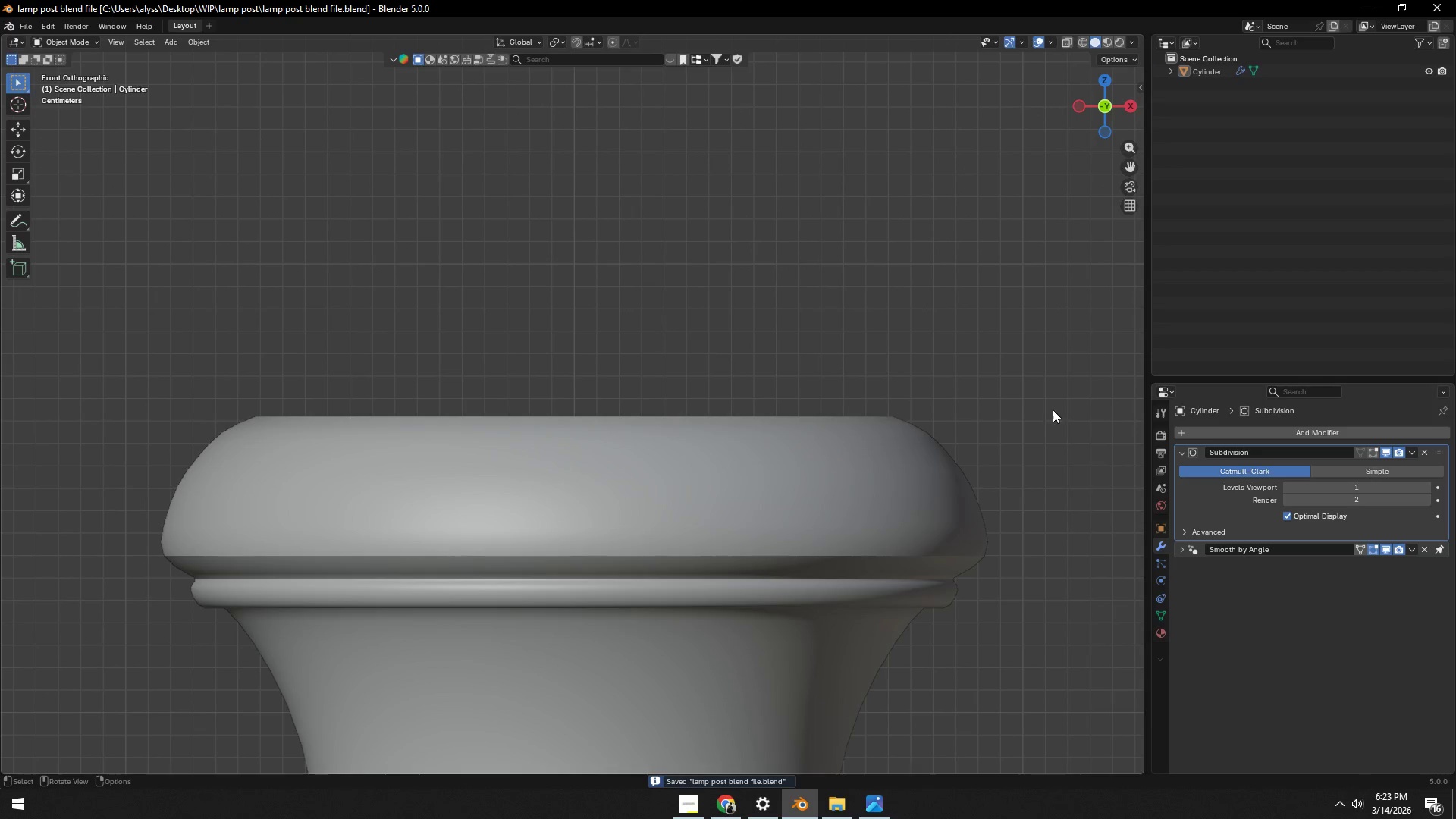 
scroll: coordinate [1028, 444], scroll_direction: down, amount: 6.0
 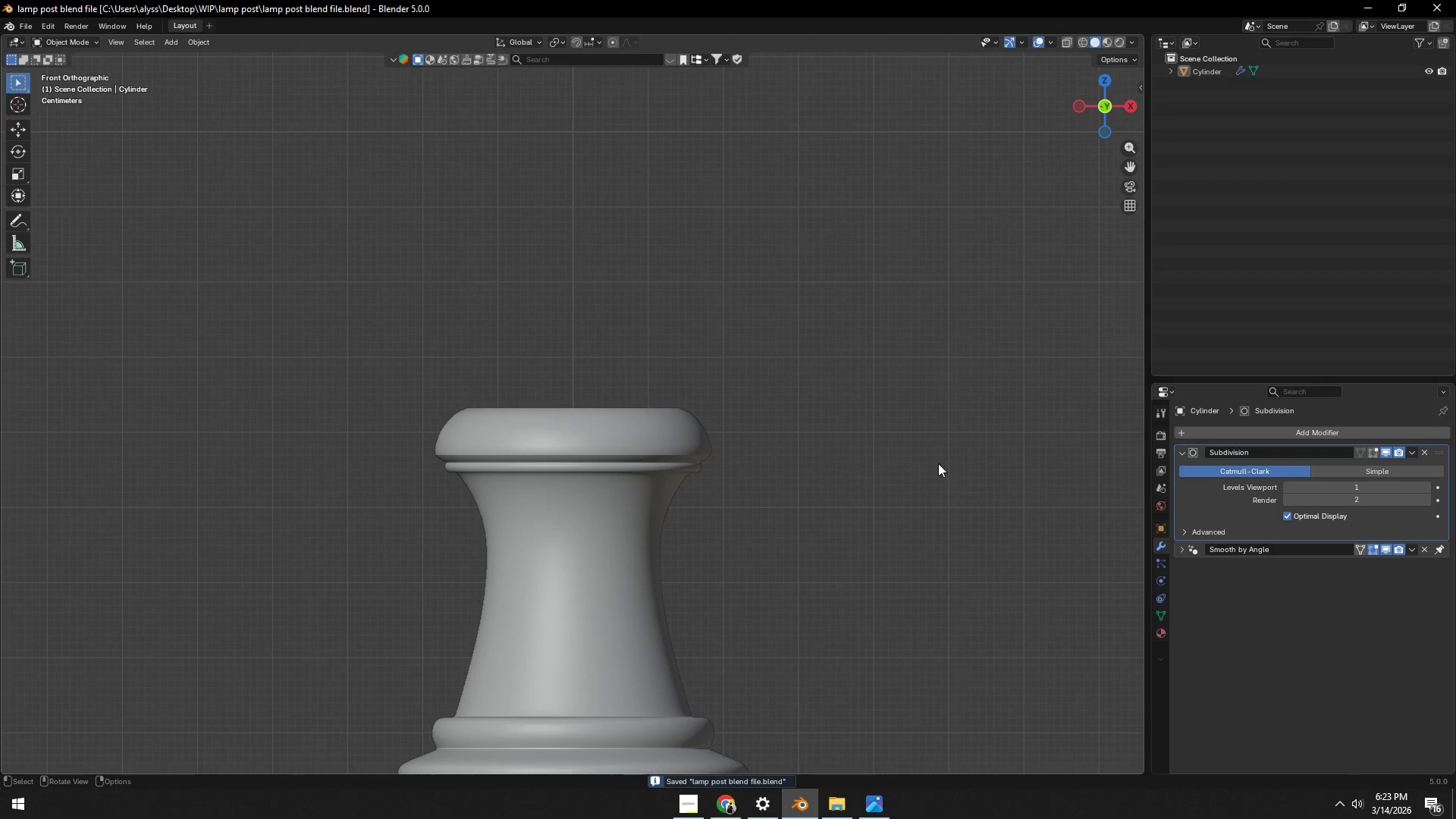 
key(Control+ControlLeft)
 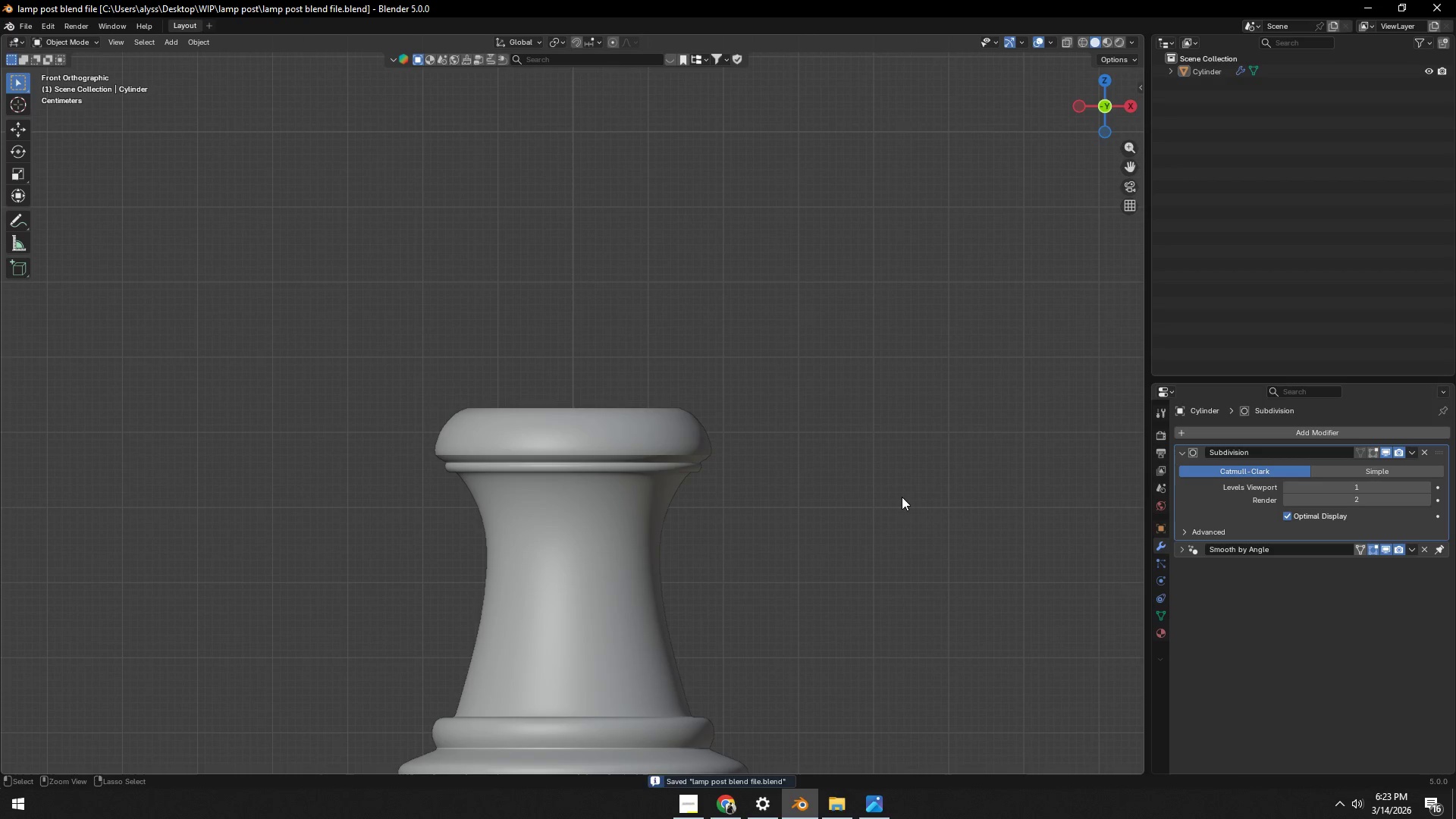 
key(Control+S)
 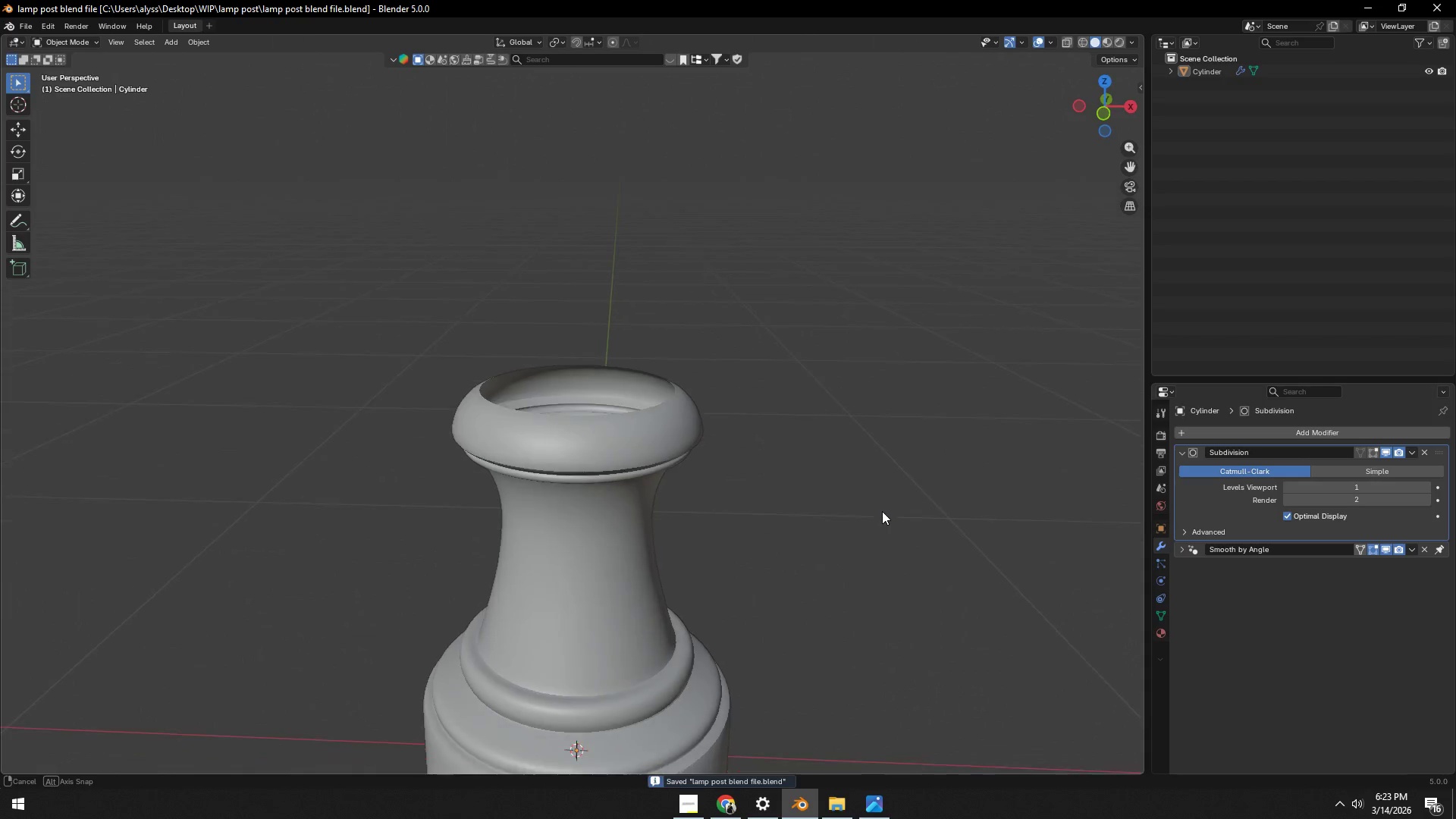 
scroll: coordinate [808, 521], scroll_direction: down, amount: 6.0
 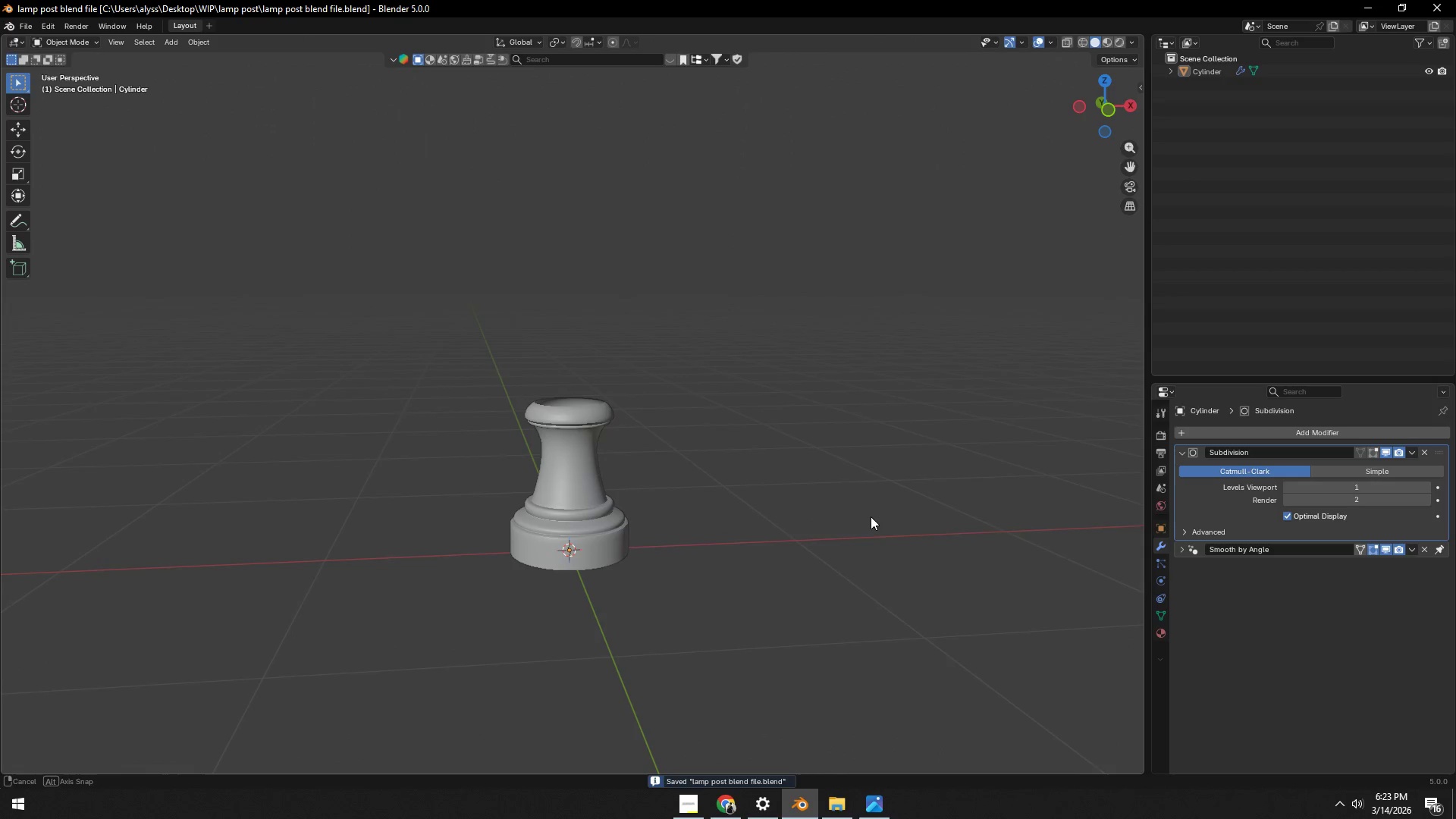 
key(Alt+AltLeft)
 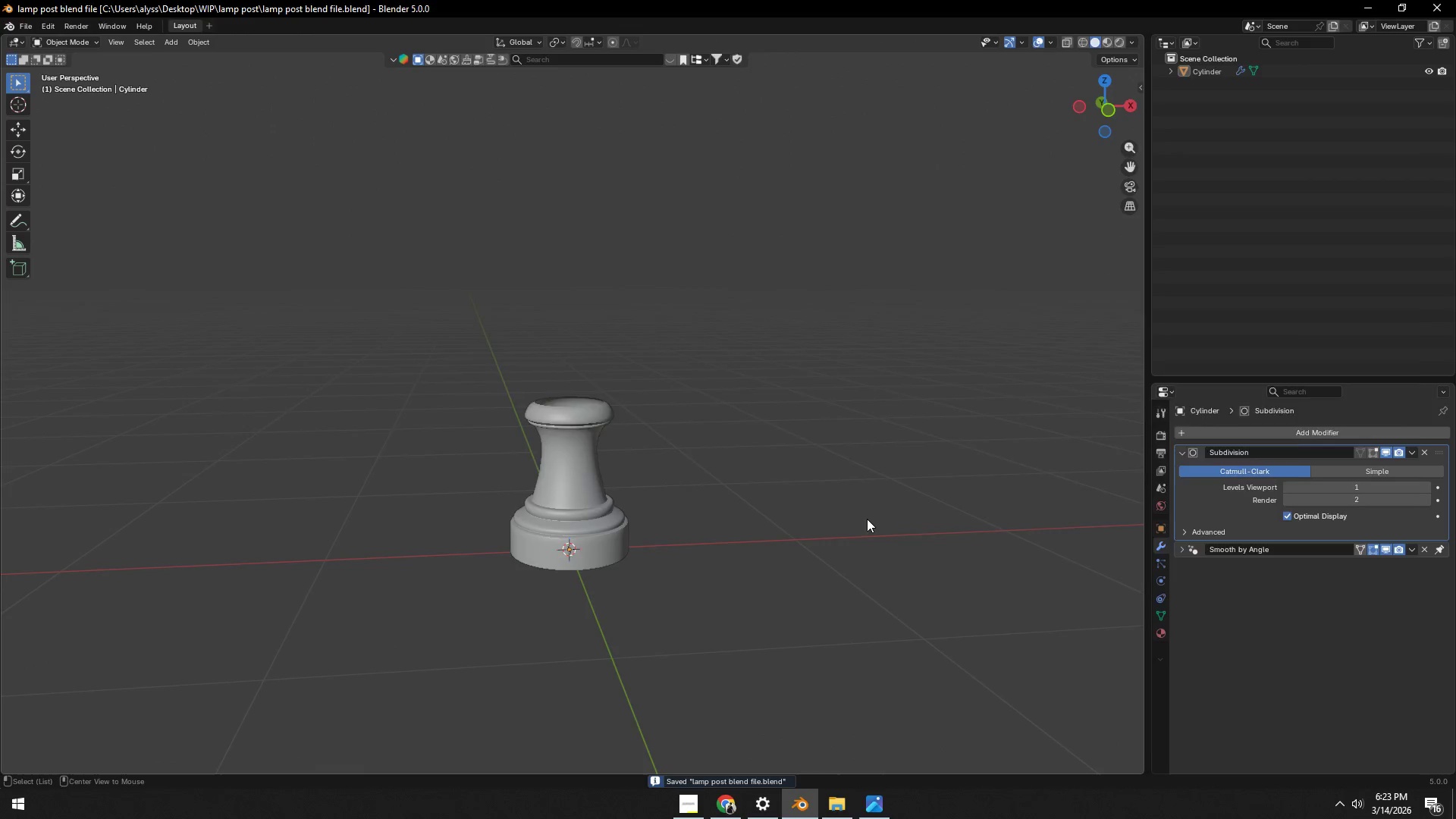 
key(Alt+Tab)
 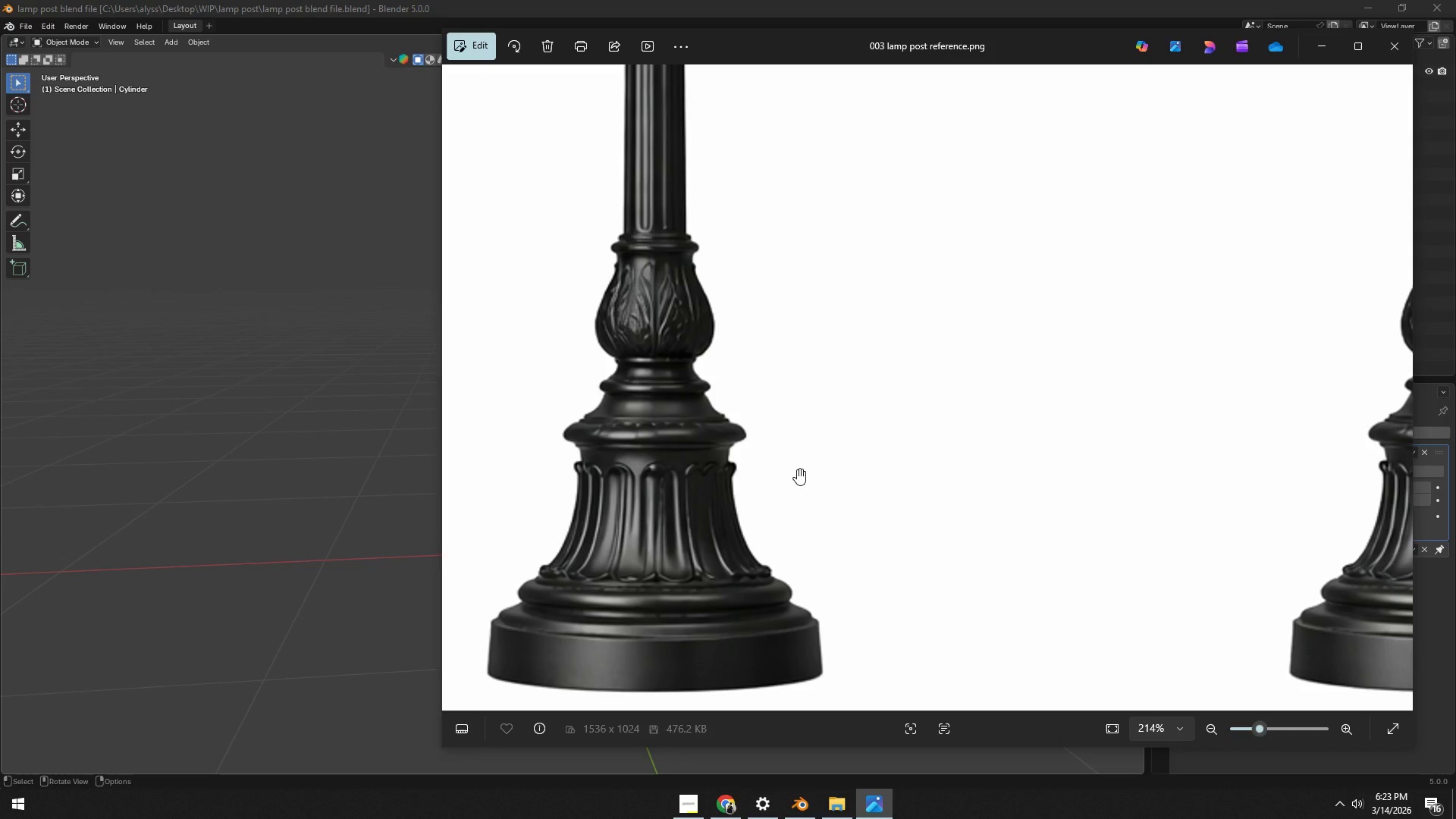 
key(Alt+AltLeft)
 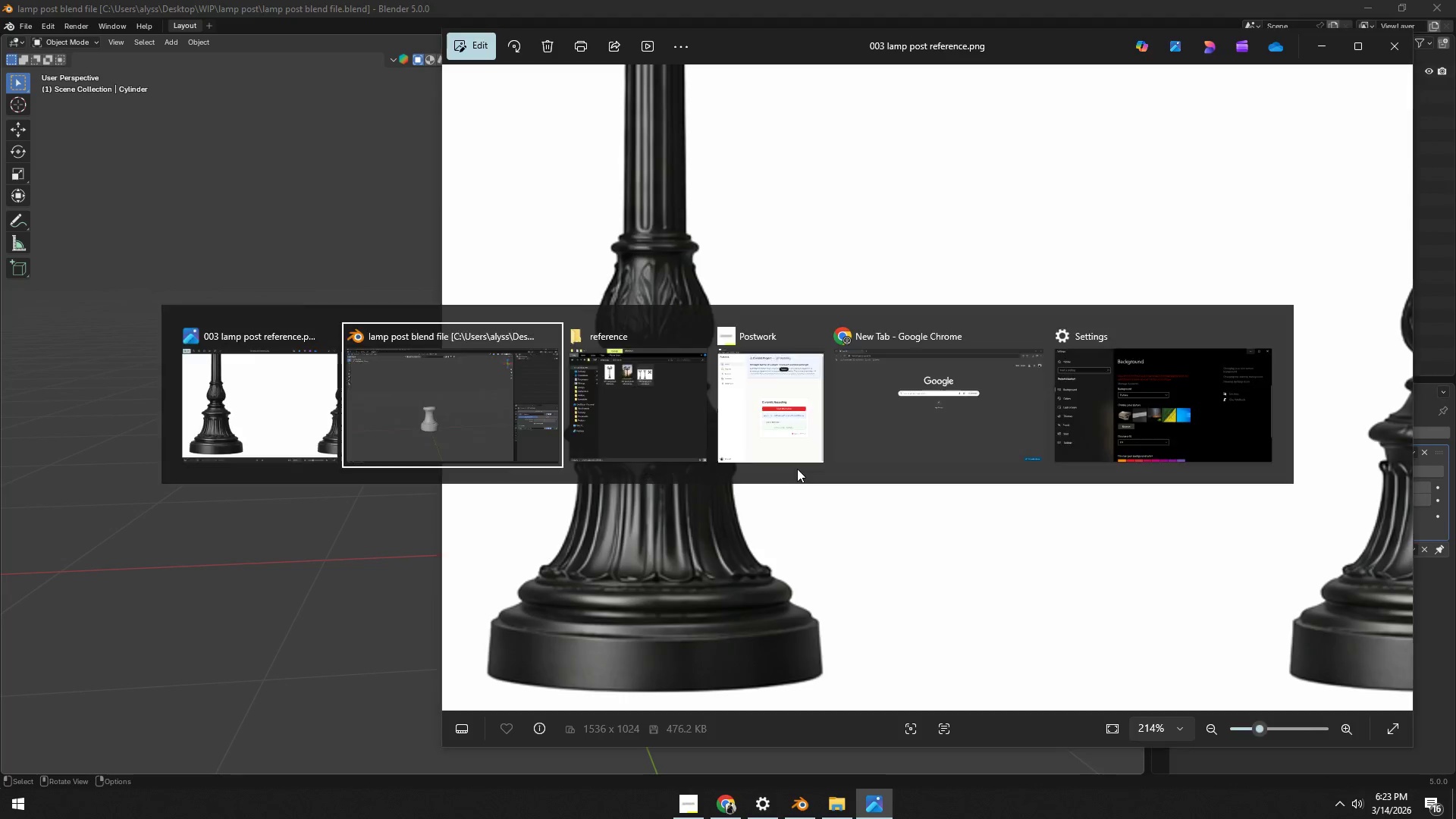 
key(Alt+Tab)
 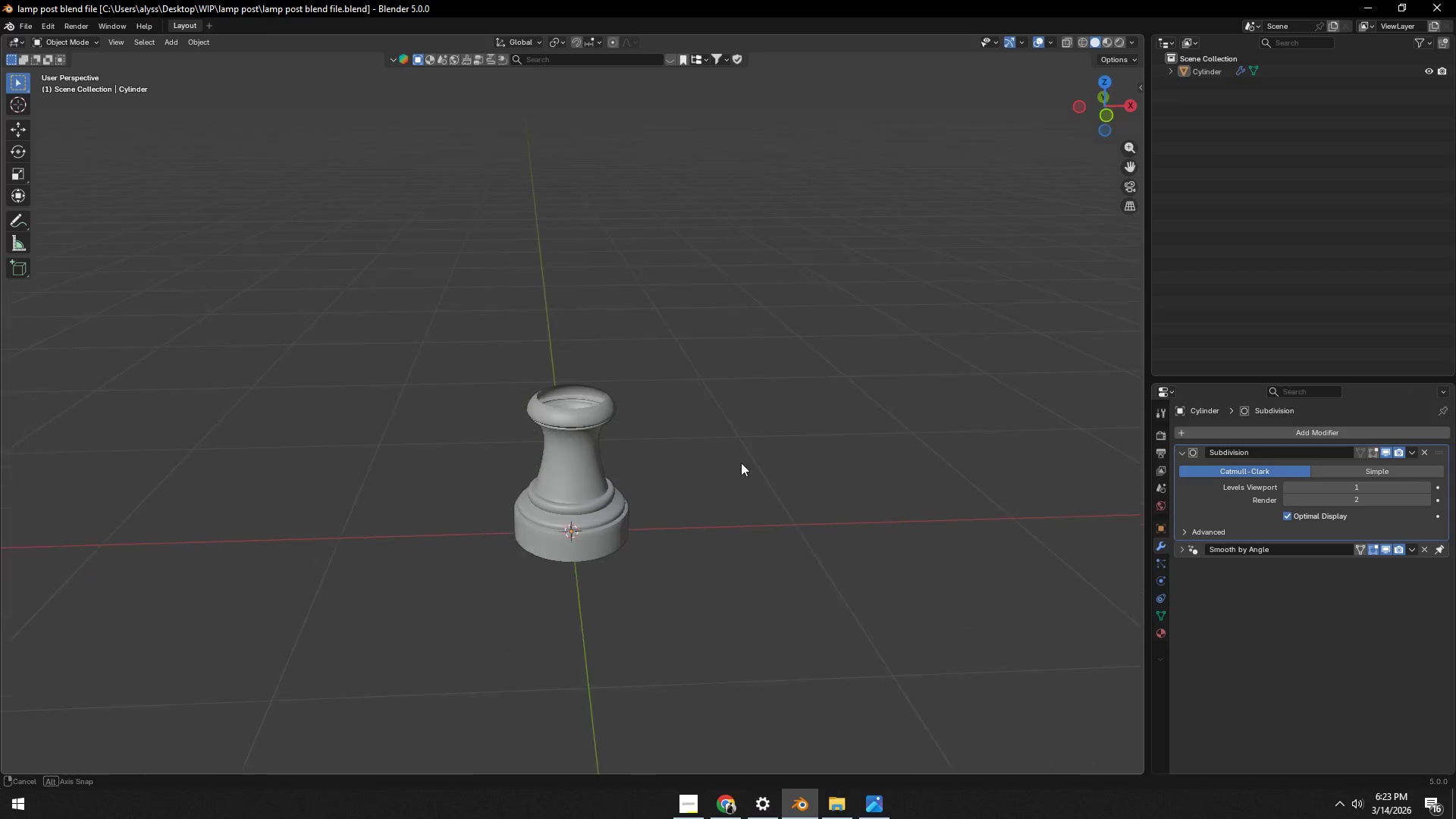 
scroll: coordinate [698, 464], scroll_direction: up, amount: 8.0
 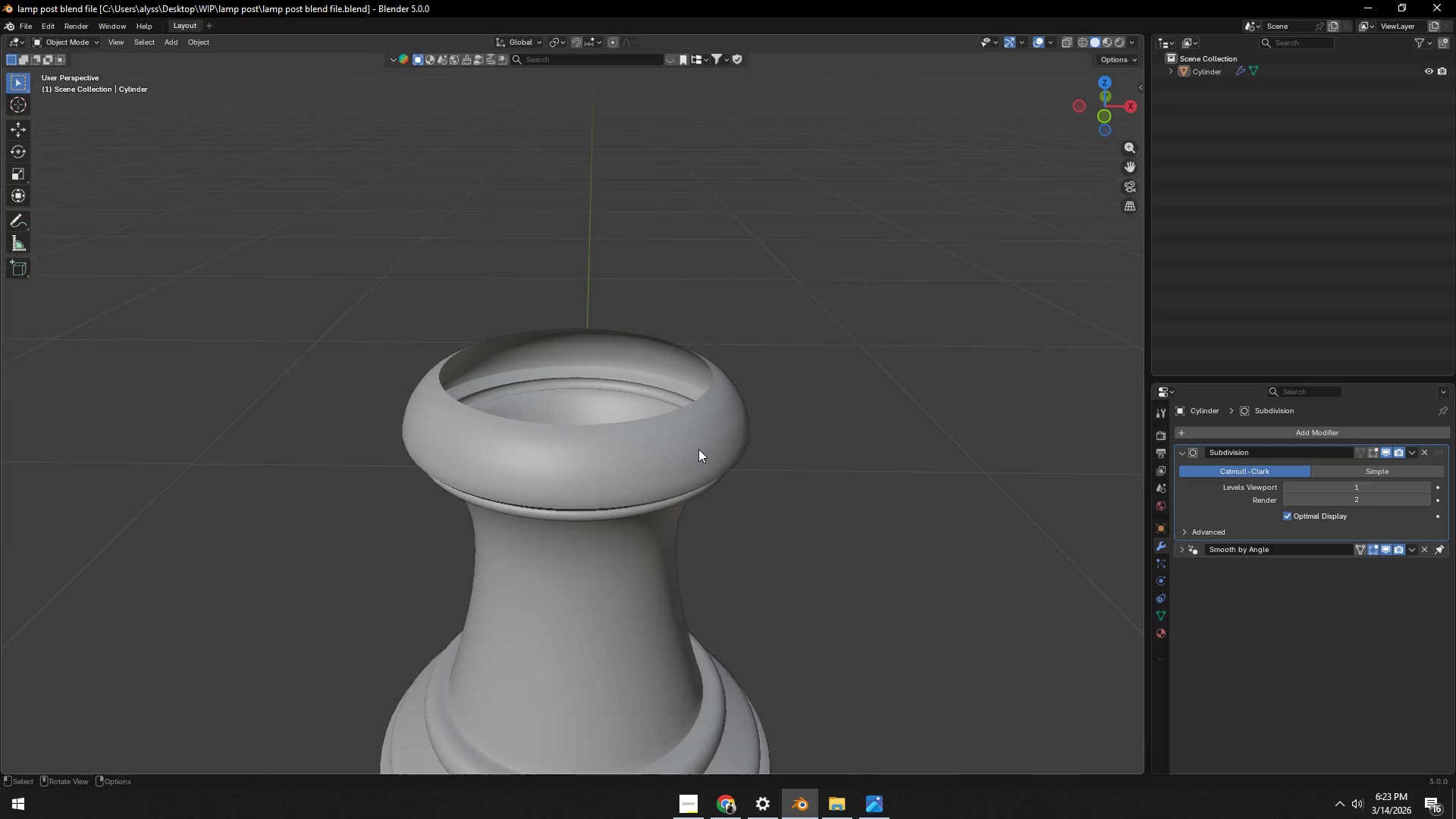 
left_click([698, 449])
 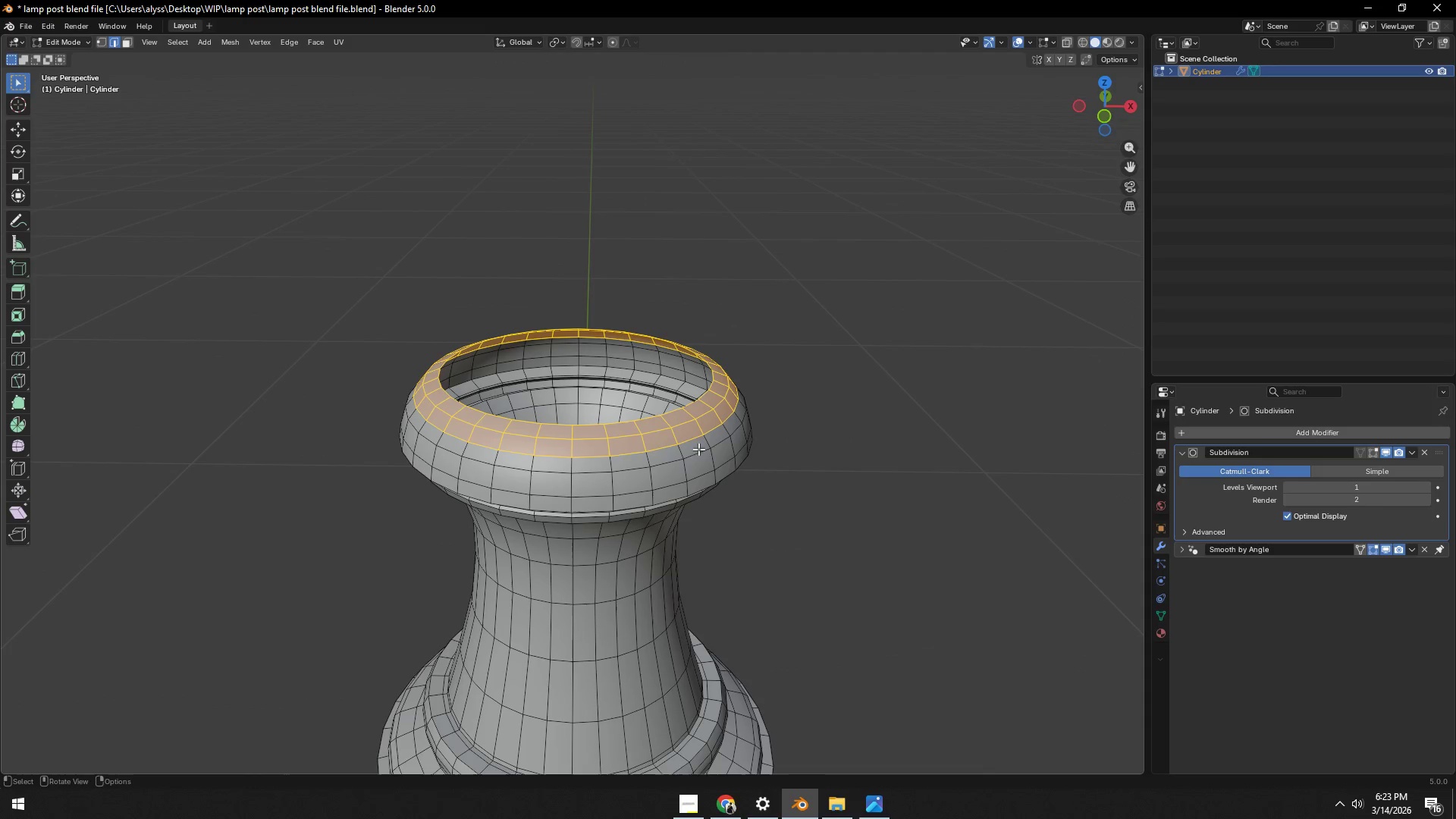 
key(Tab)
 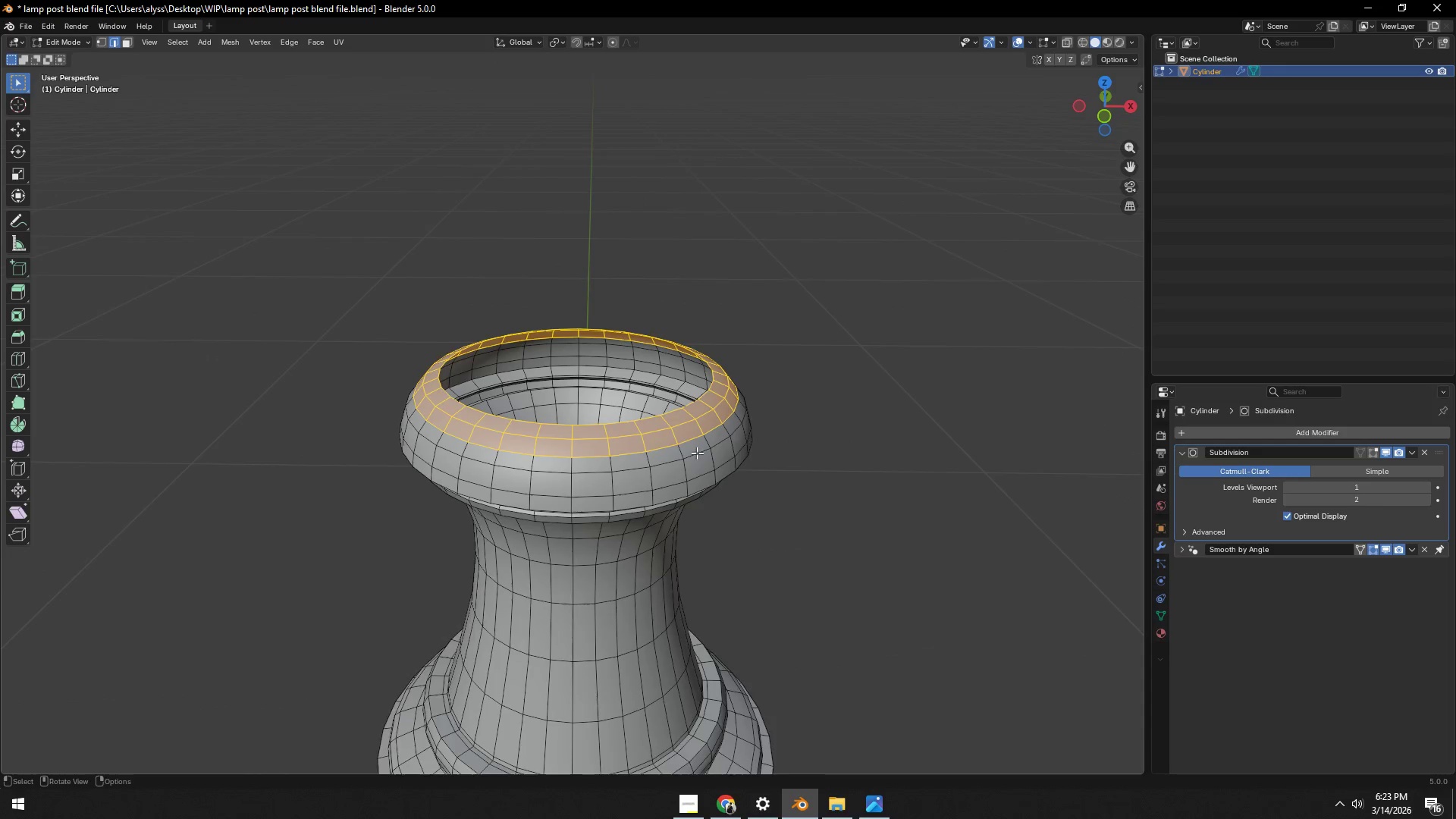 
key(2)
 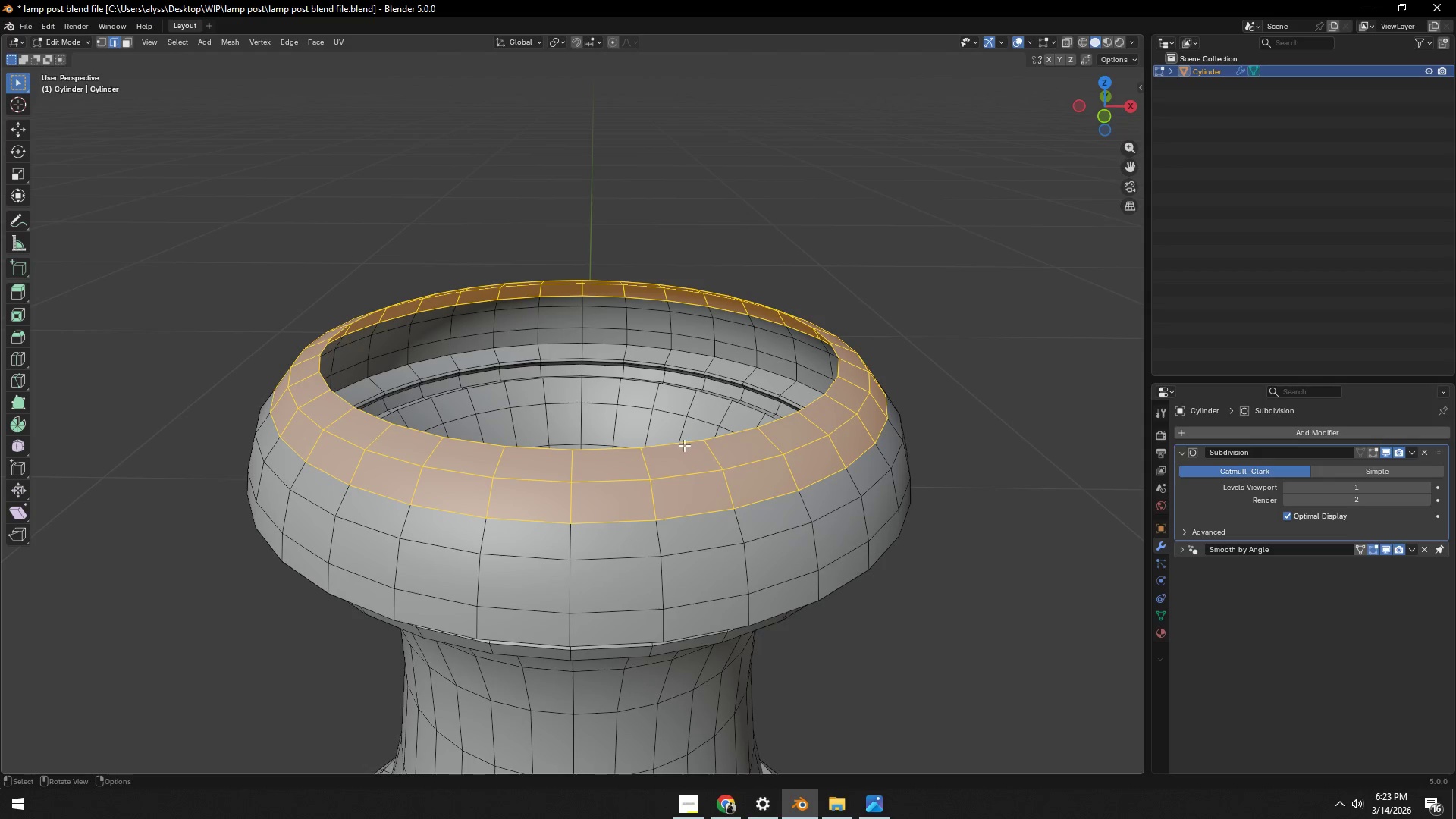 
scroll: coordinate [696, 455], scroll_direction: up, amount: 4.0
 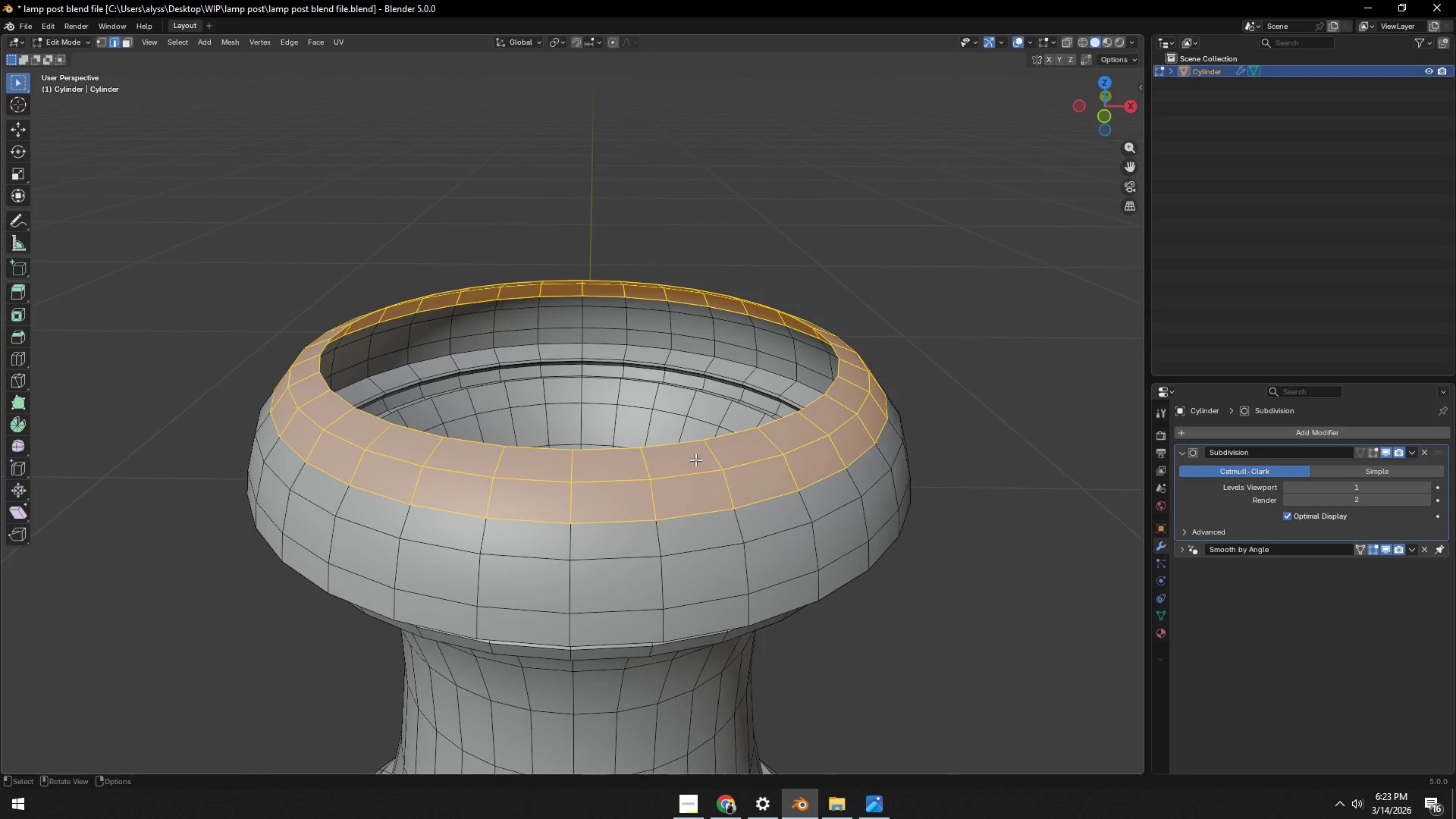 
key(Alt+AltLeft)
 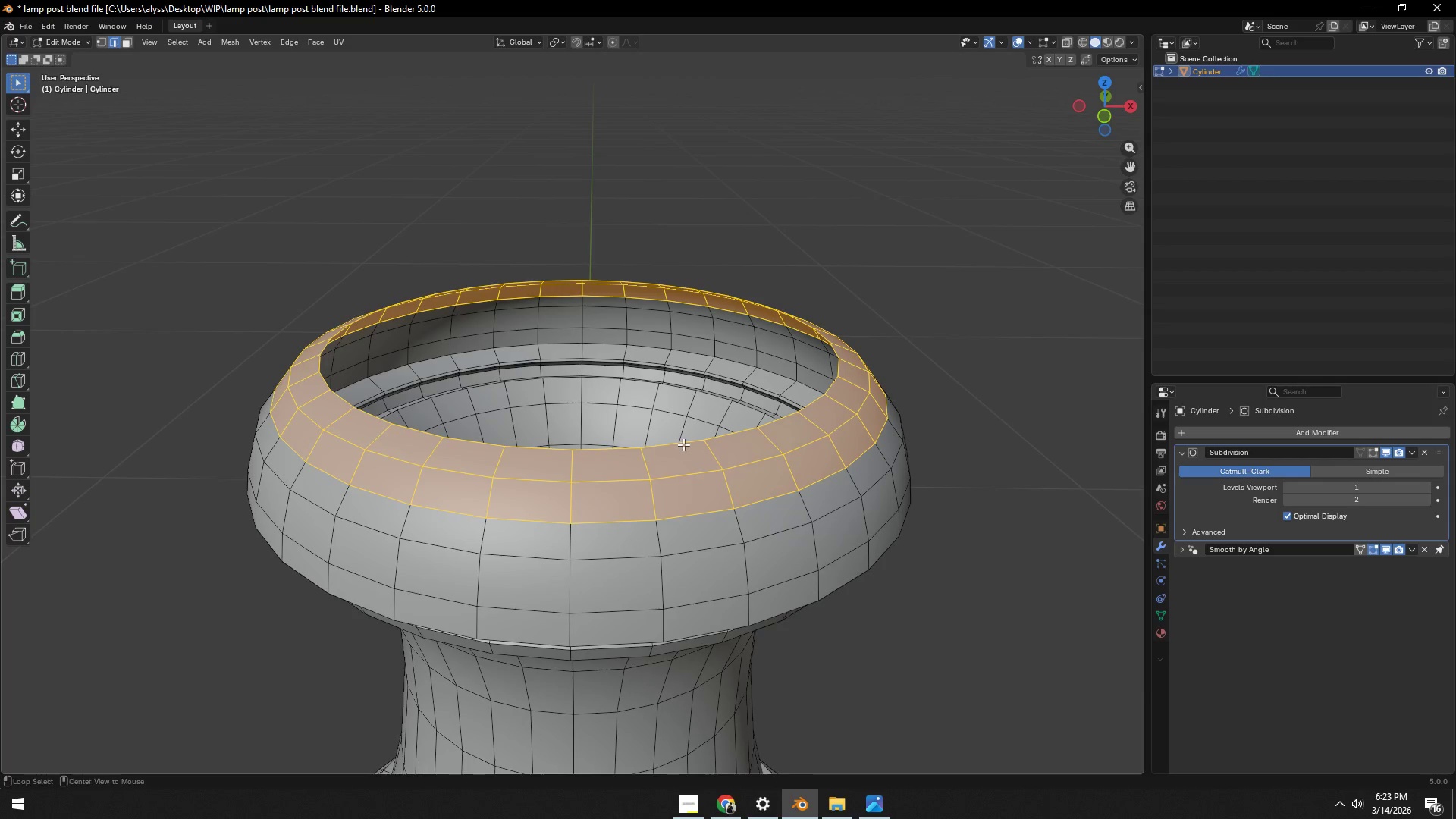 
left_click([683, 444])
 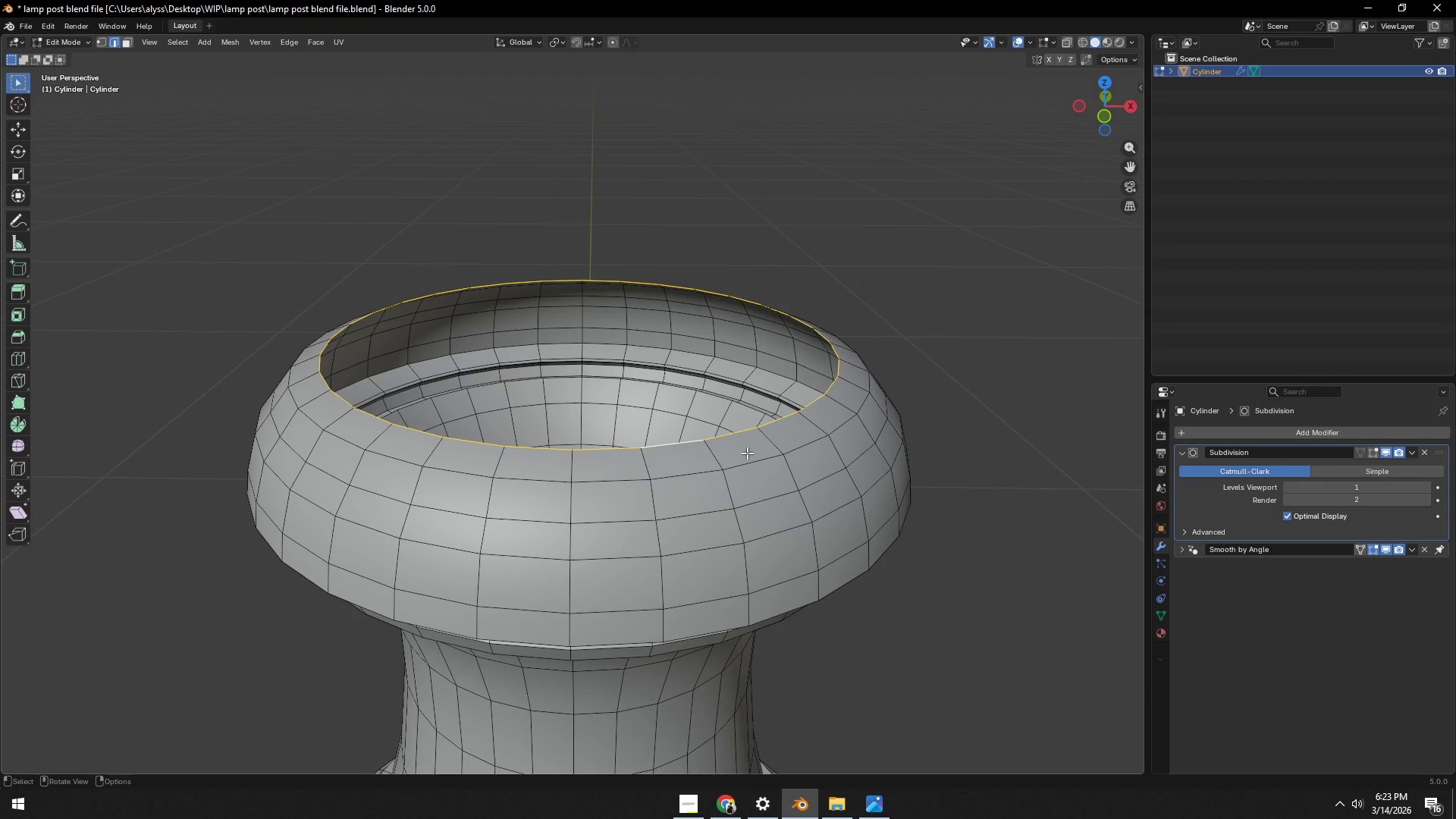 
key(Alt+AltLeft)
 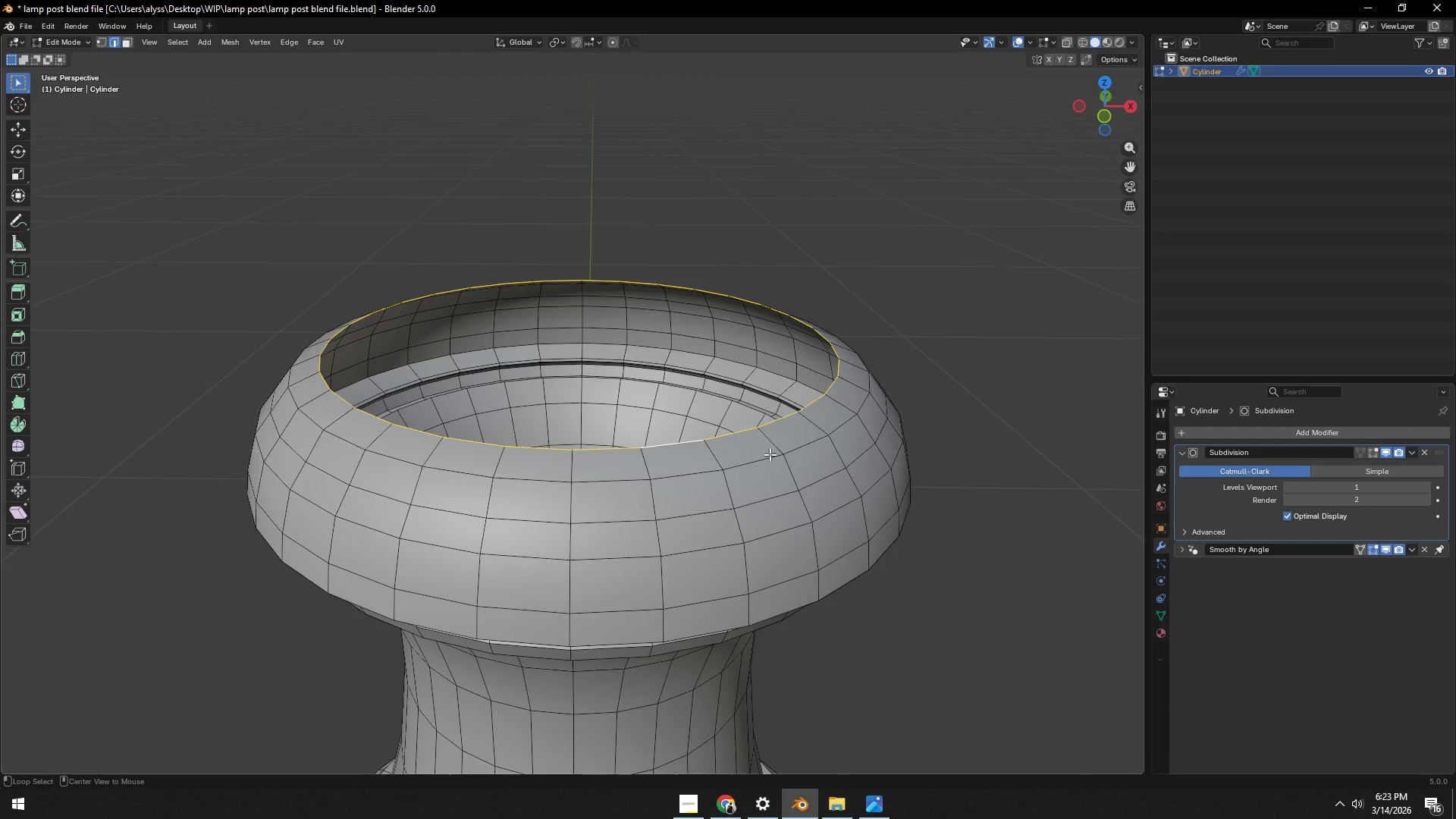 
key(Alt+Tab)
 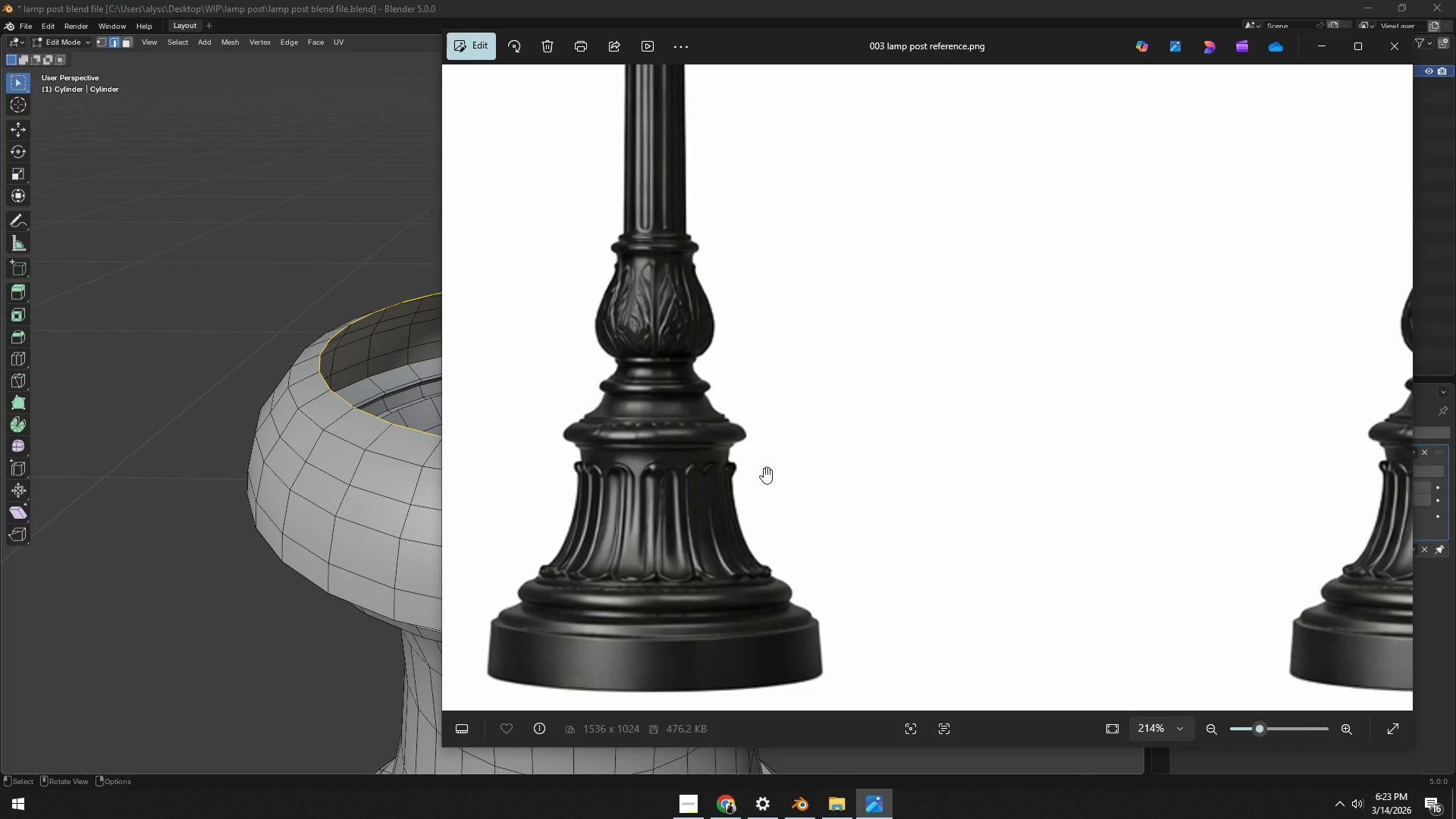 
key(Alt+AltLeft)
 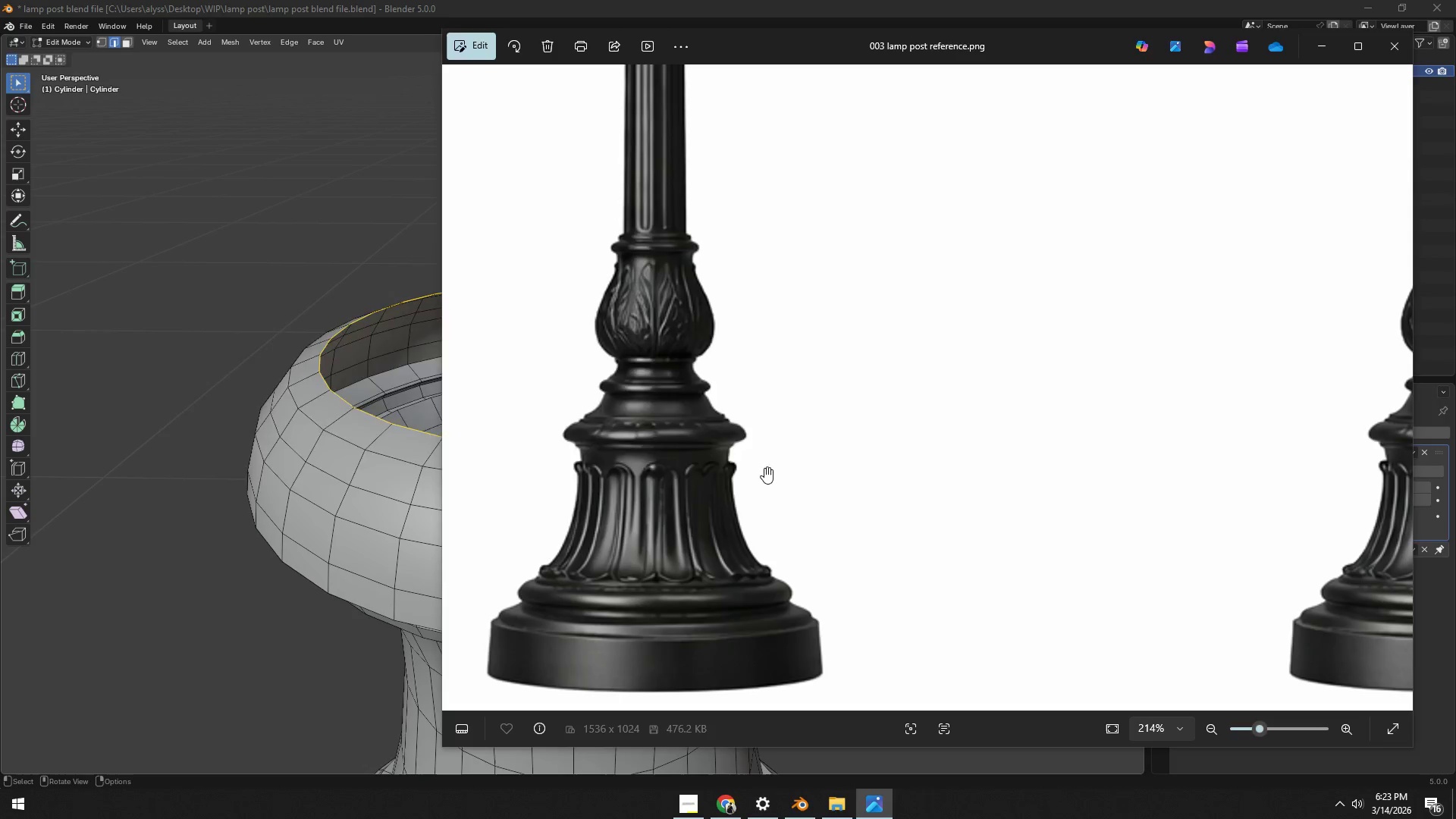 
key(Alt+Tab)
 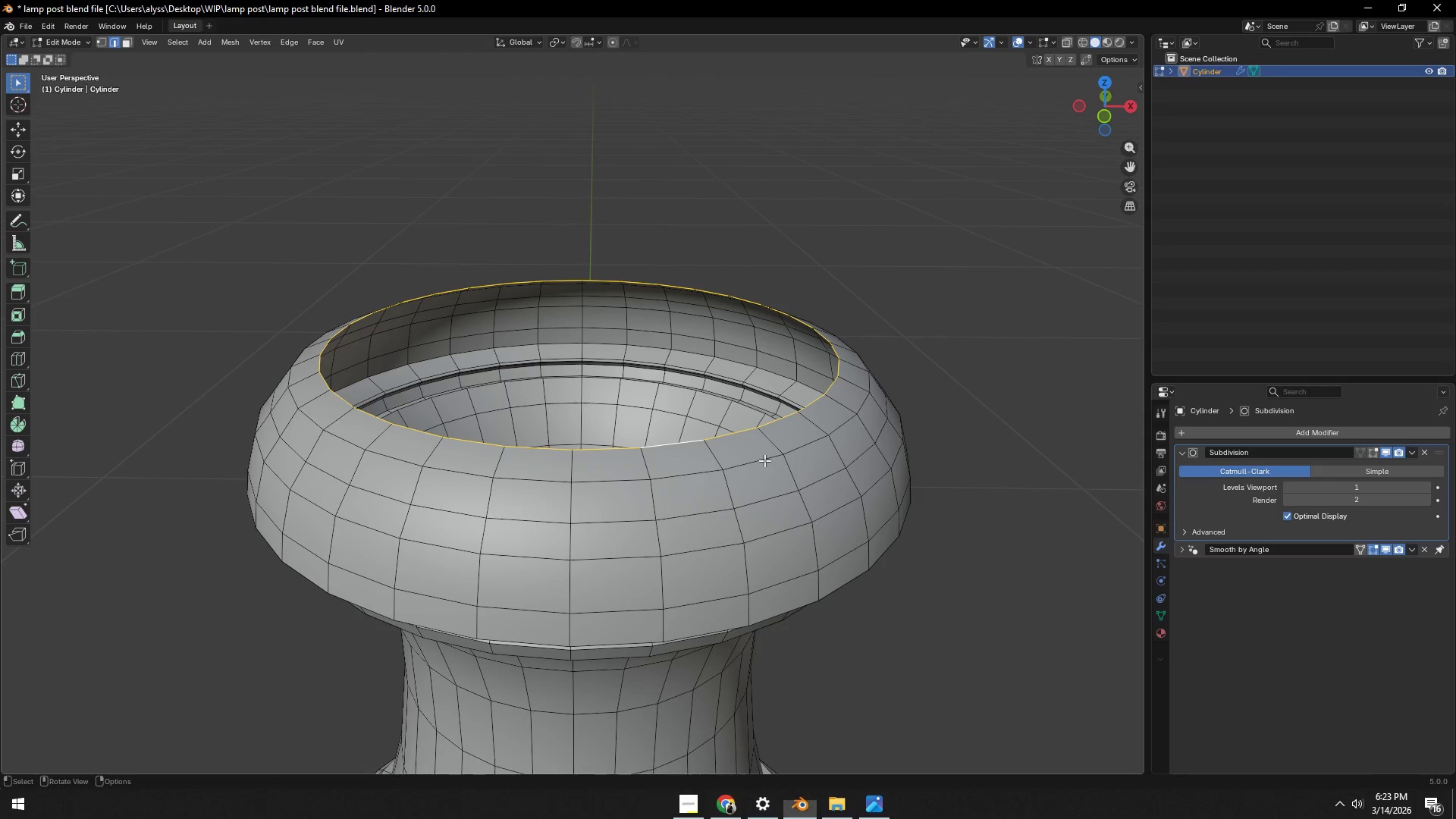 
key(Shift+ShiftLeft)
 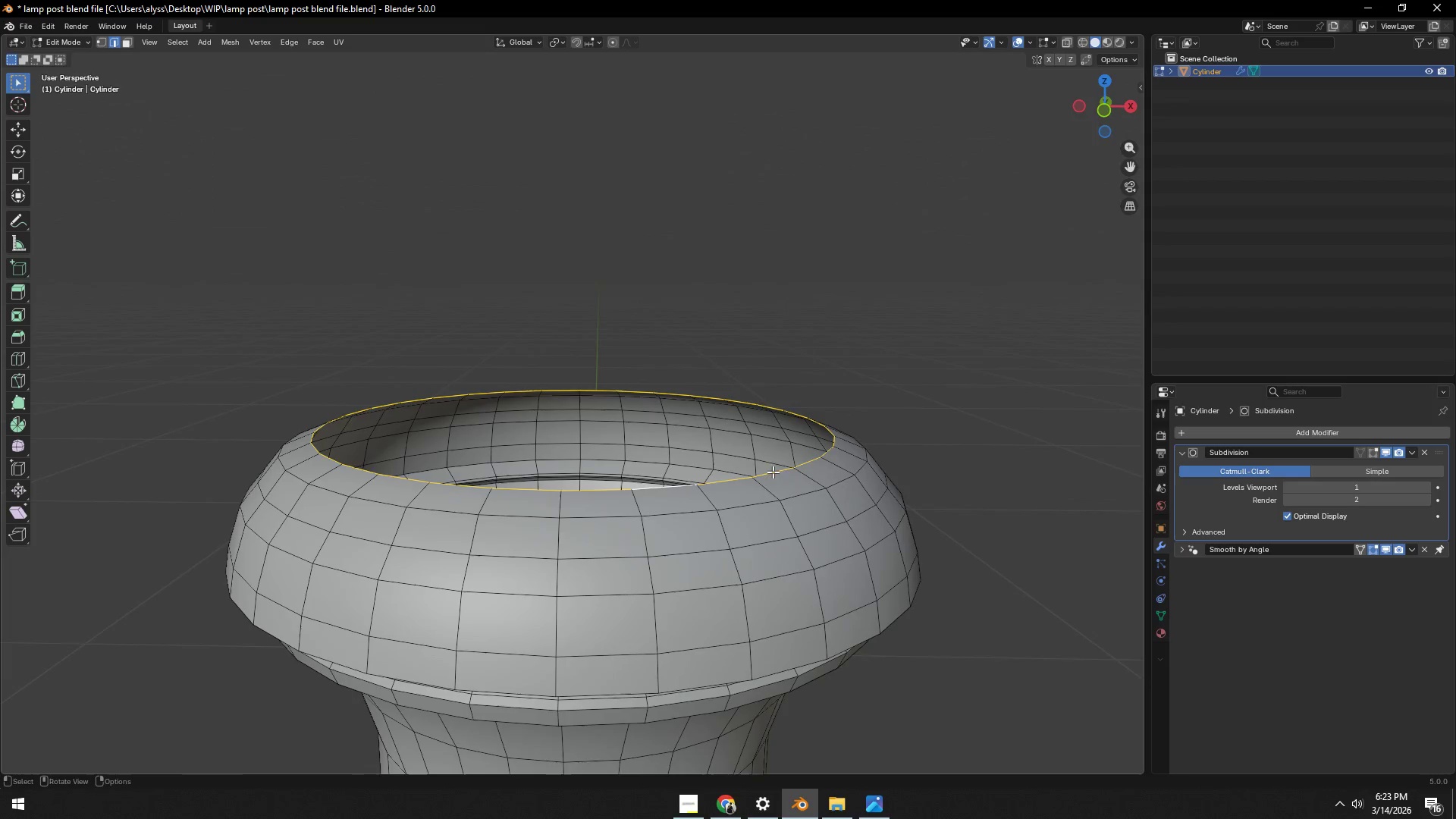 
type(ez)
 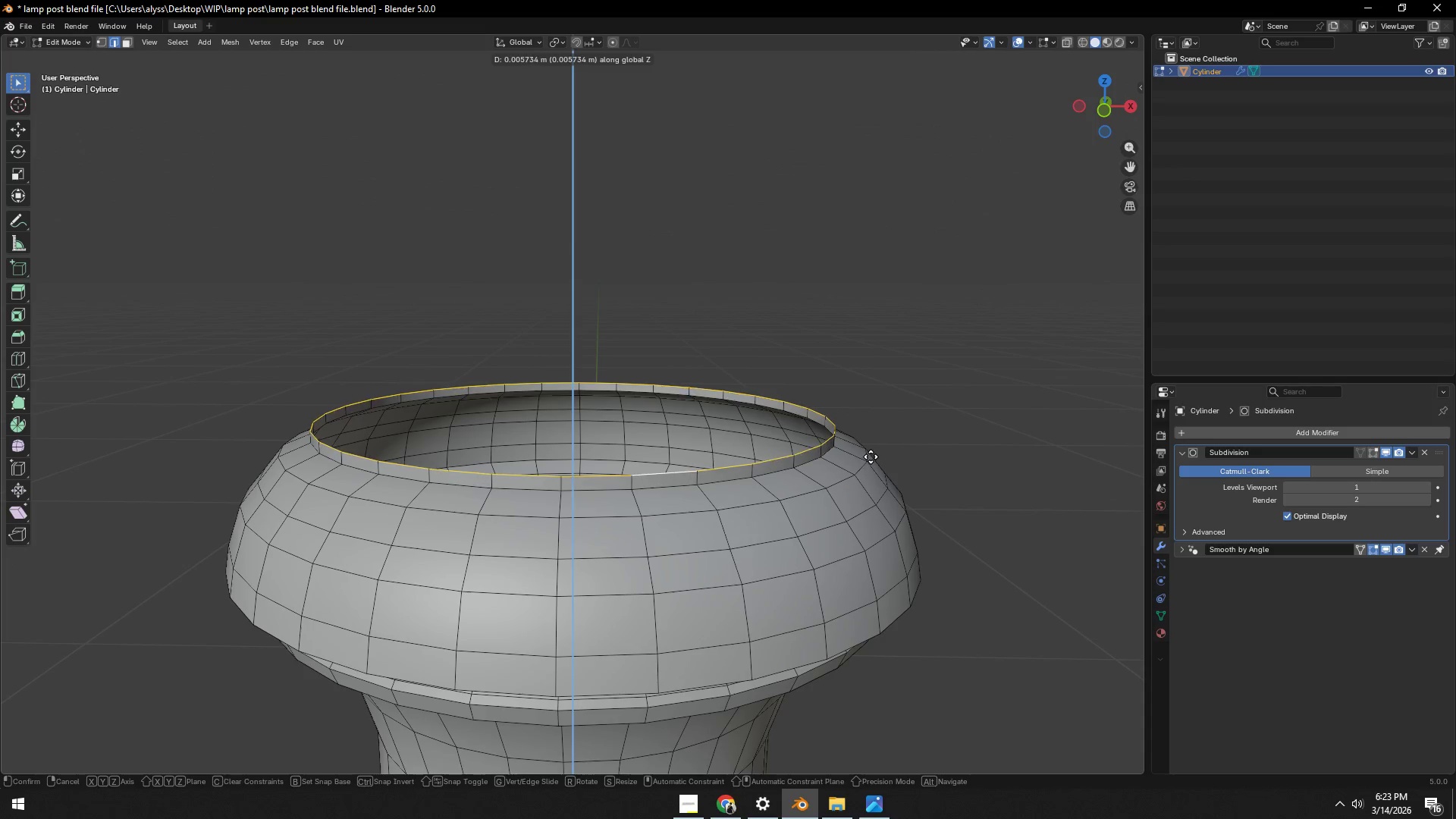 
left_click([871, 456])
 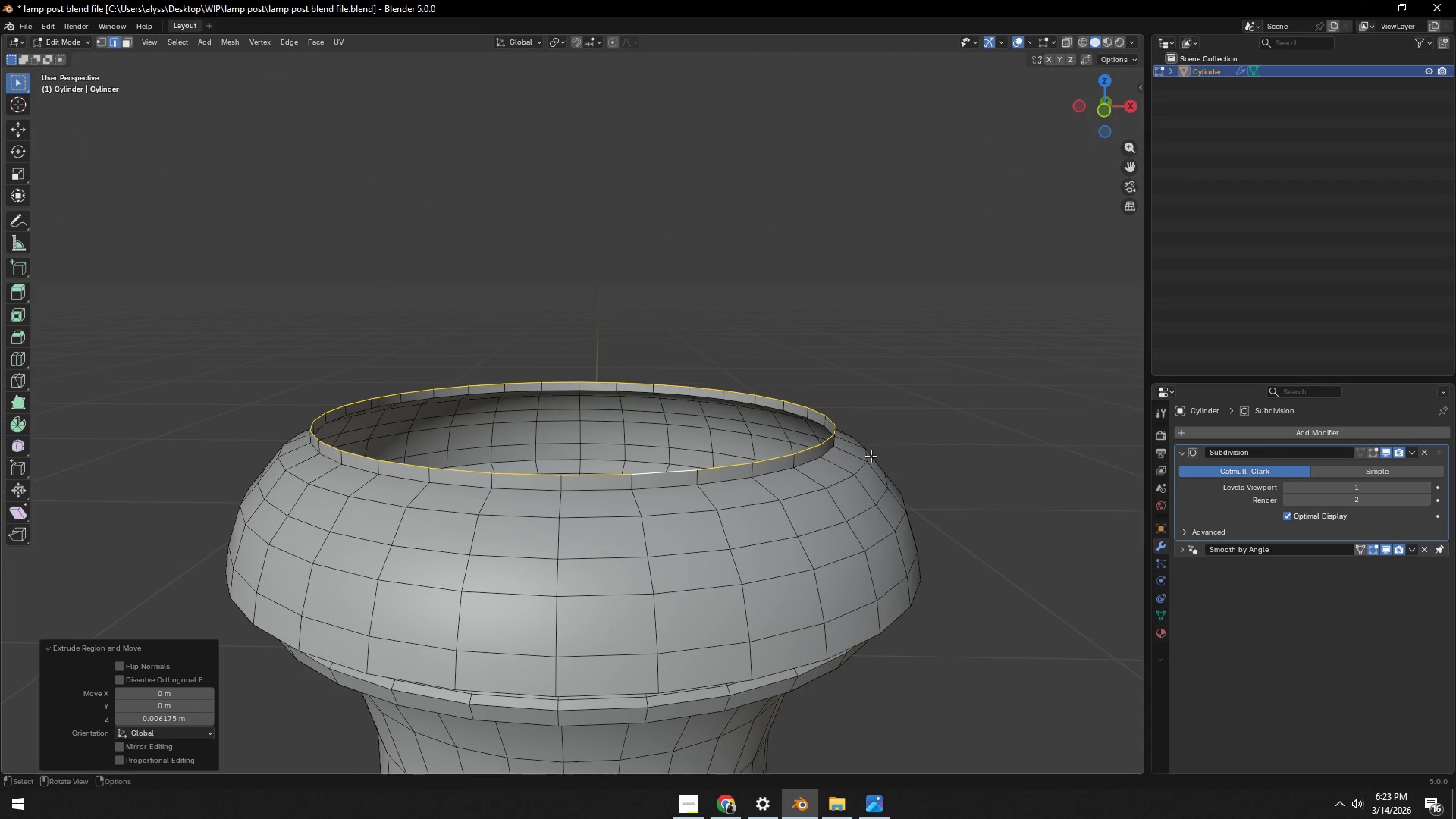 
key(E)
 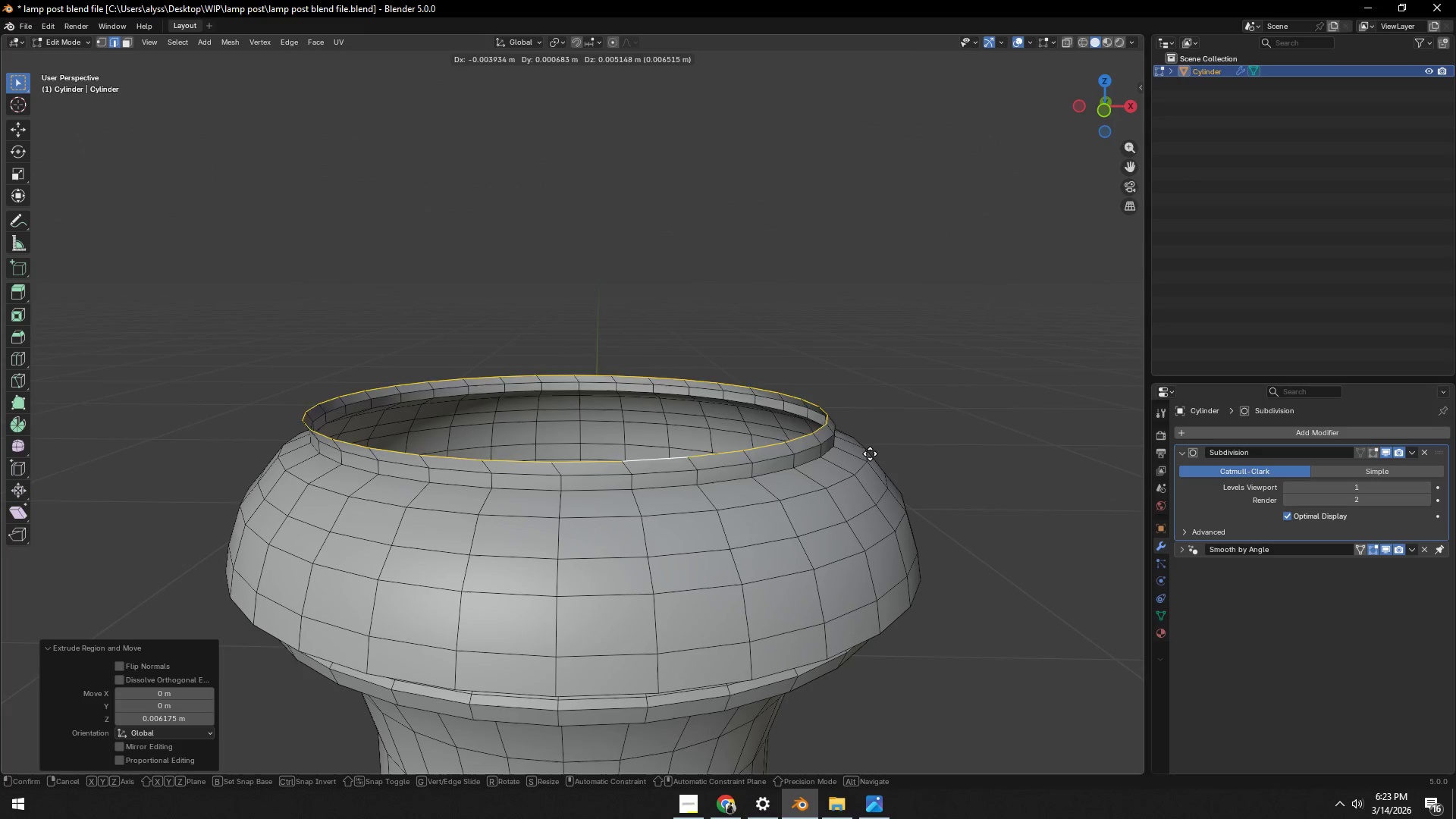 
right_click([871, 453])
 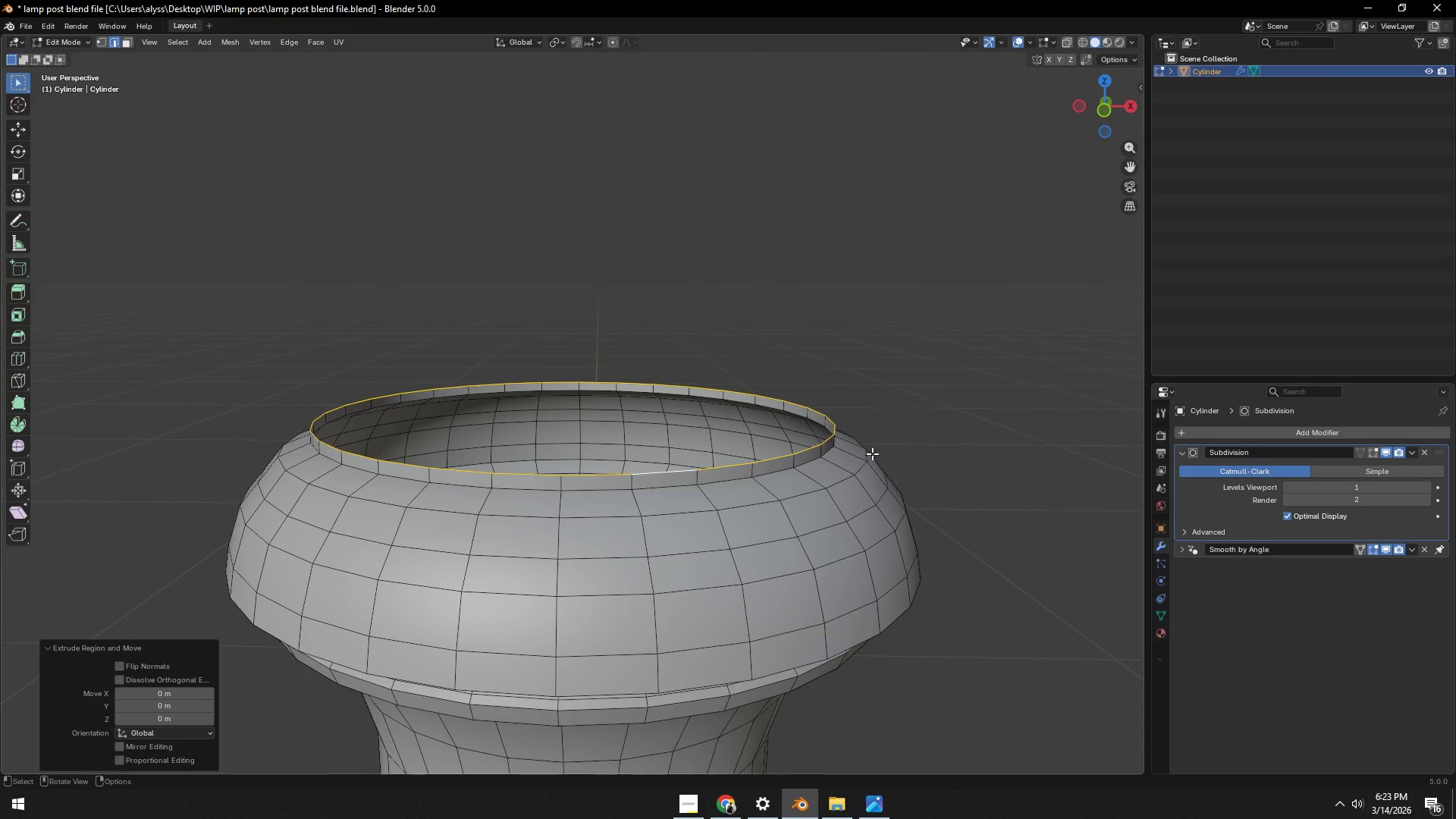 
key(S)
 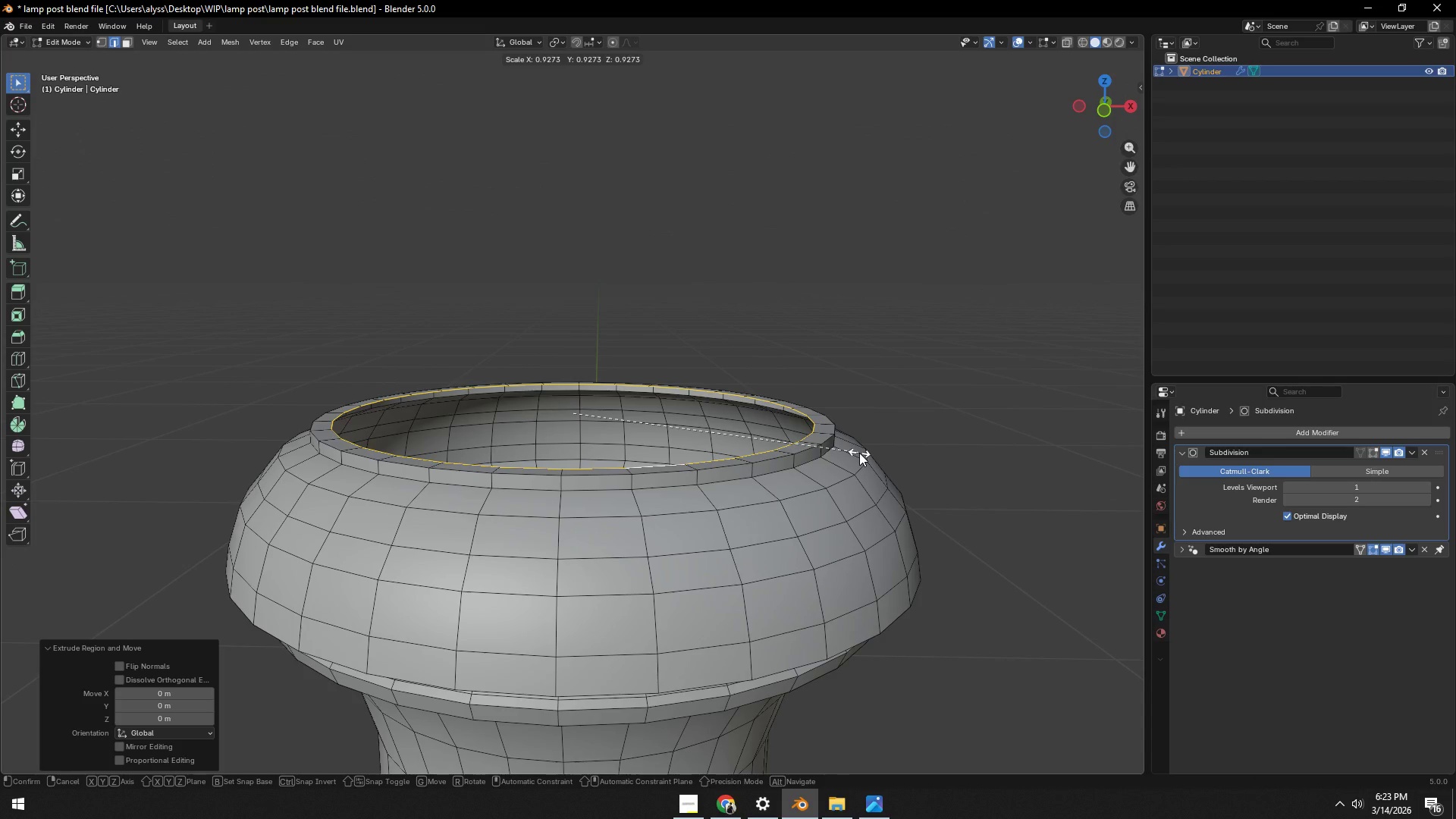 
left_click([859, 453])
 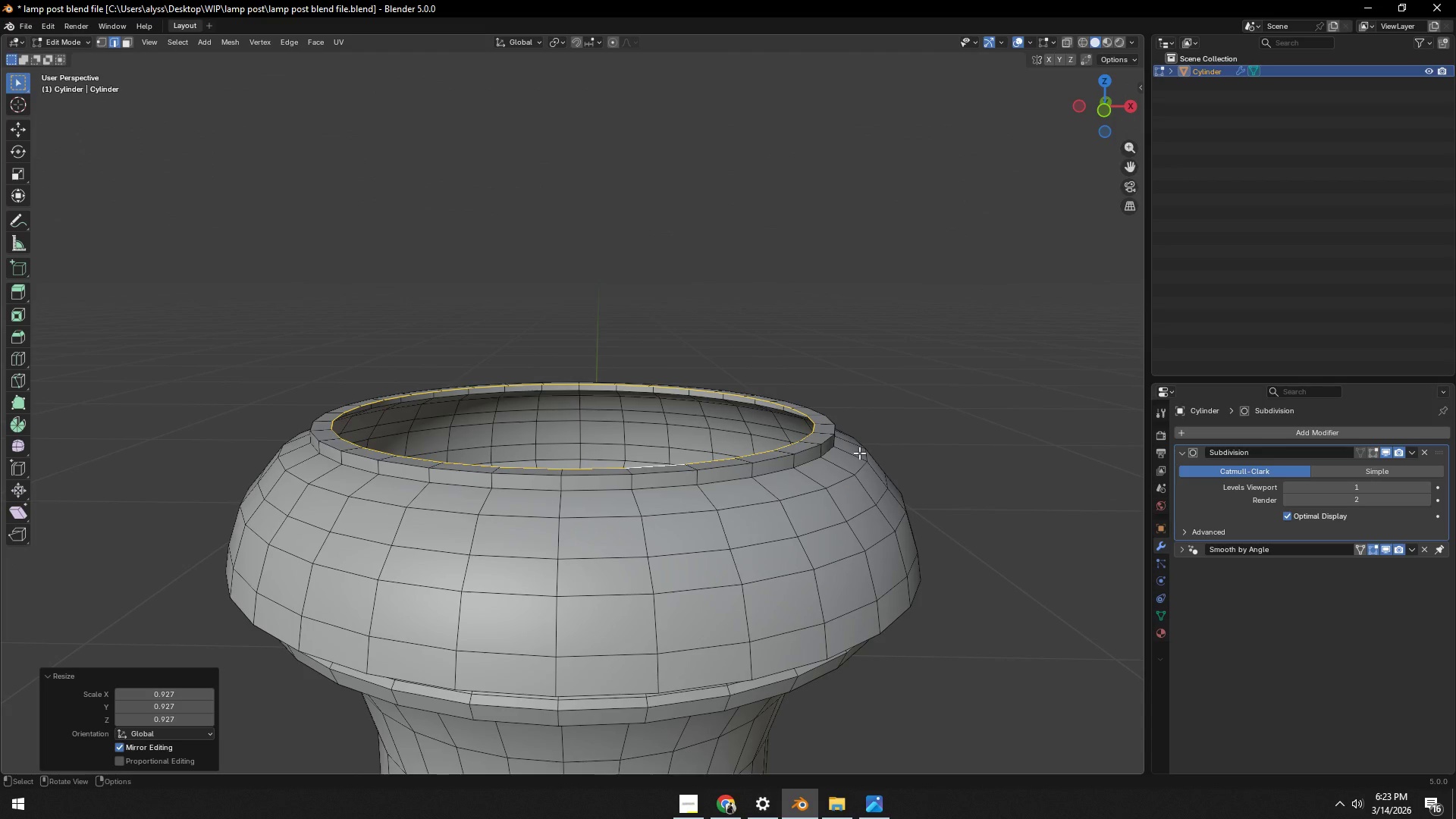 
key(Alt+AltLeft)
 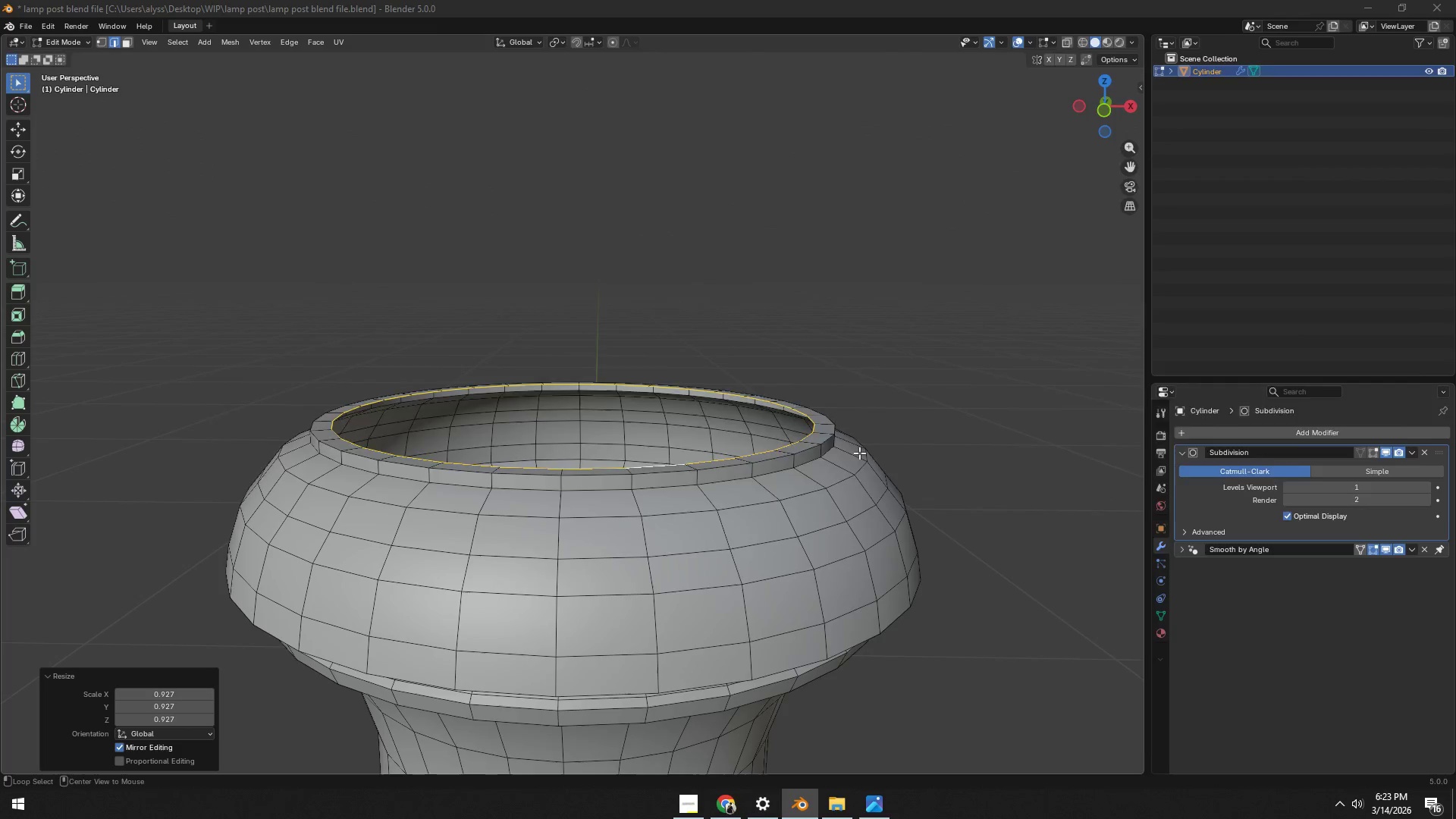 
key(Alt+Tab)
 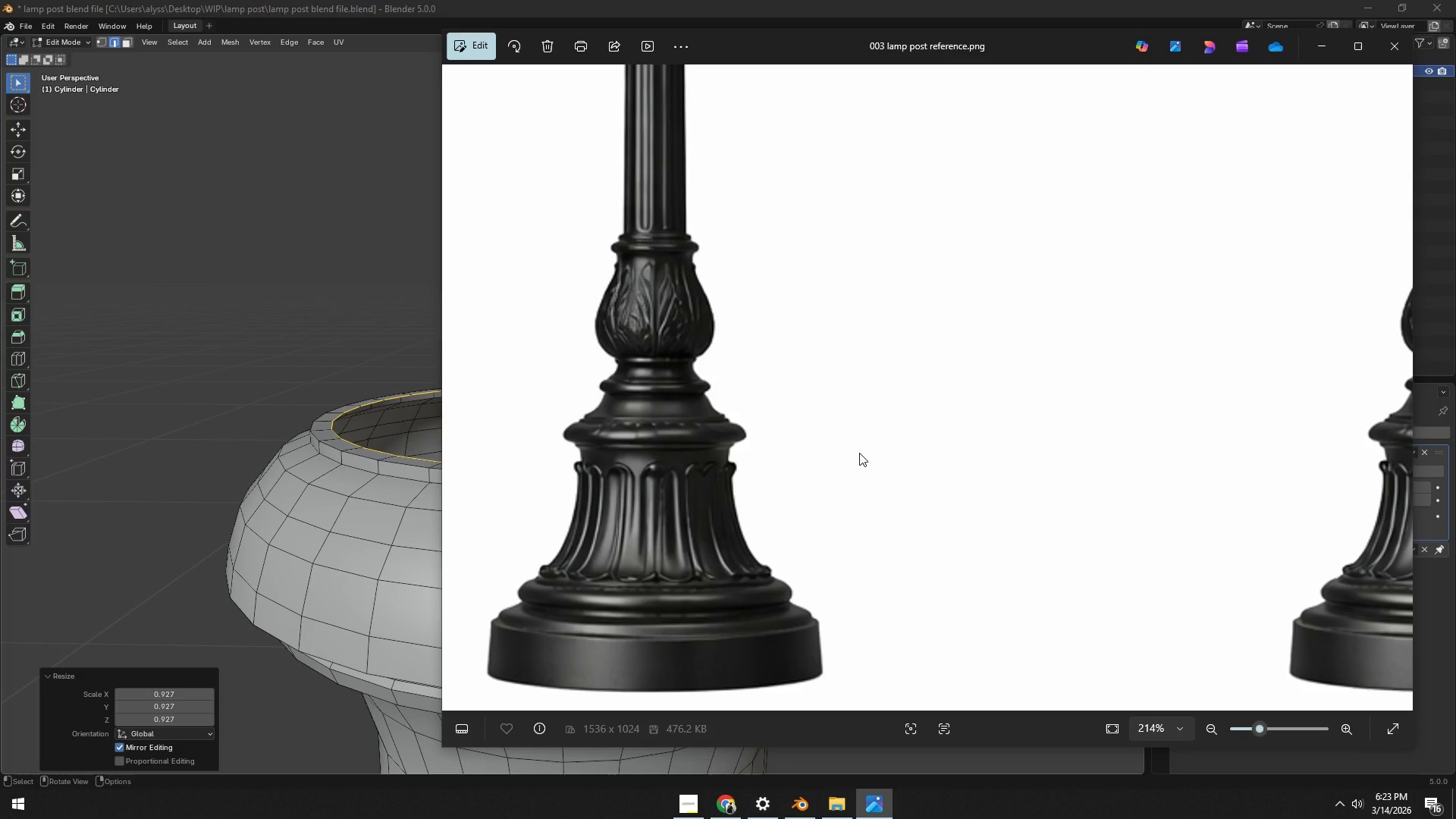 
key(Alt+AltLeft)
 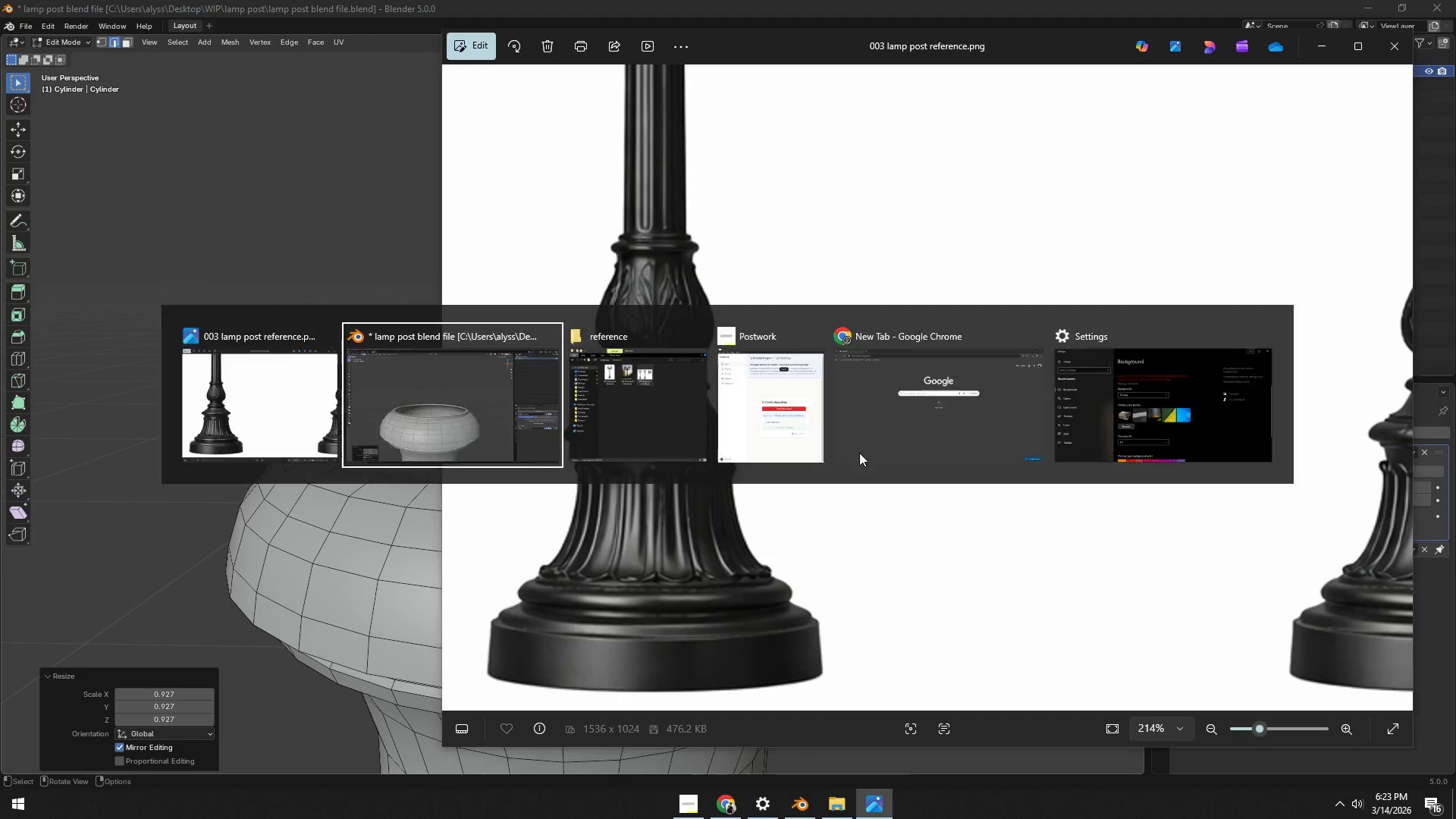 
key(Tab)
type(ez)
 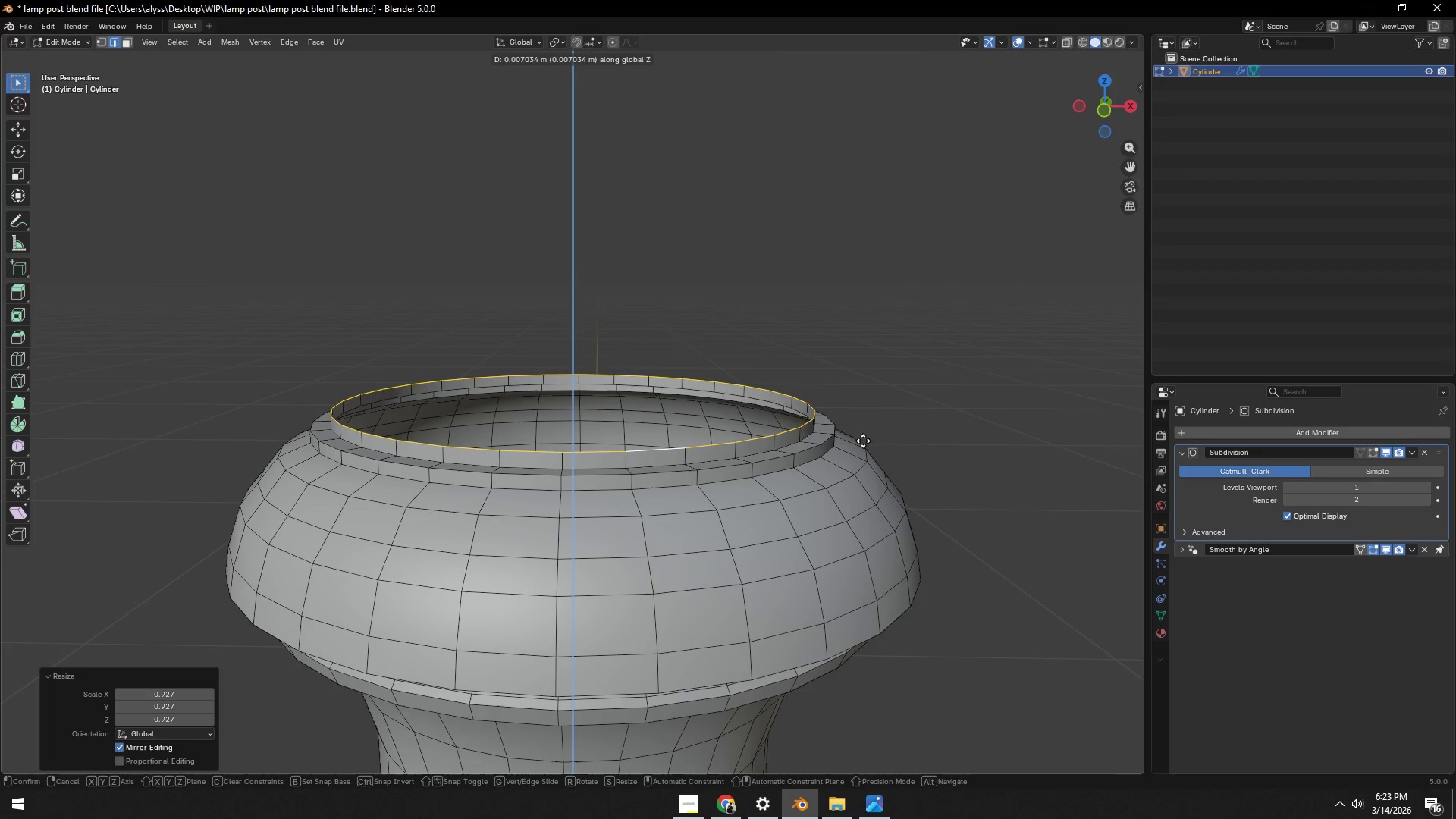 
left_click([863, 439])
 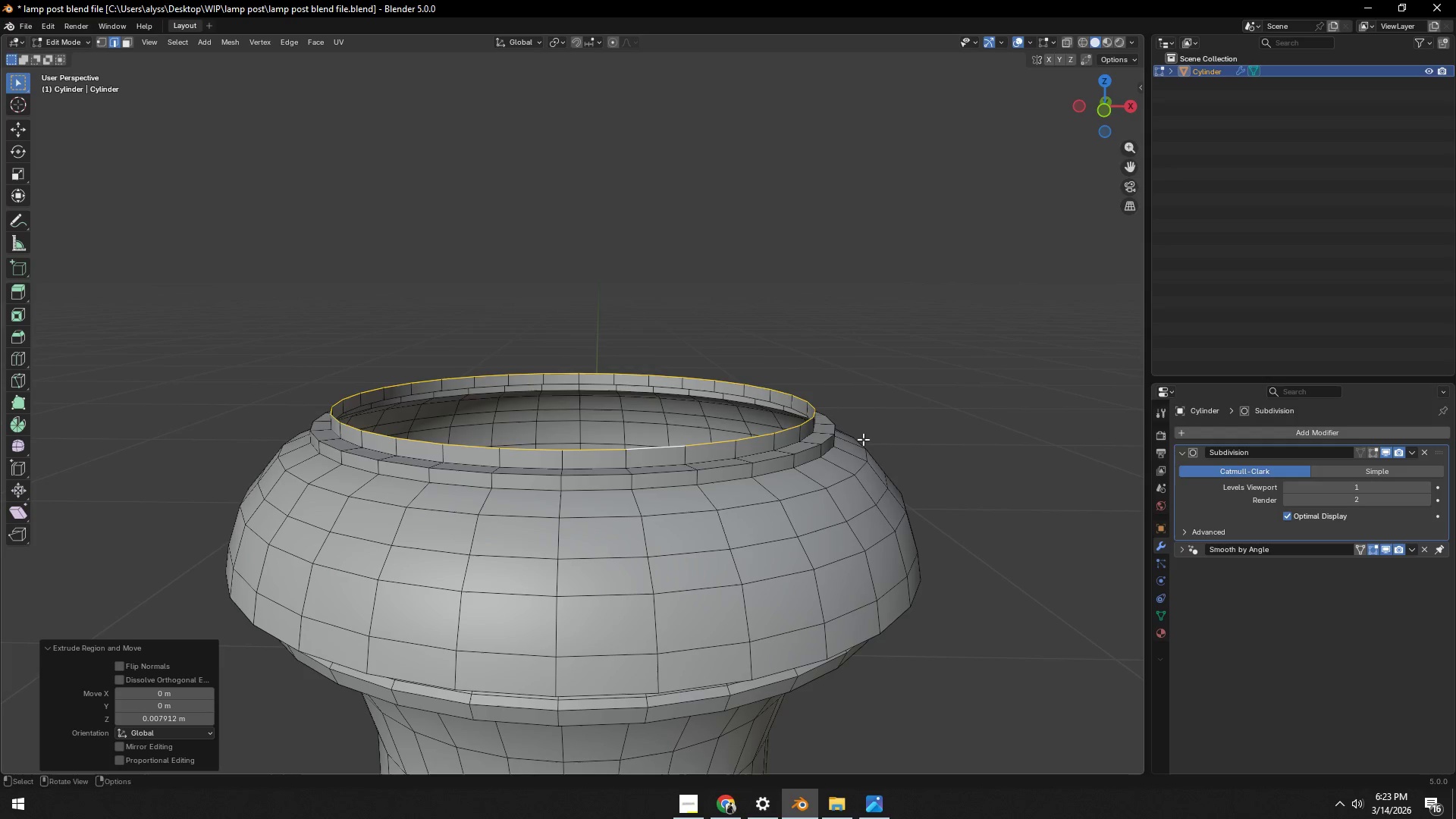 
key(Alt+AltLeft)
 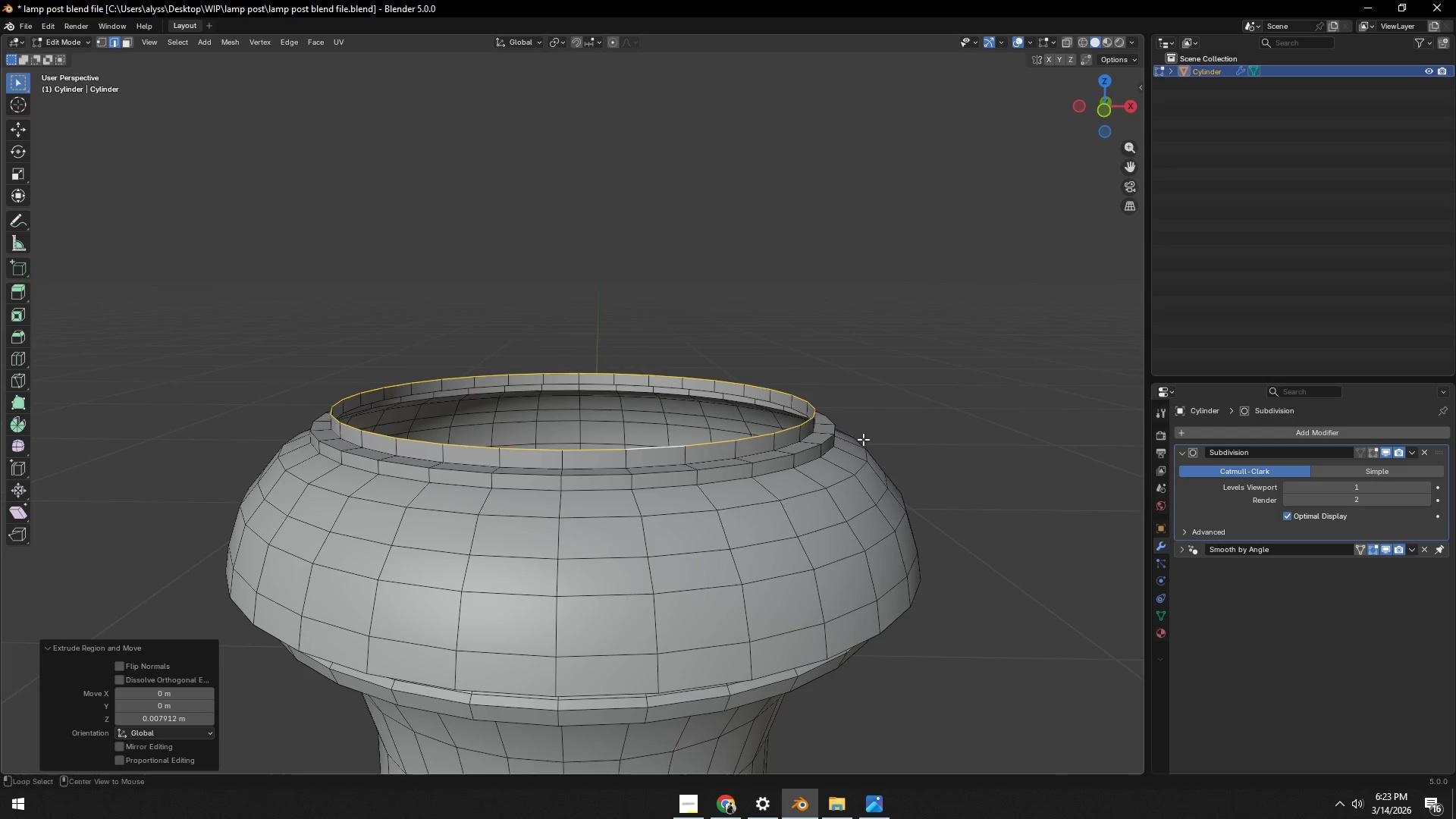 
key(Alt+Tab)
 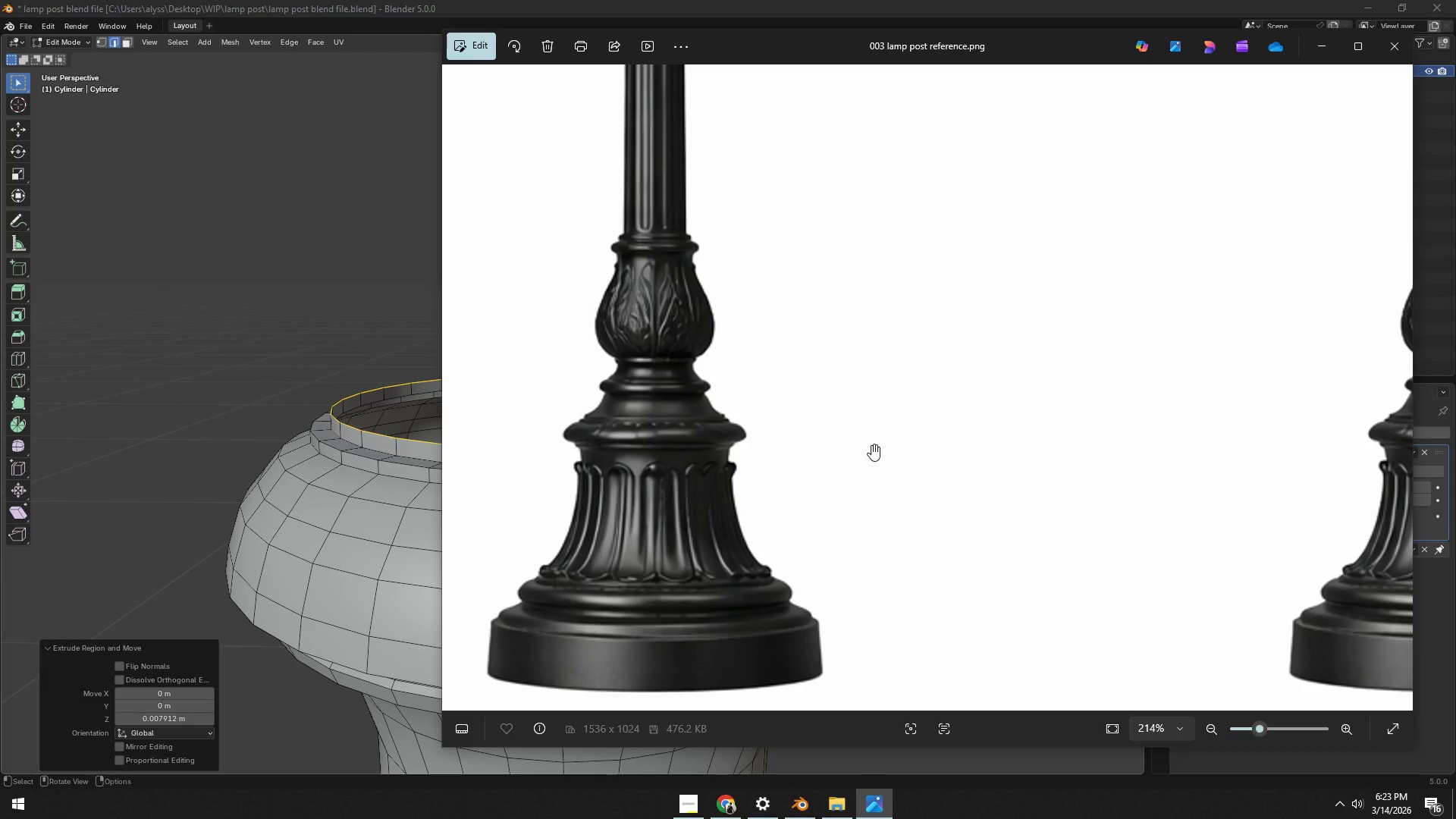 
key(Alt+AltLeft)
 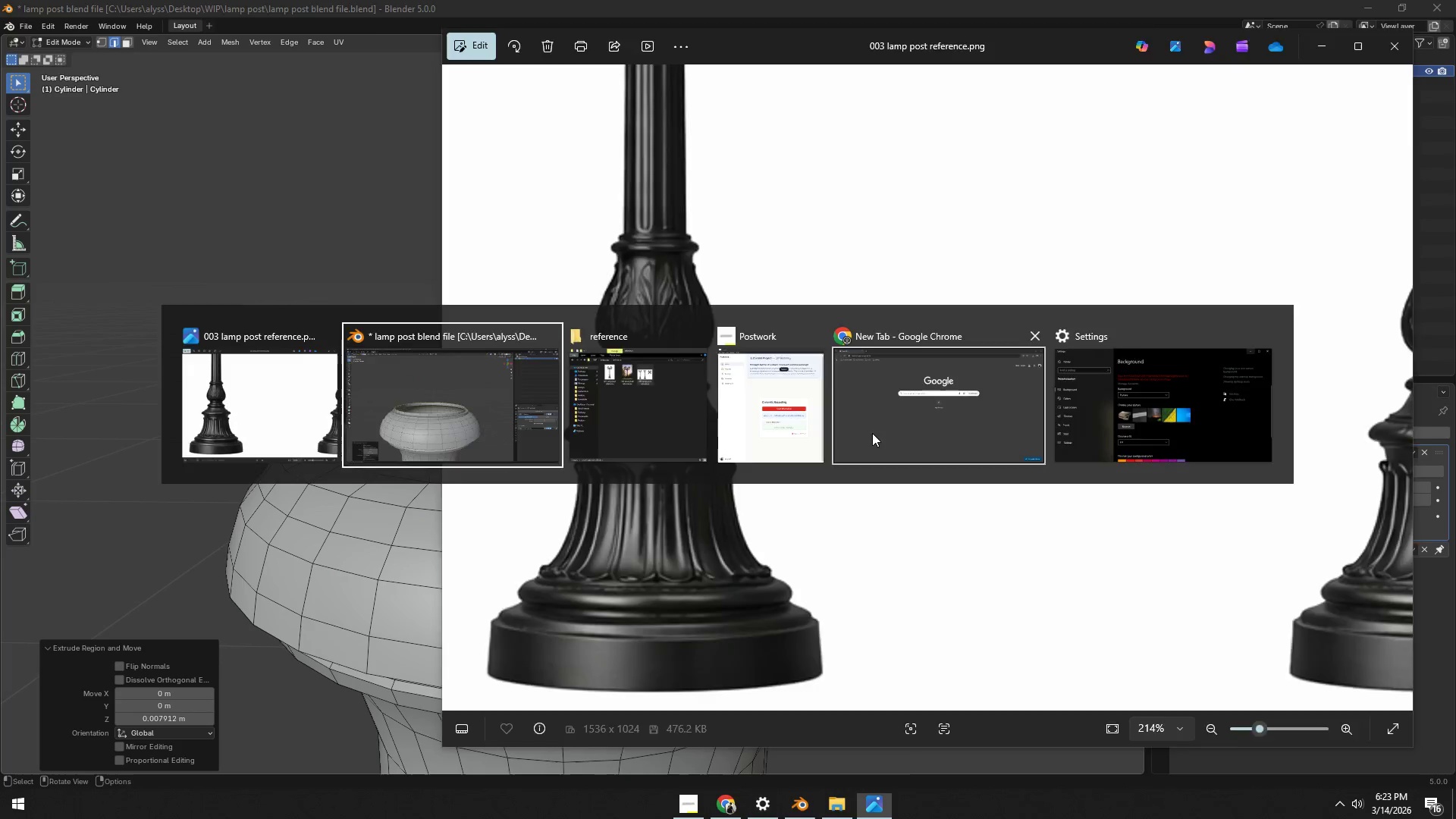 
key(Alt+Tab)
 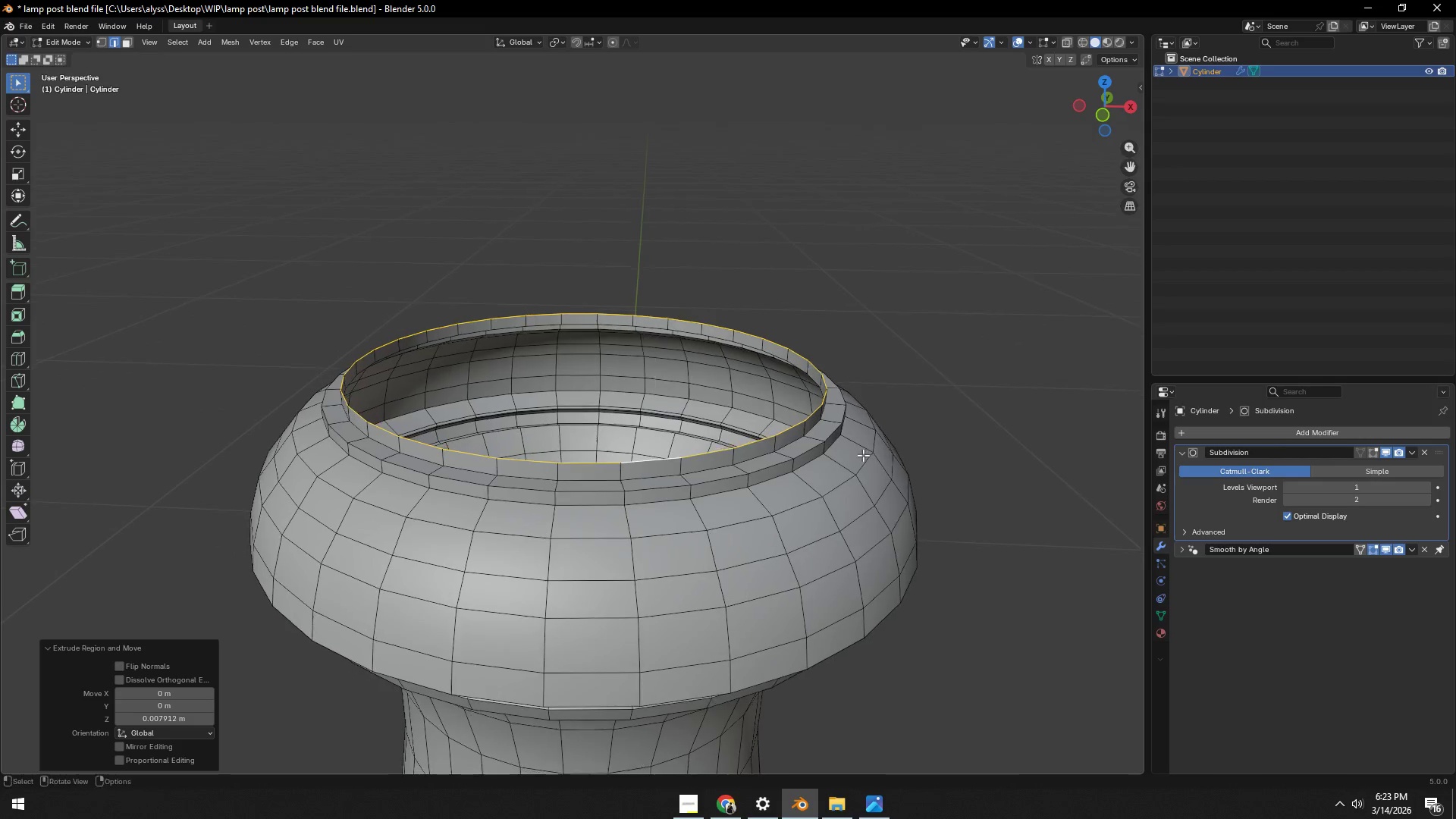 
key(Shift+ShiftLeft)
 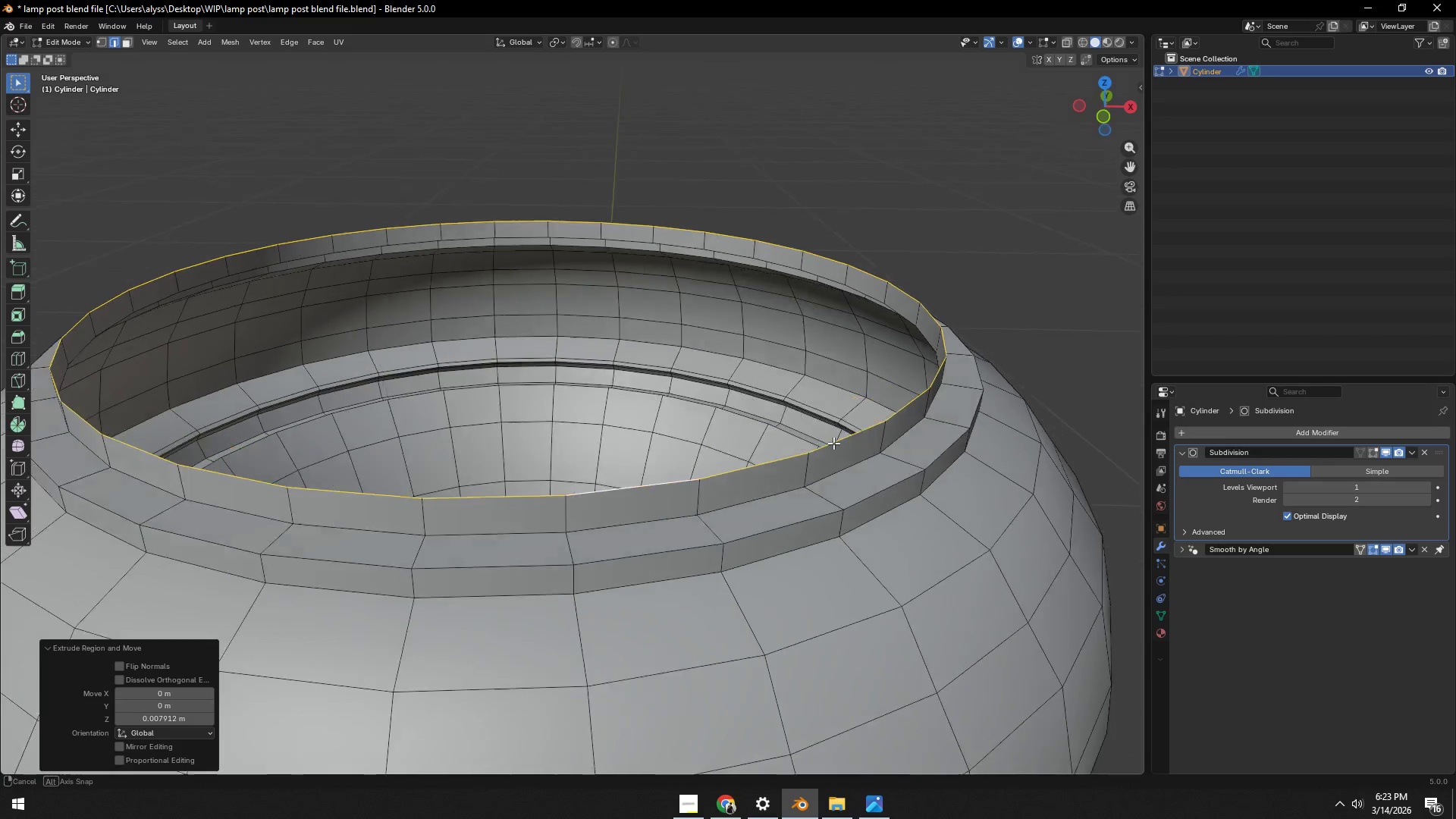 
scroll: coordinate [861, 457], scroll_direction: up, amount: 4.0
 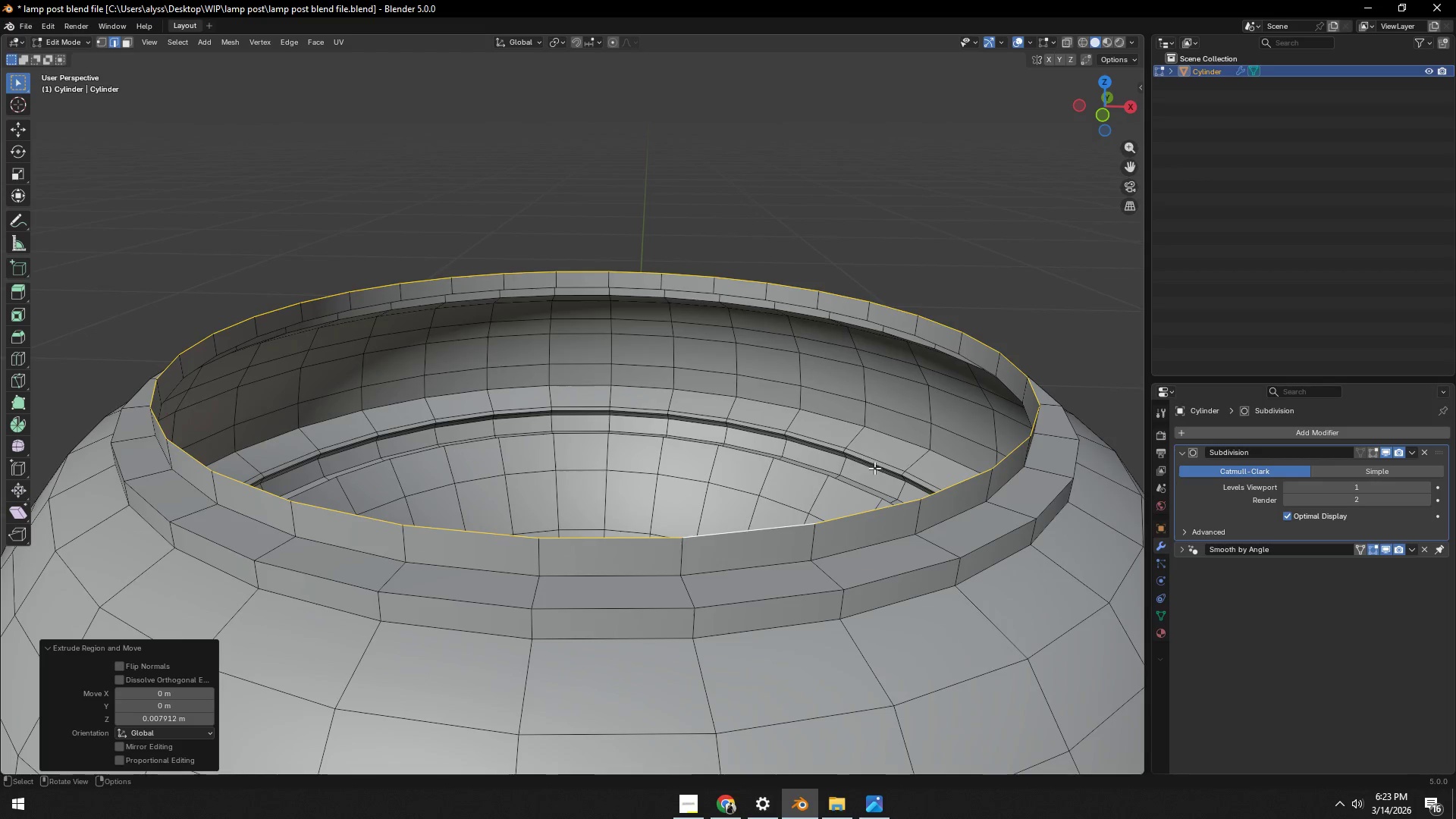 
key(Control+ControlLeft)
 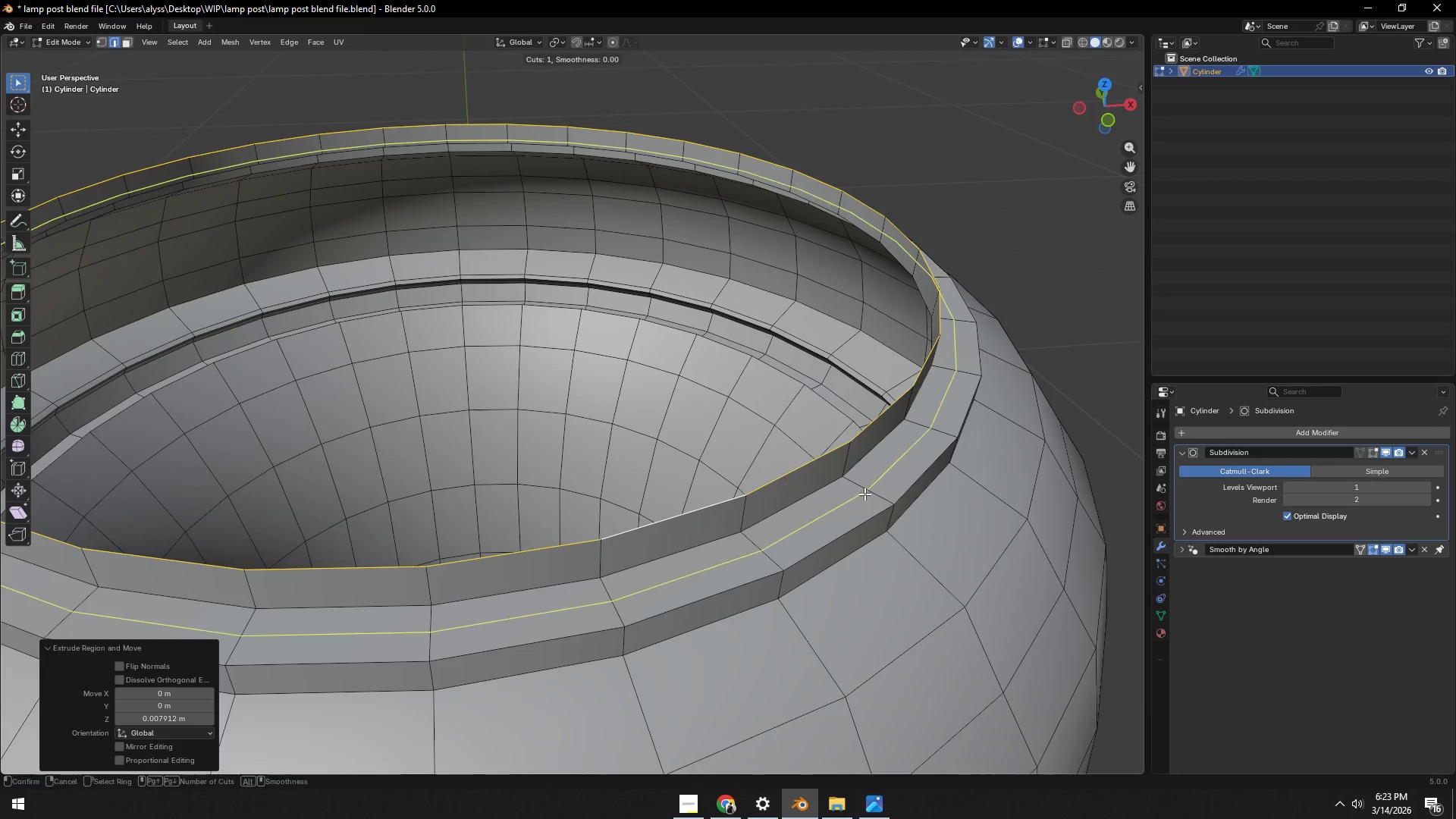 
scroll: coordinate [864, 476], scroll_direction: up, amount: 1.0
 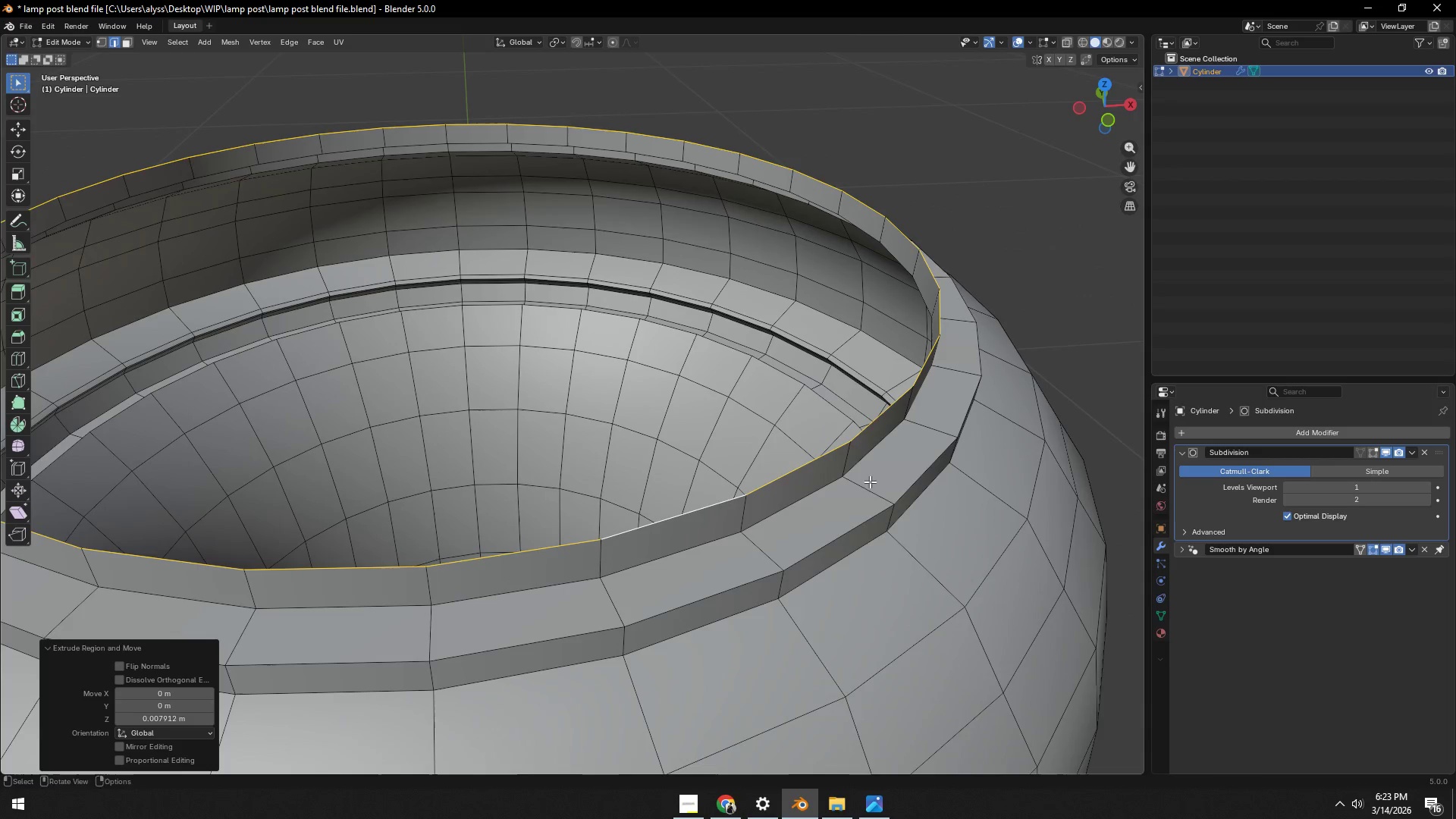 
key(Control+R)
 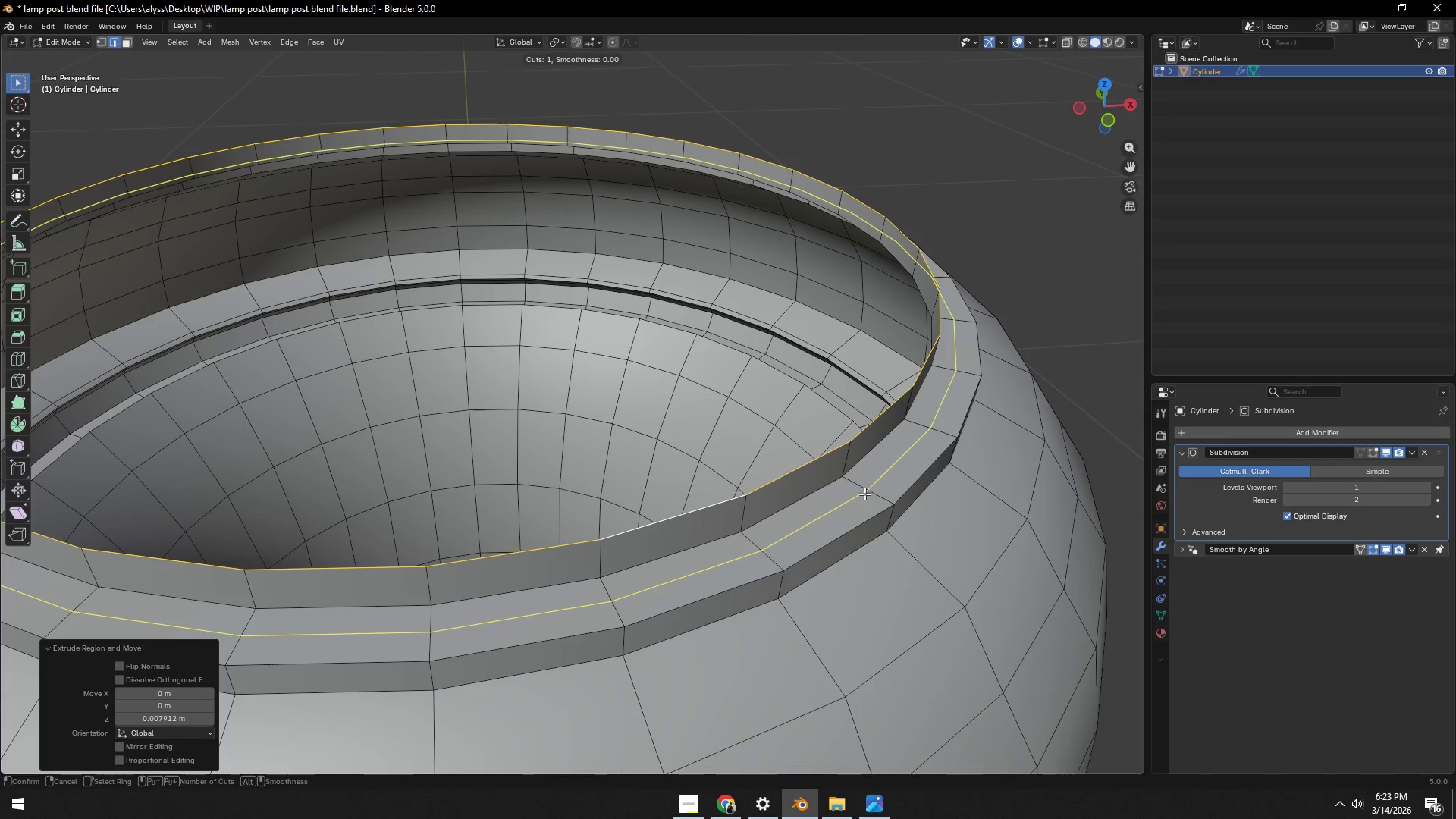 
left_click([864, 494])
 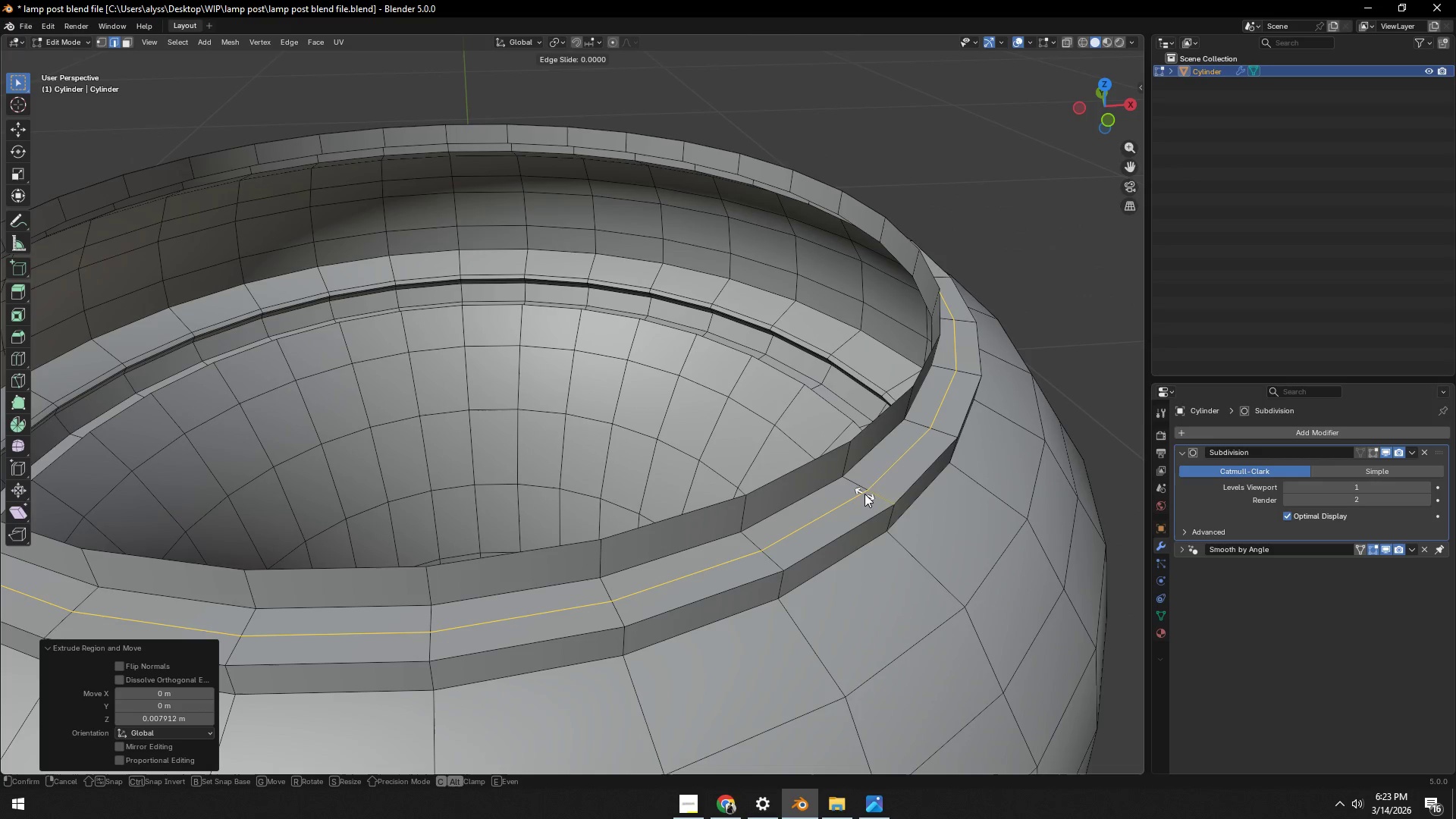 
right_click([864, 494])
 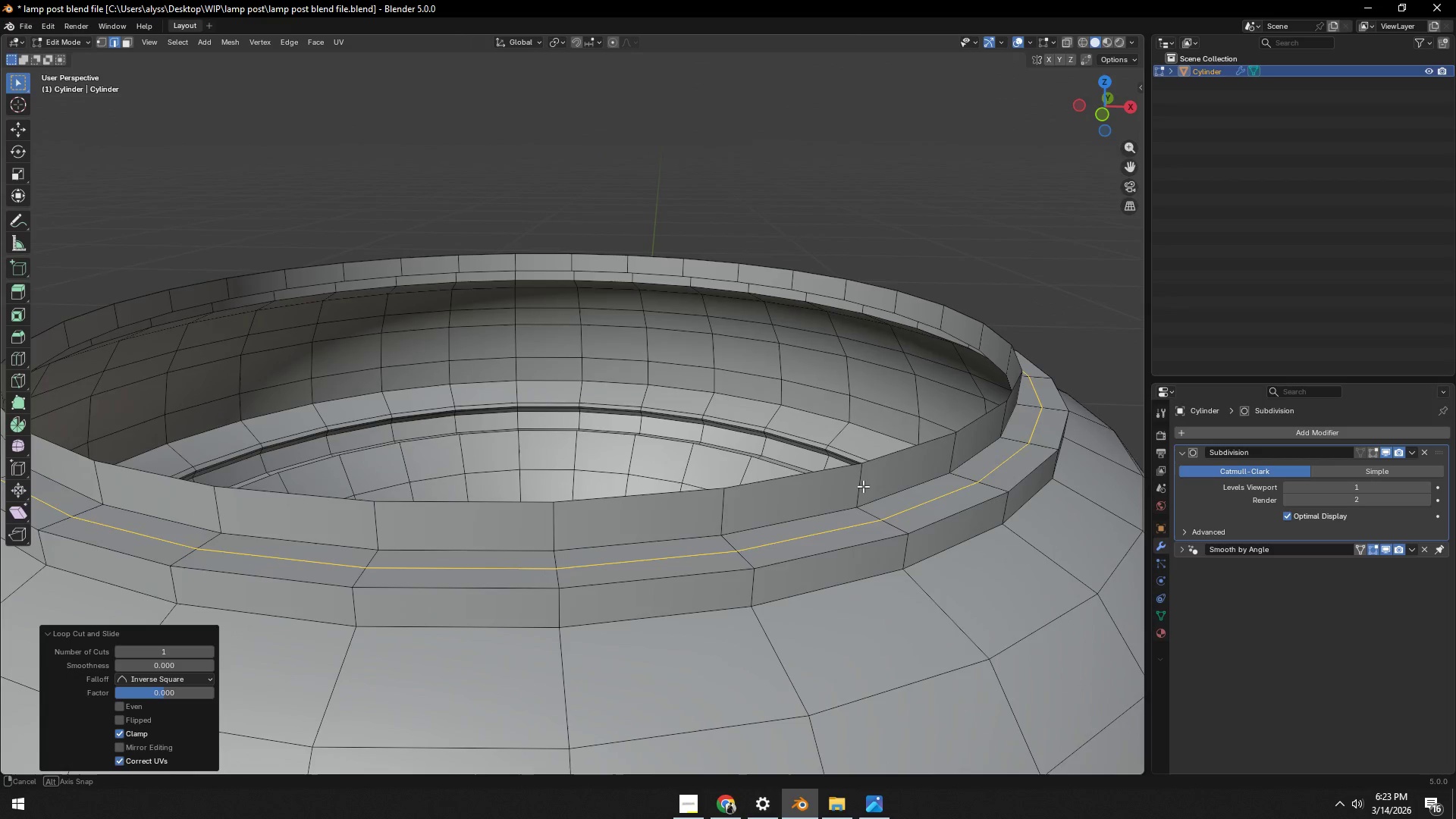 
key(Control+ControlLeft)
 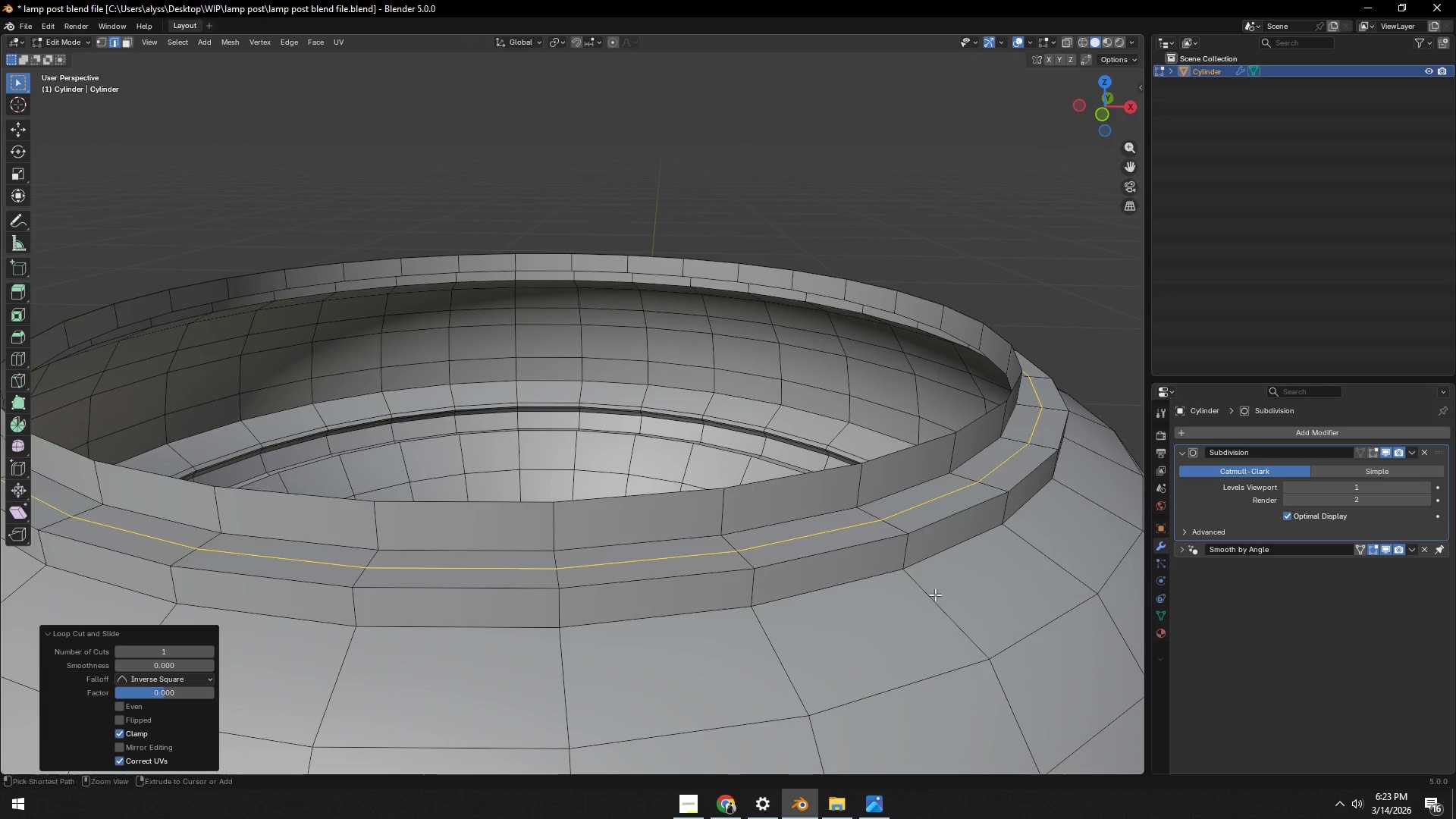 
key(Control+R)
 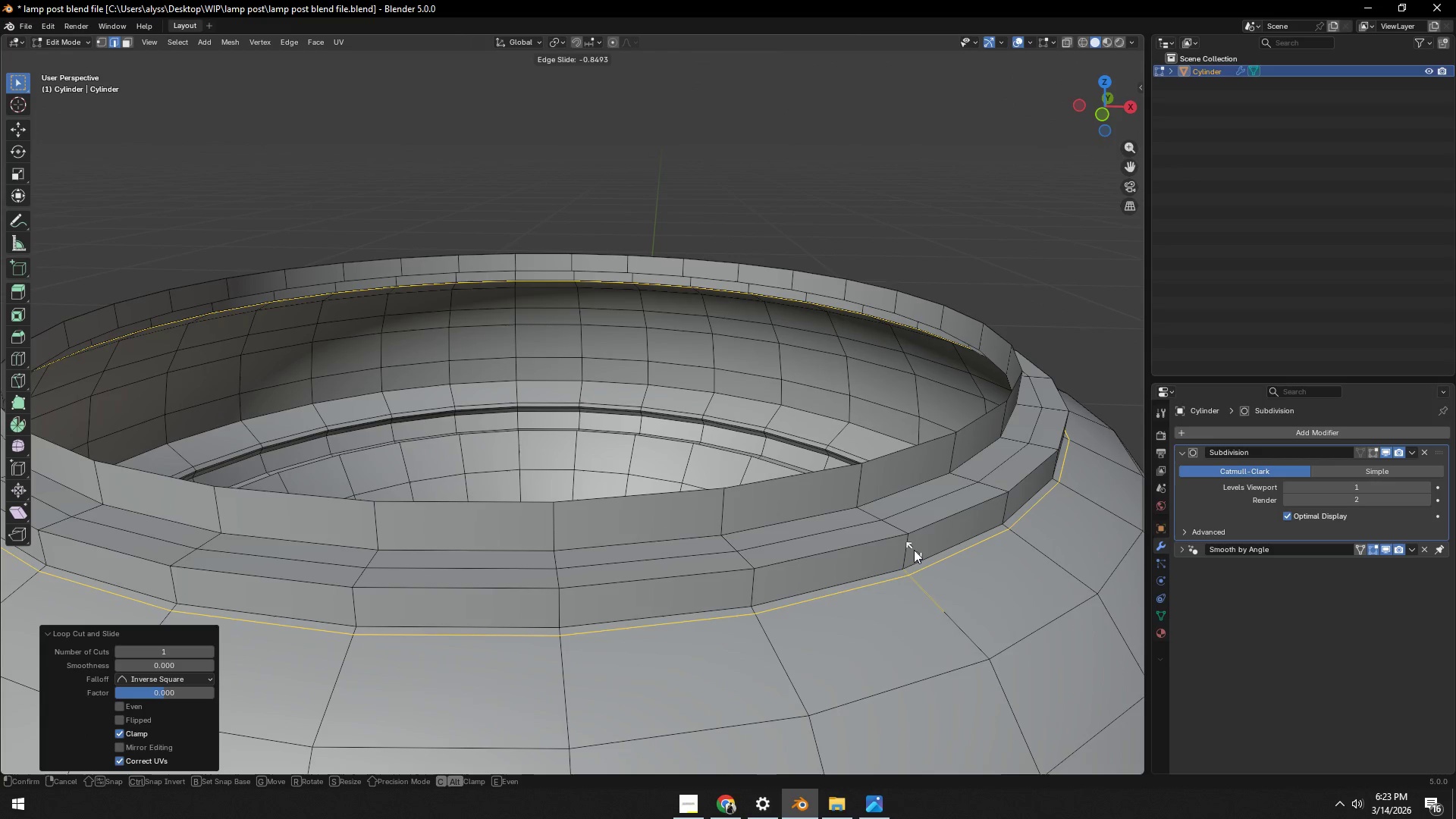 
left_click([914, 550])
 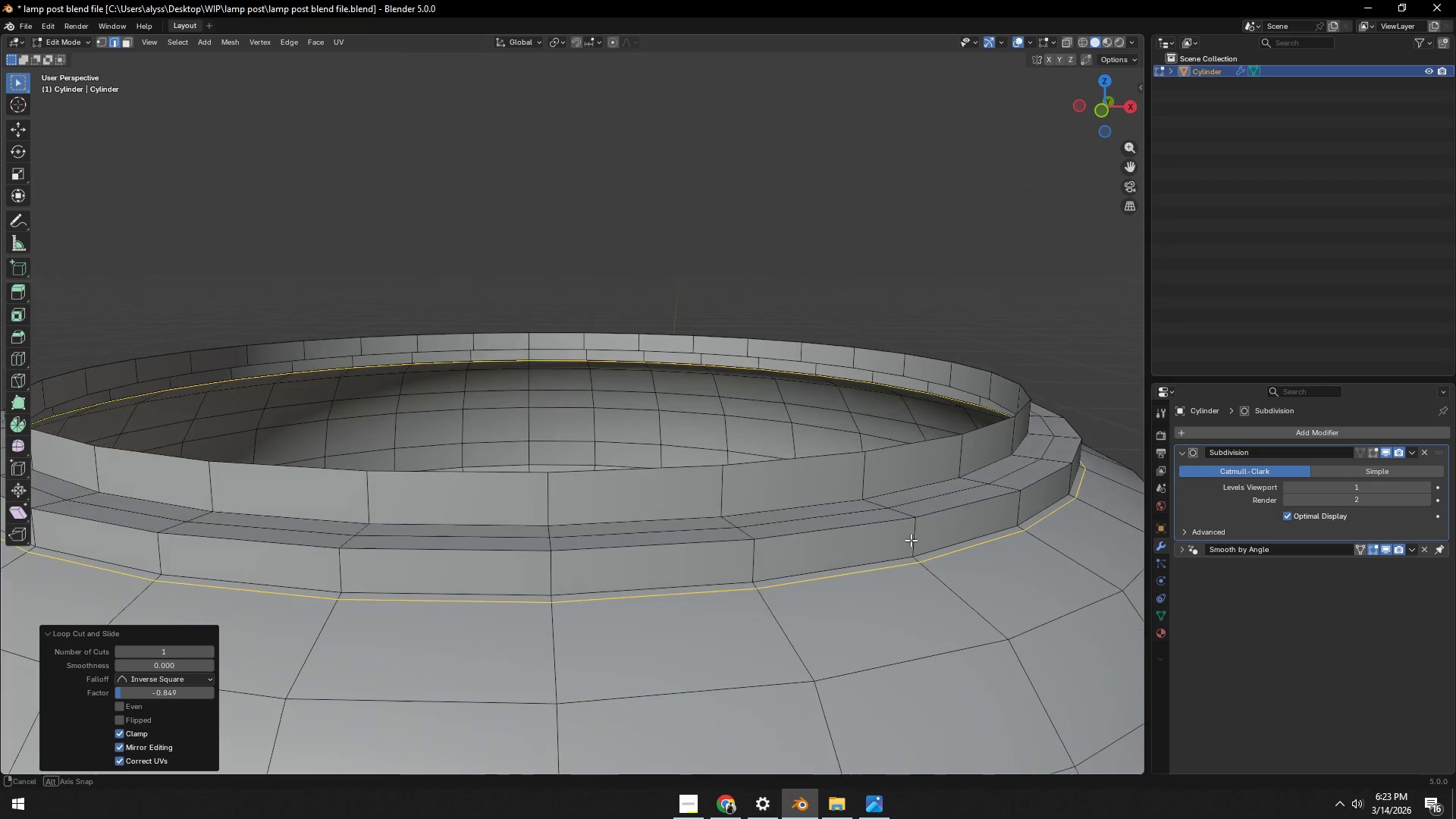 
key(Control+ControlLeft)
 